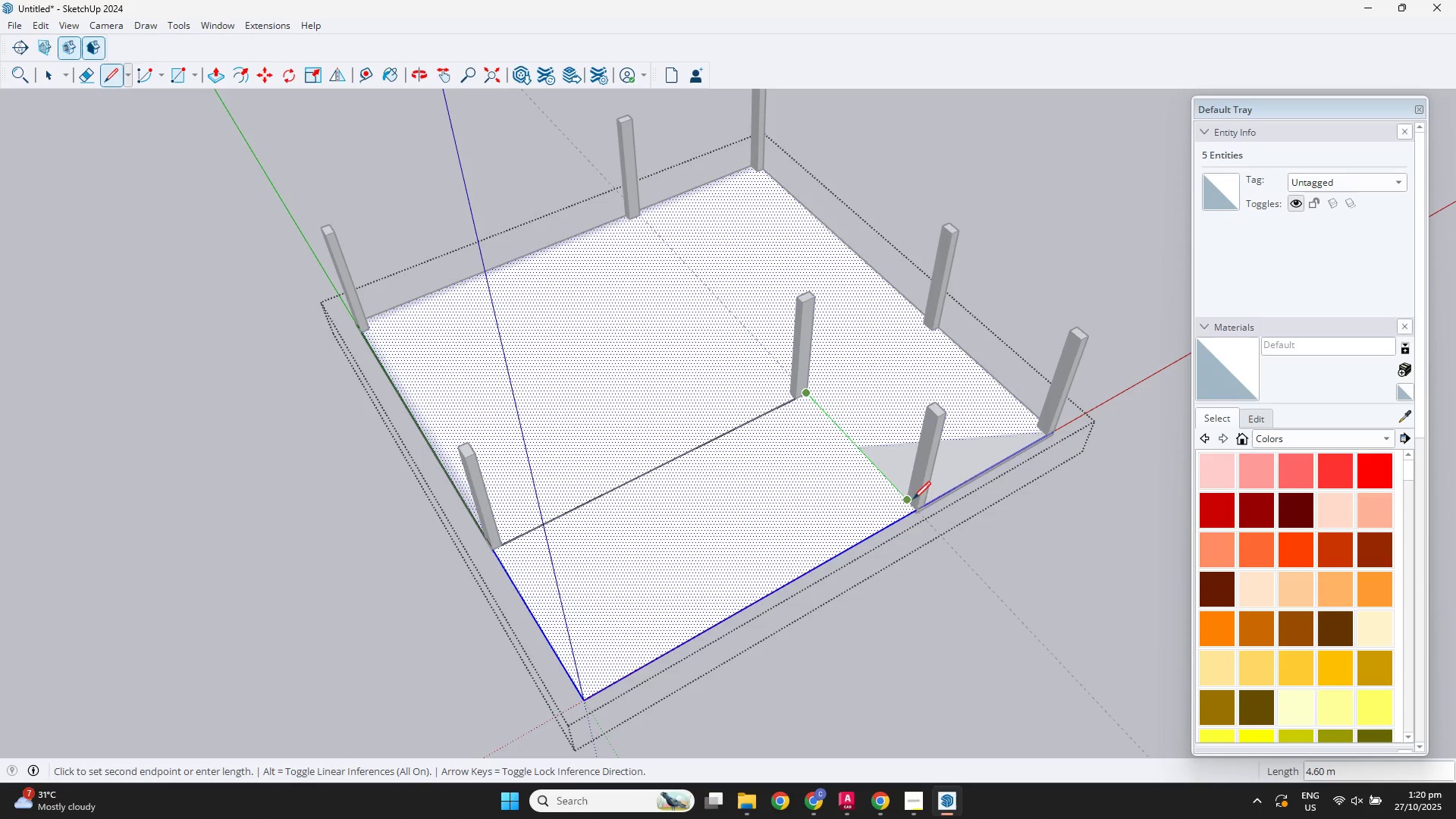 
left_click([921, 515])
 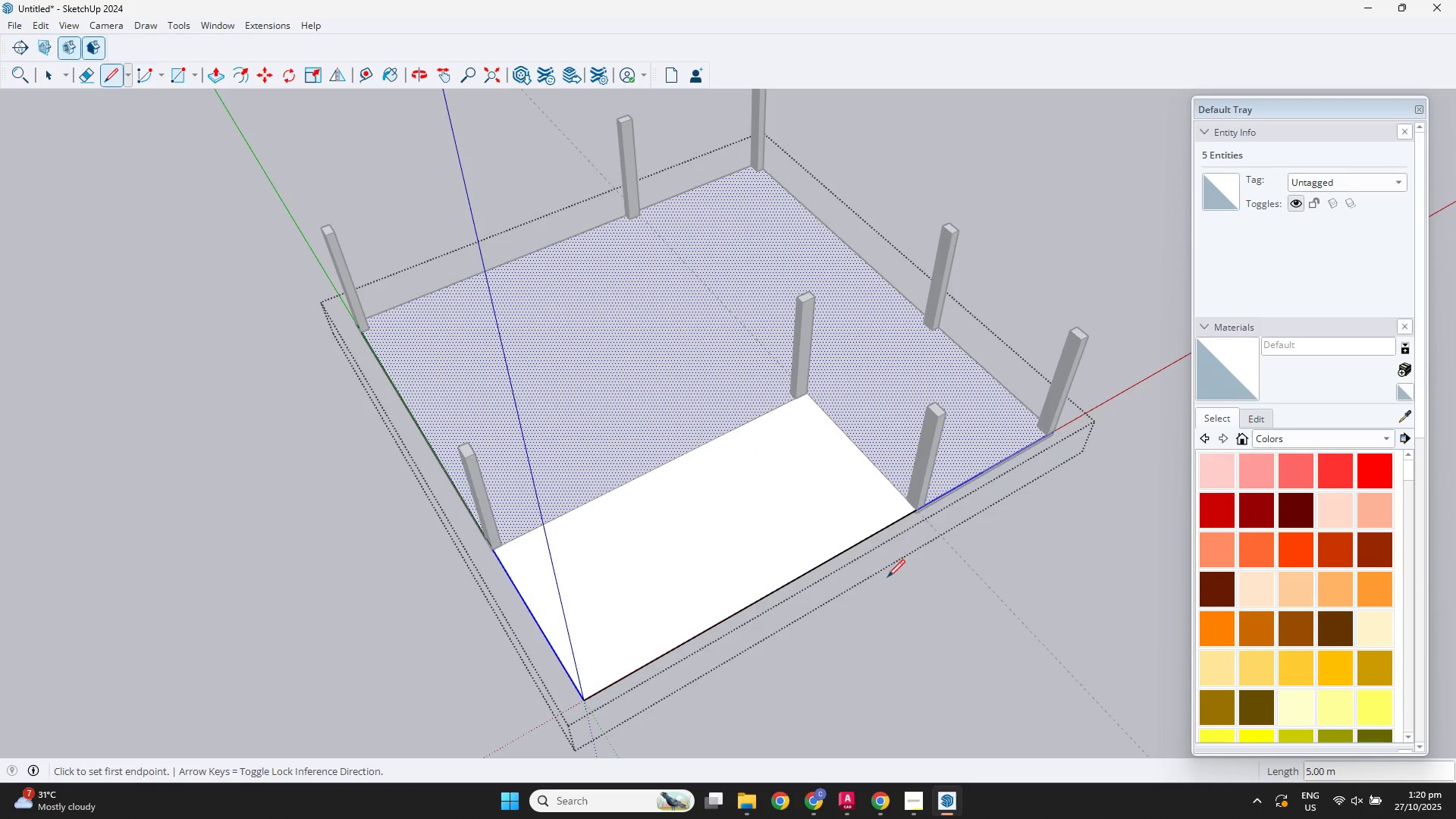 
key(Escape)
 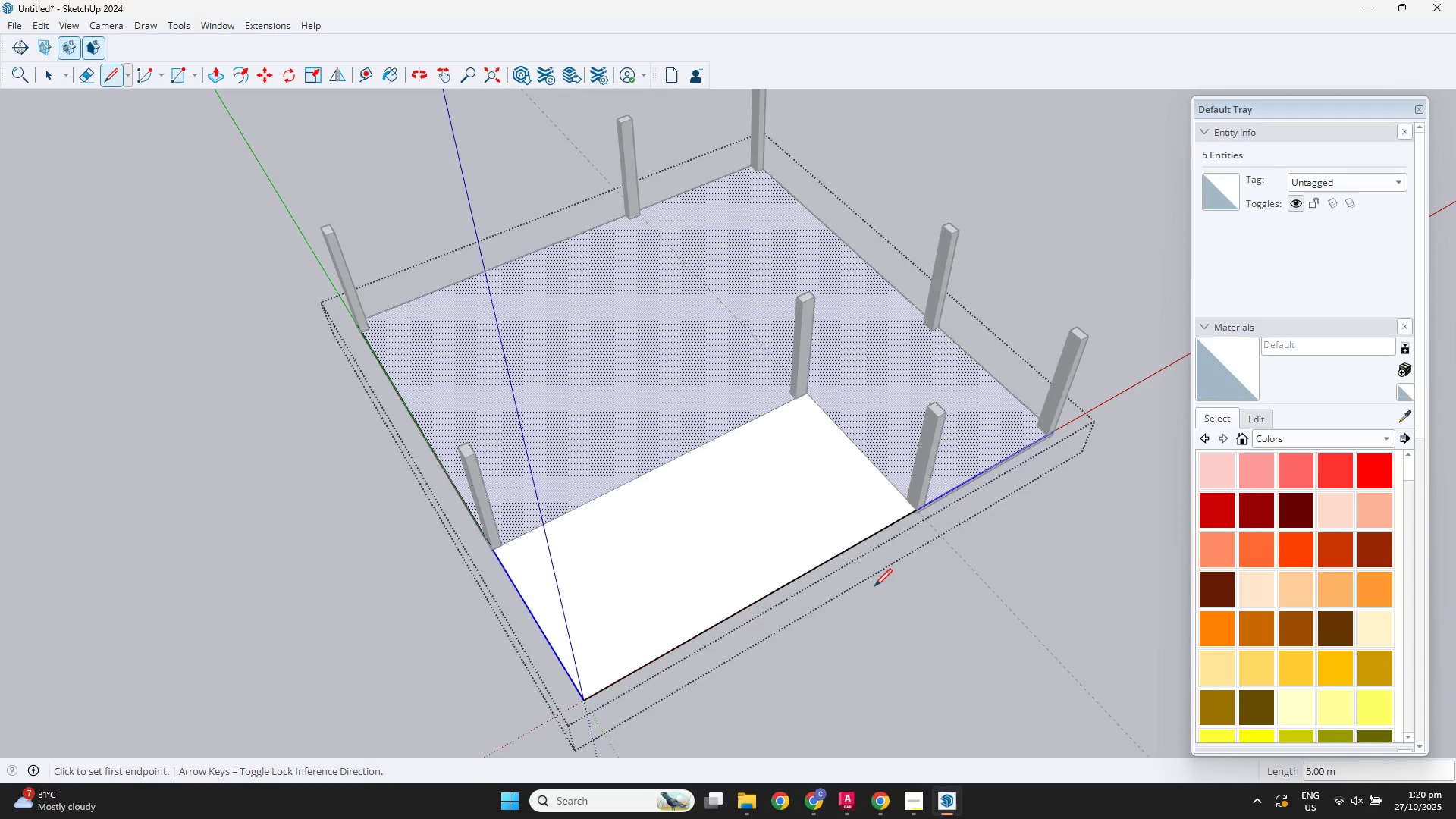 
key(E)
 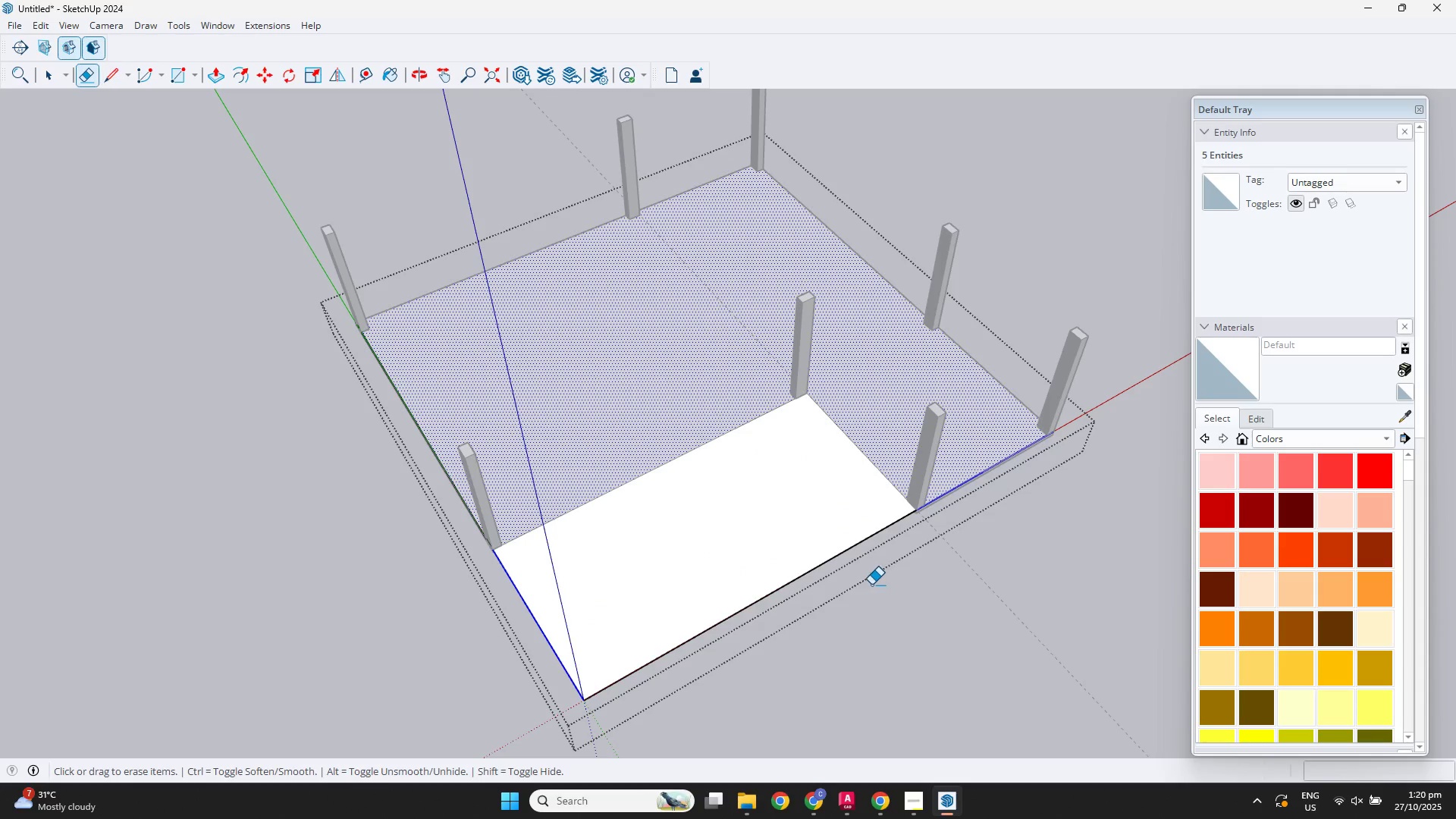 
left_click_drag(start_coordinate=[871, 584], to_coordinate=[786, 535])
 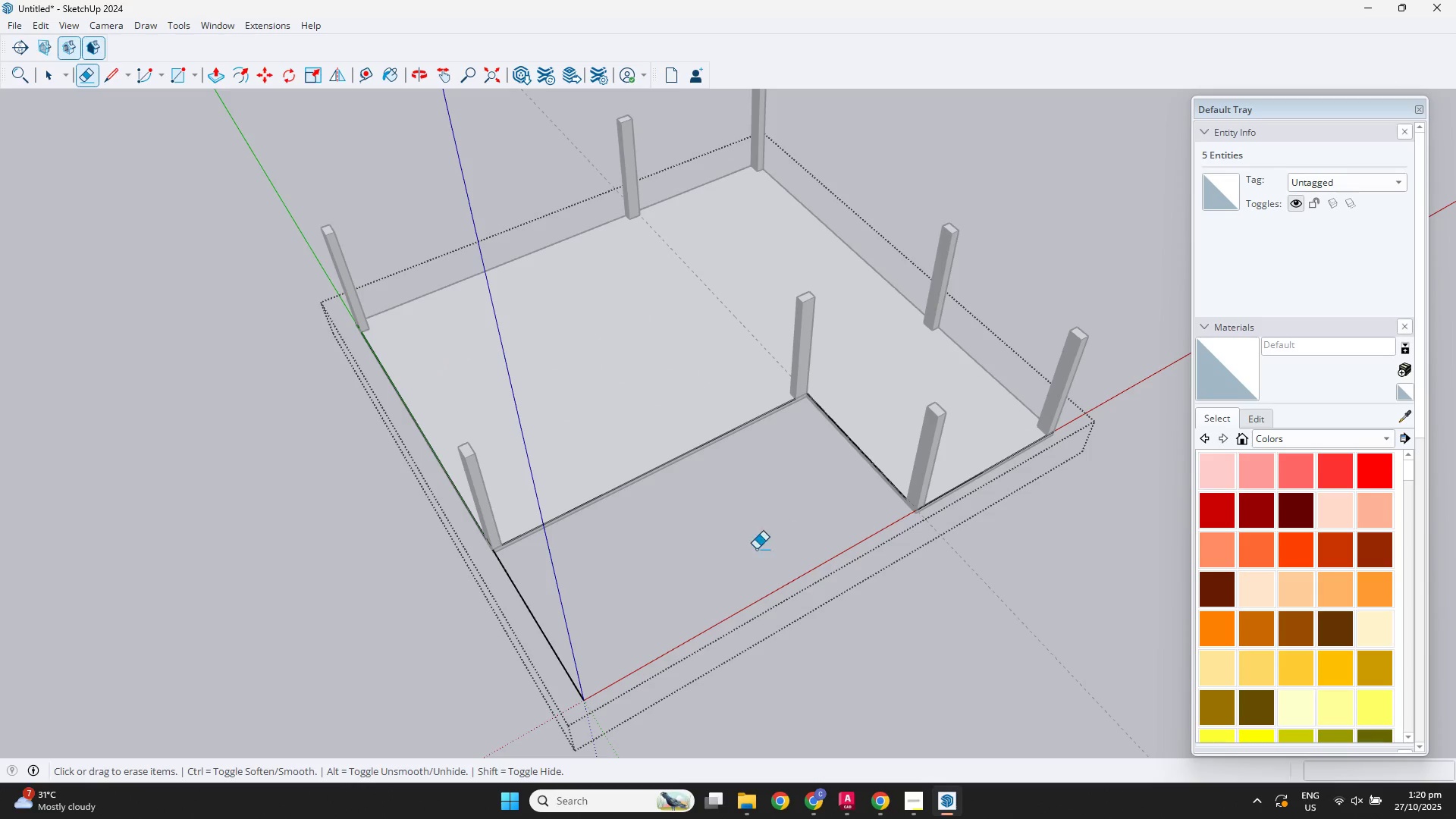 
left_click_drag(start_coordinate=[740, 557], to_coordinate=[473, 618])
 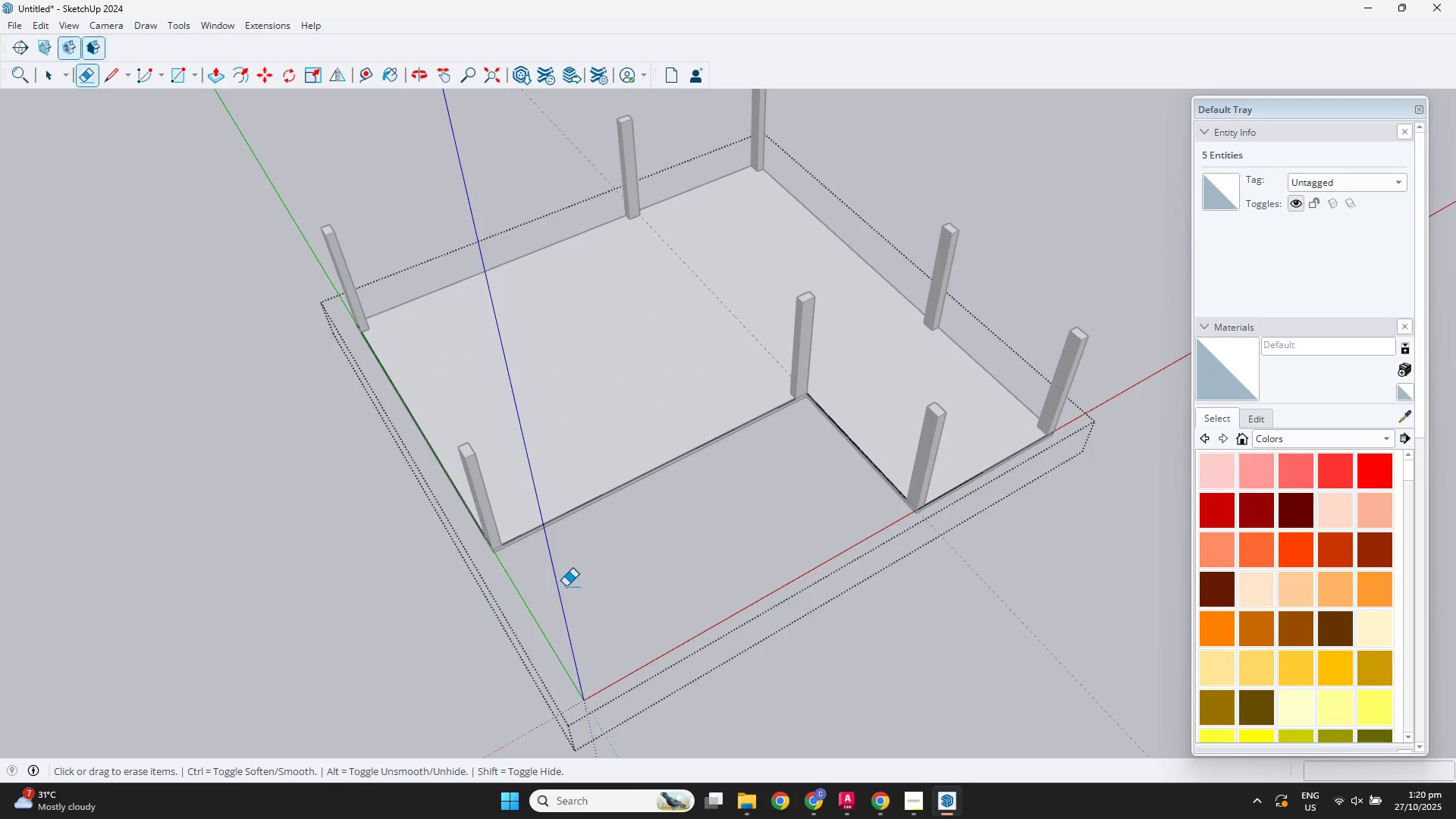 
key(Space)
 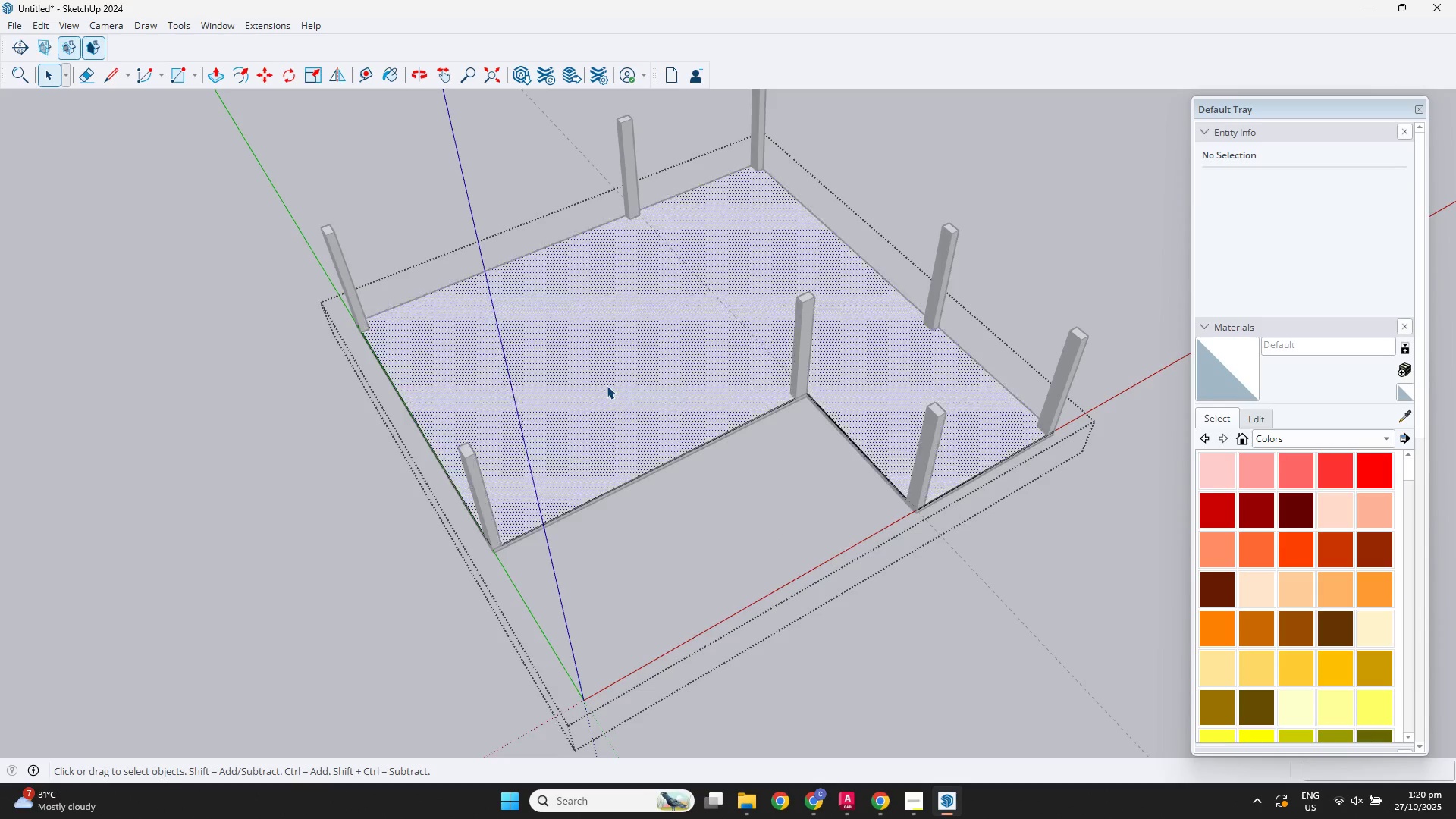 
double_click([607, 385])
 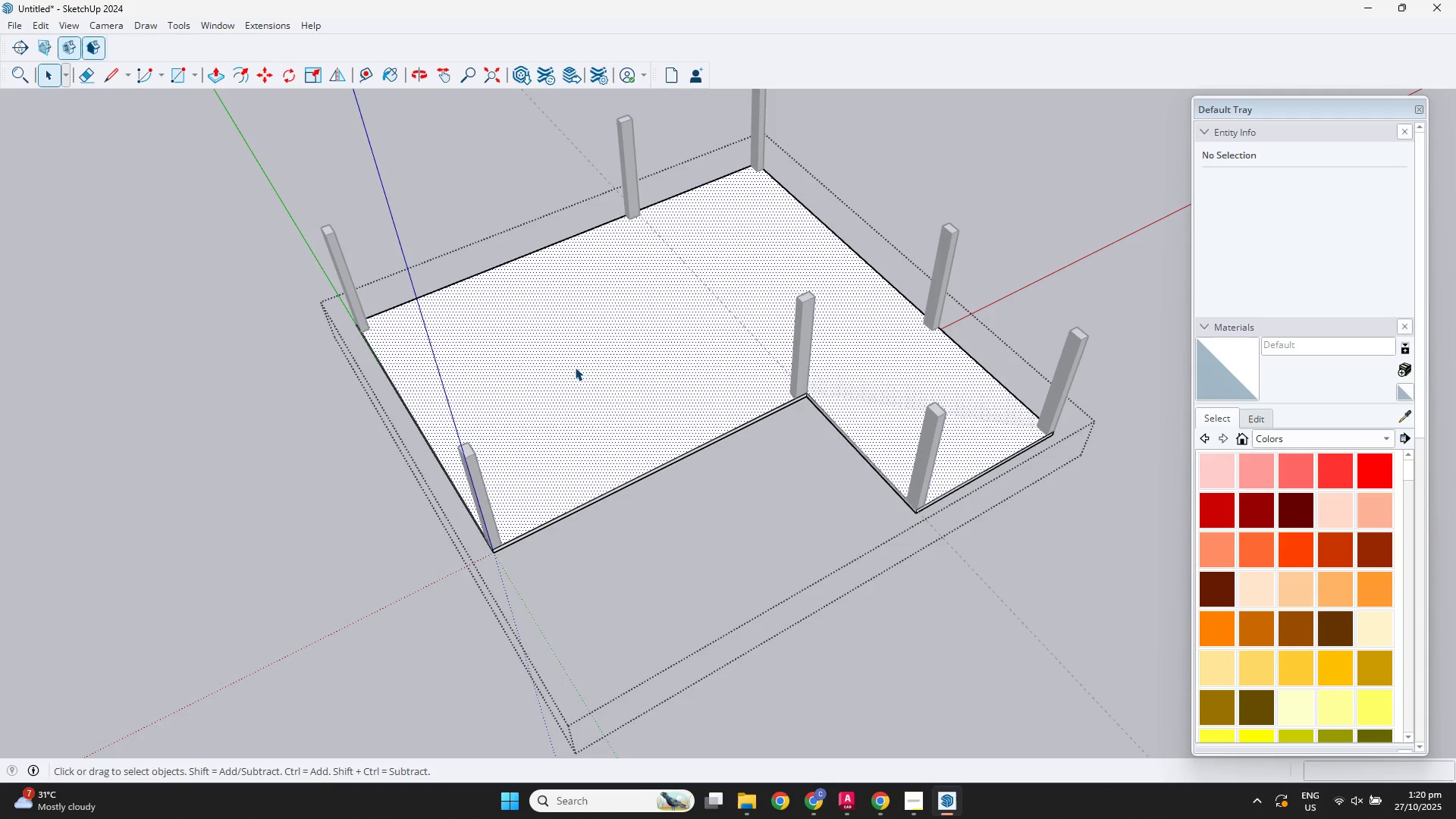 
double_click([575, 367])
 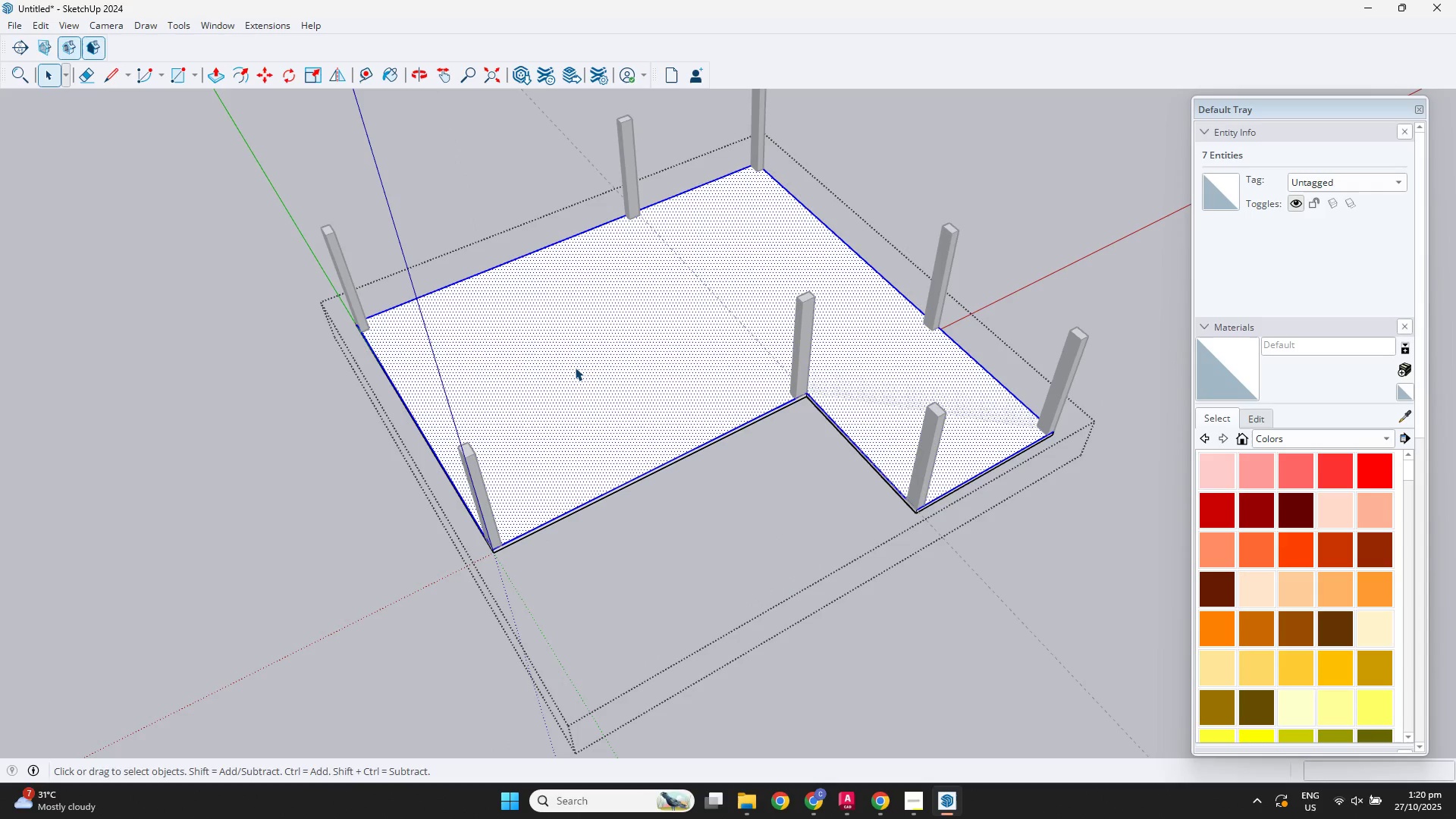 
key(F)
 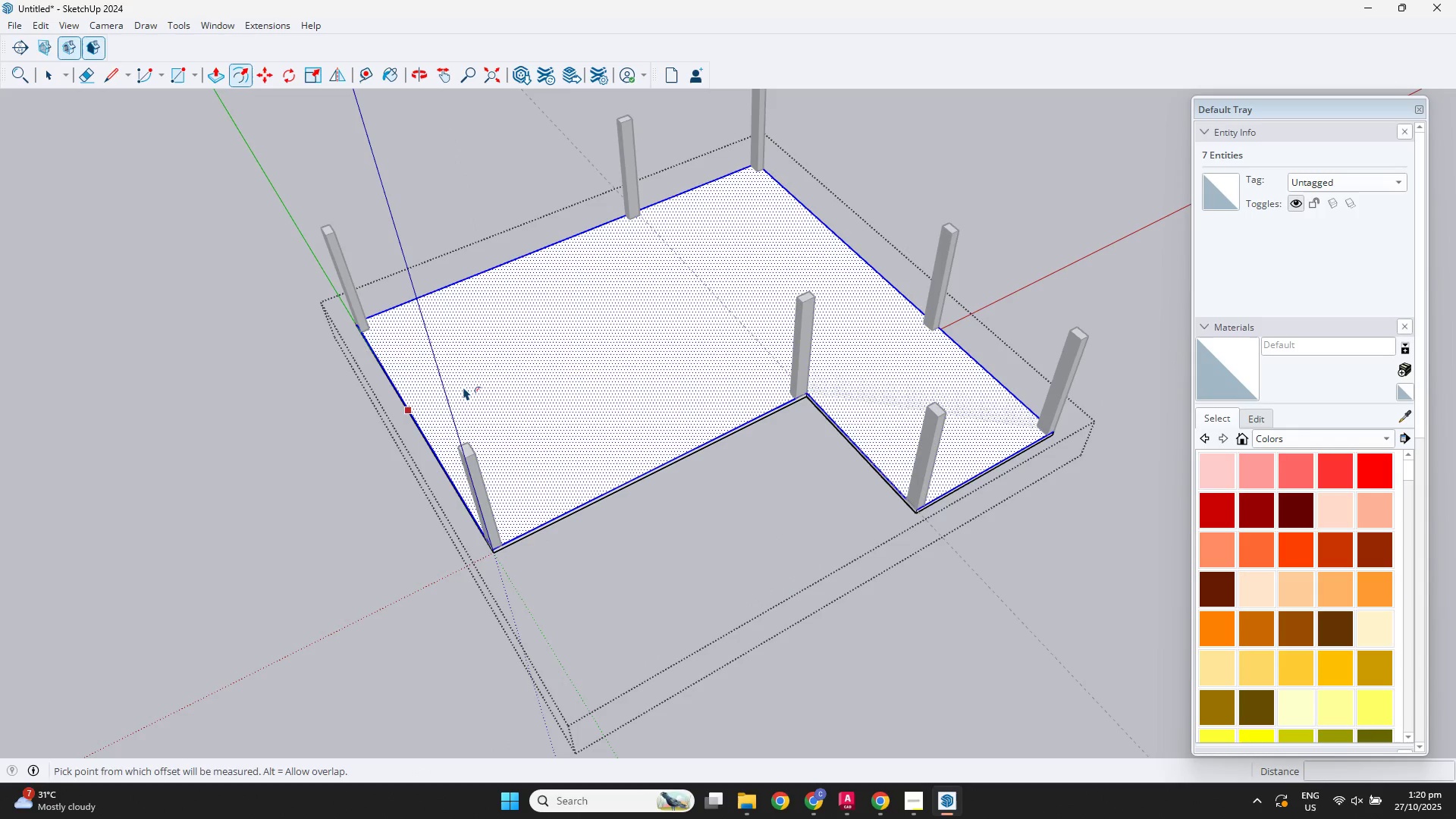 
left_click([463, 387])
 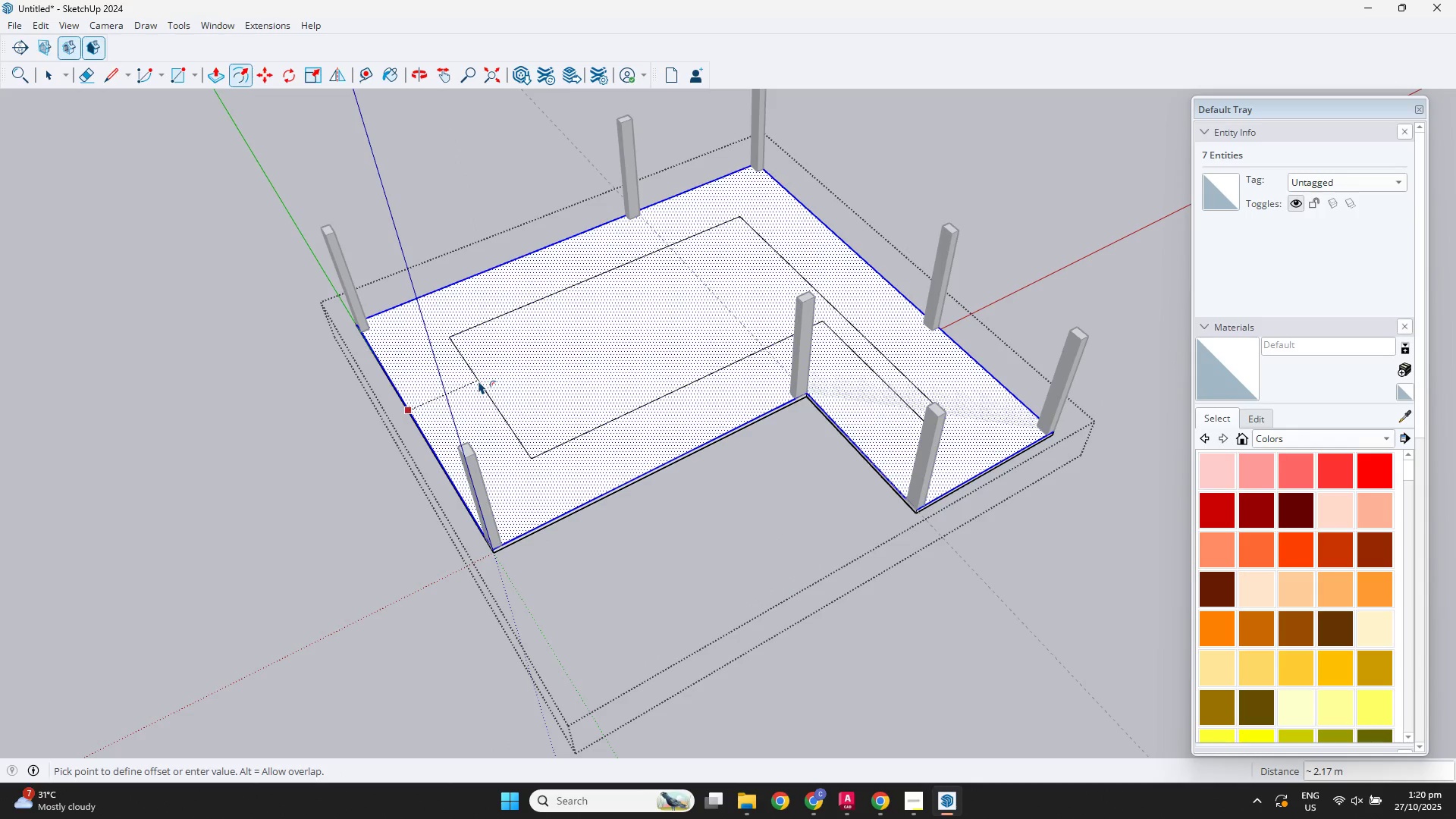 
key(NumpadDecimal)
 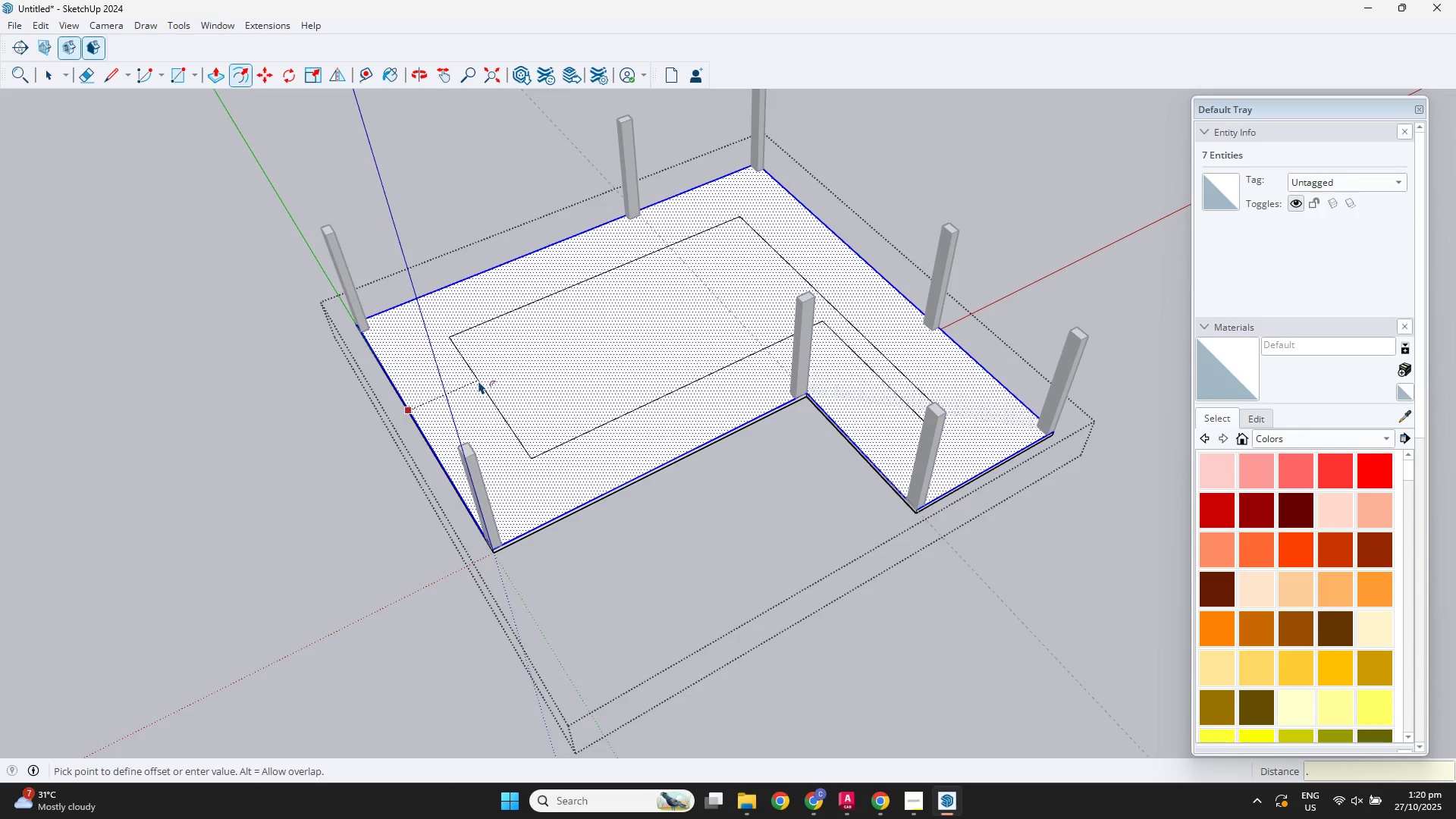 
key(Numpad2)
 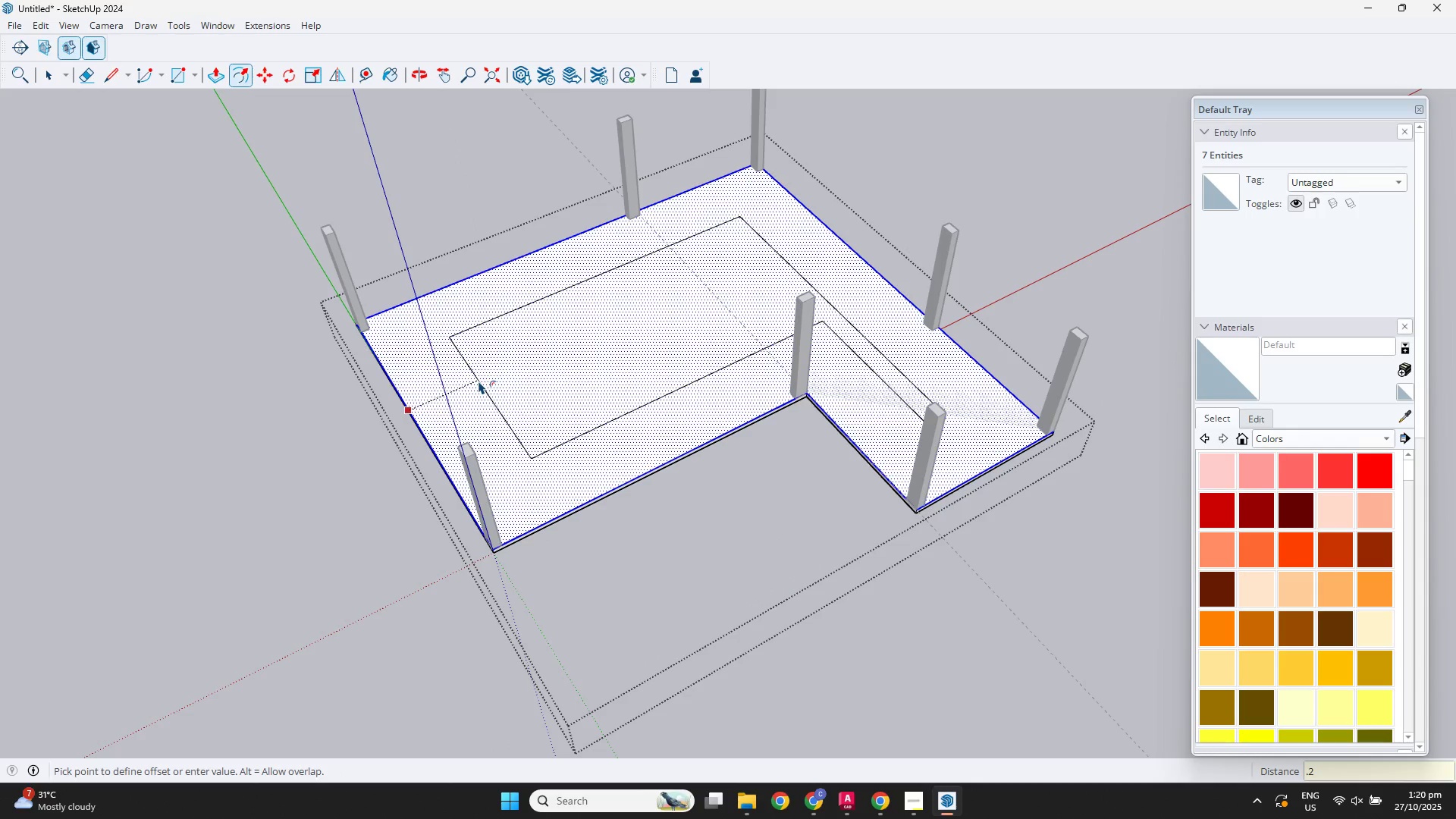 
key(NumpadEnter)
 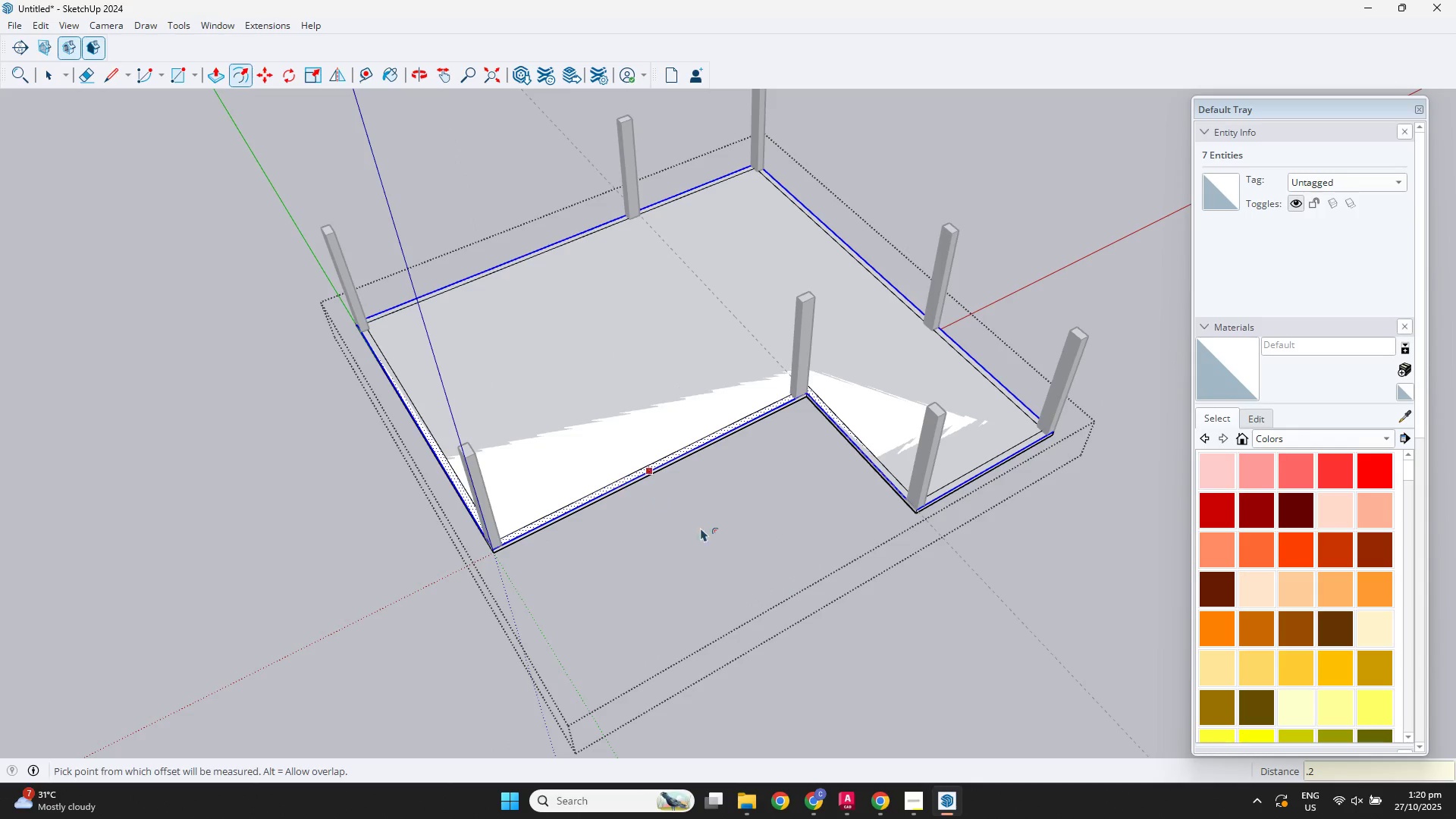 
key(Space)
 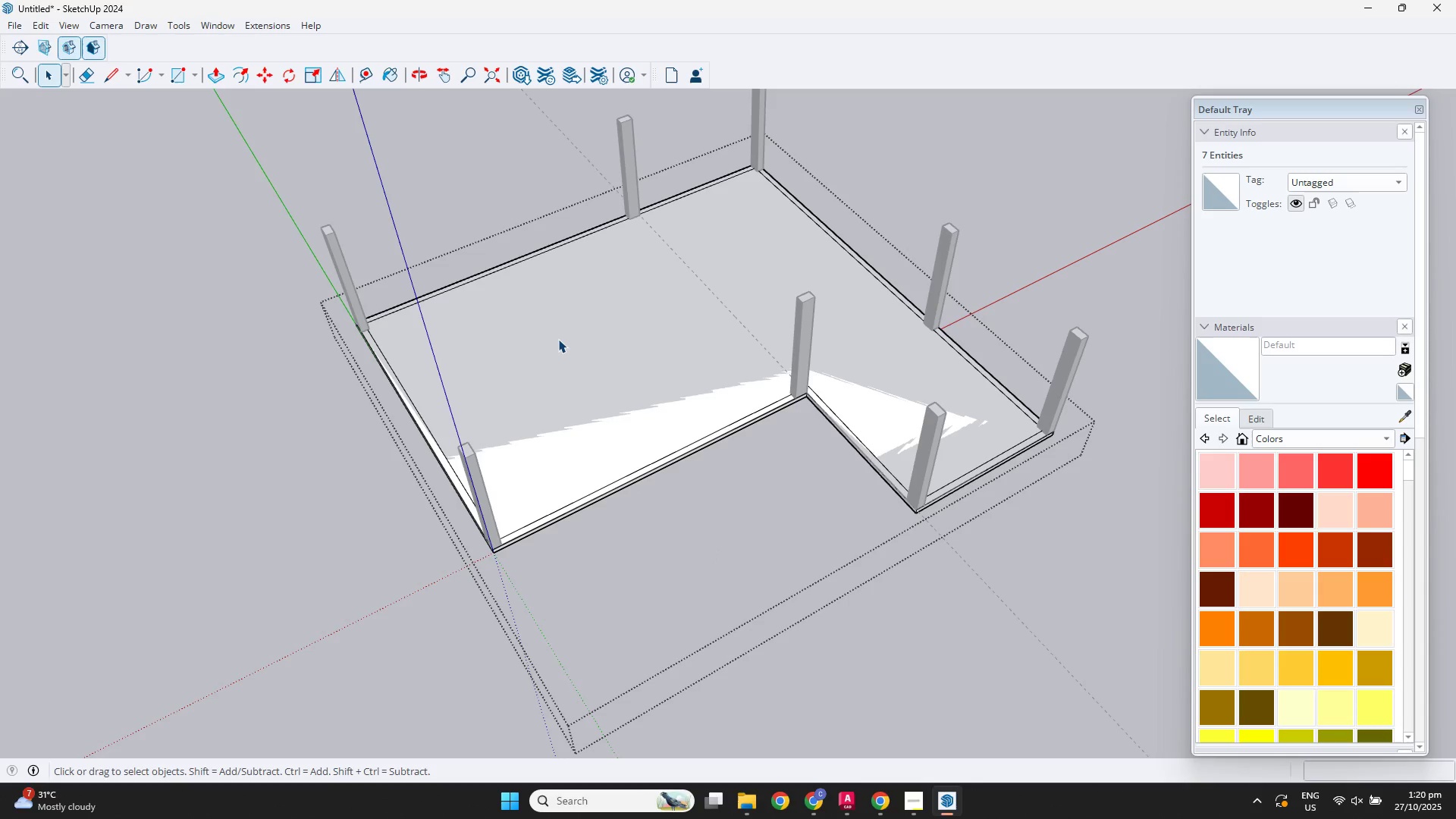 
double_click([557, 334])
 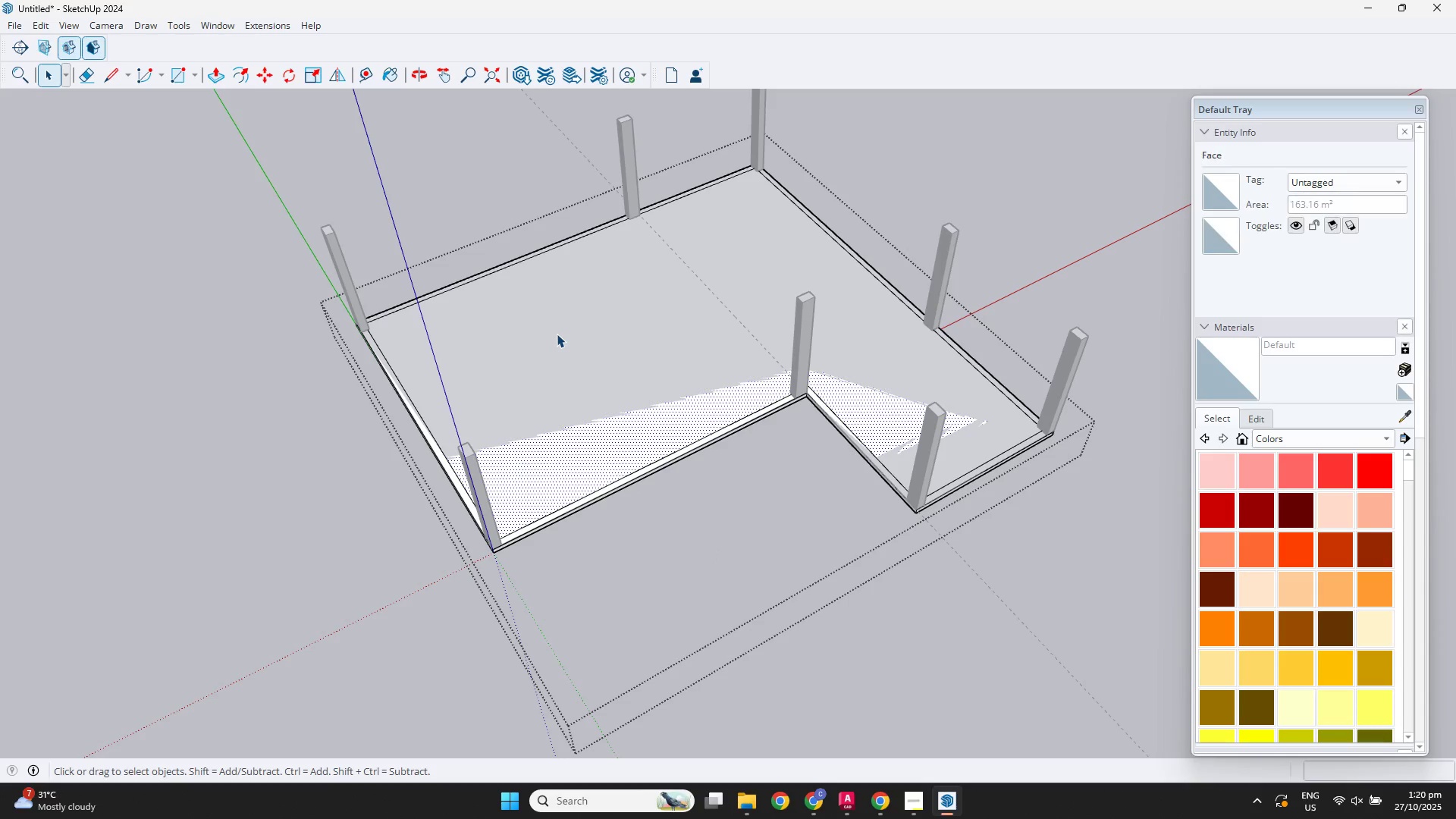 
key(Delete)
 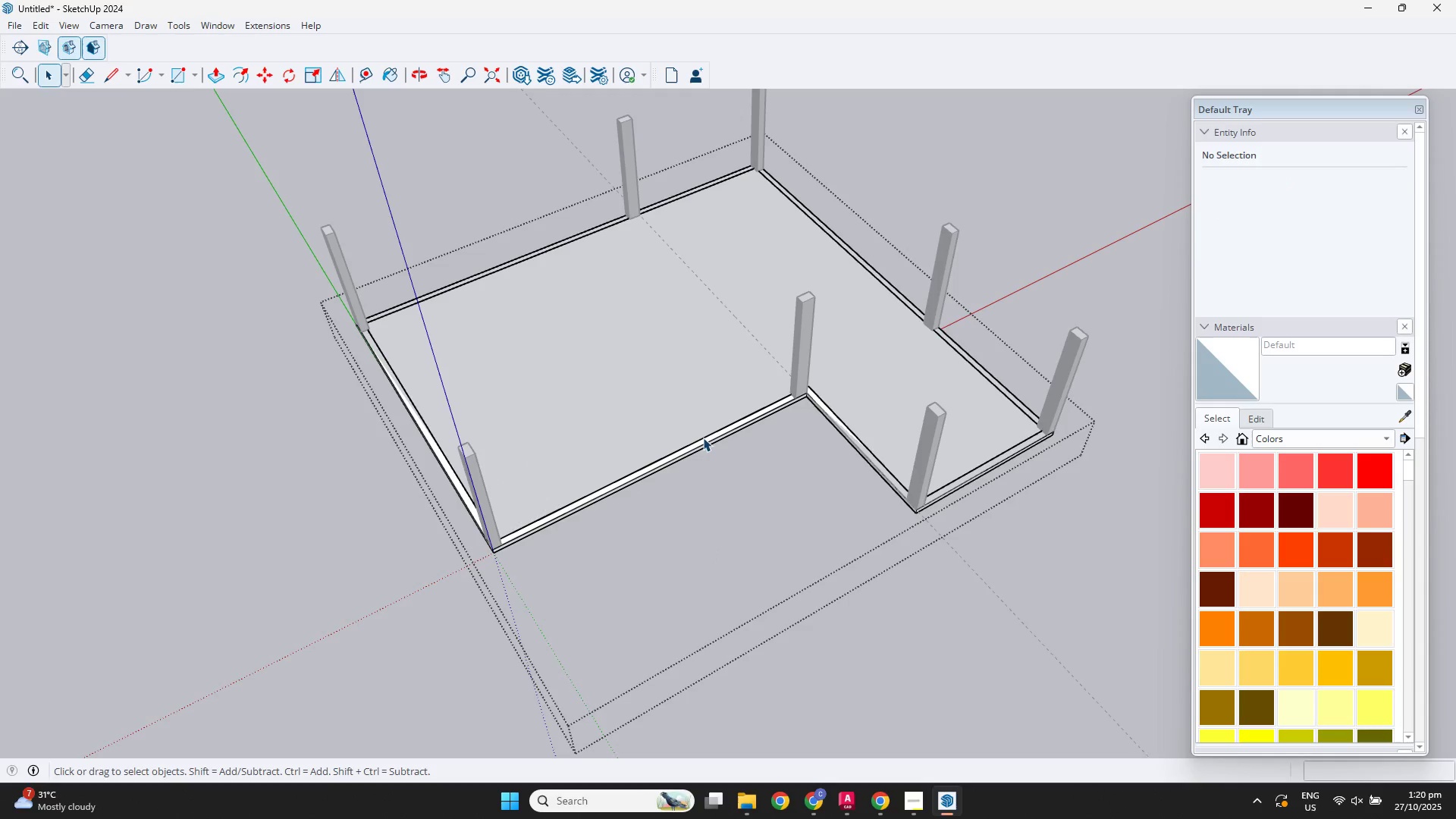 
scroll: coordinate [690, 440], scroll_direction: up, amount: 2.0
 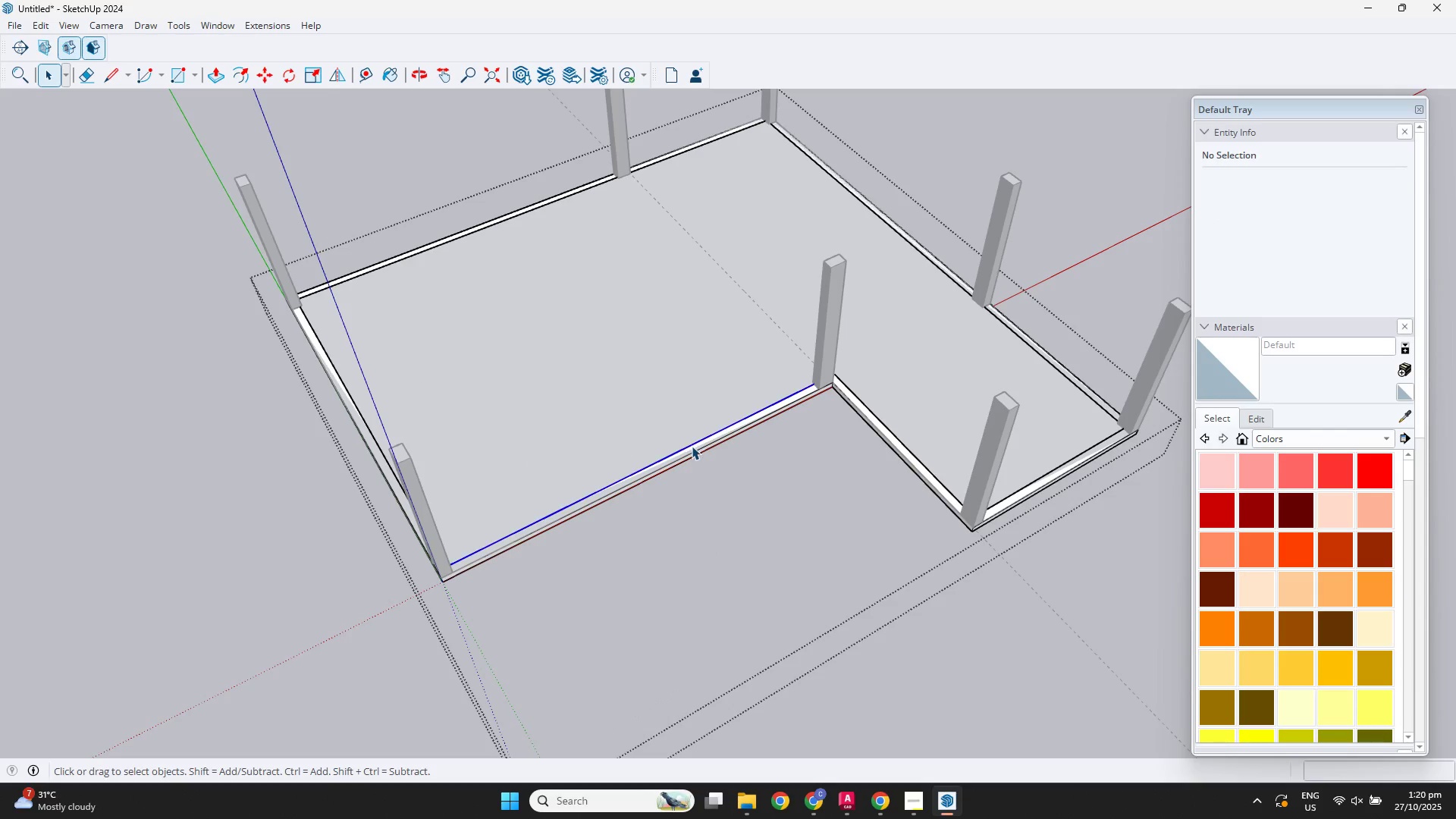 
double_click([692, 446])
 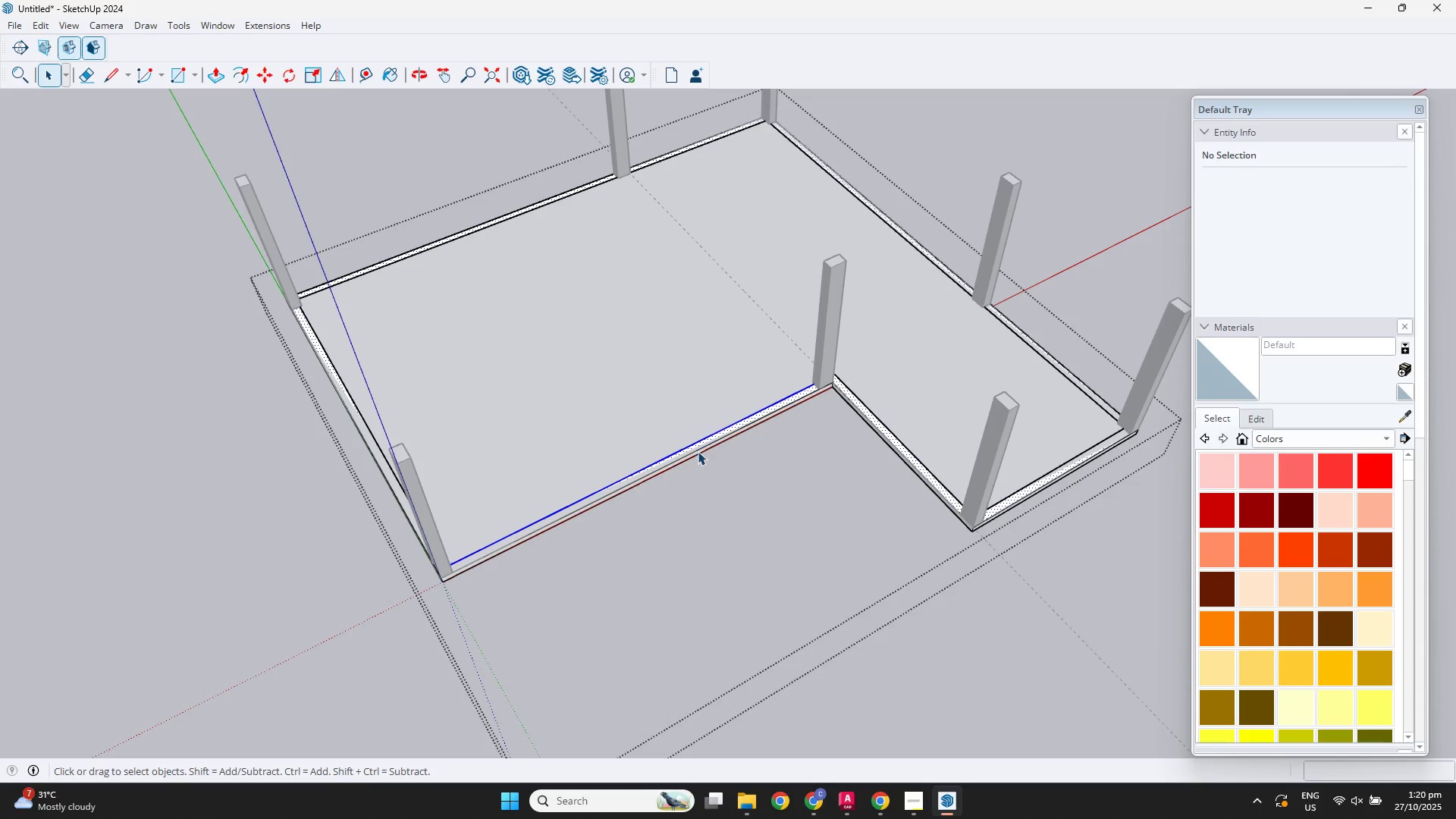 
triple_click([698, 451])
 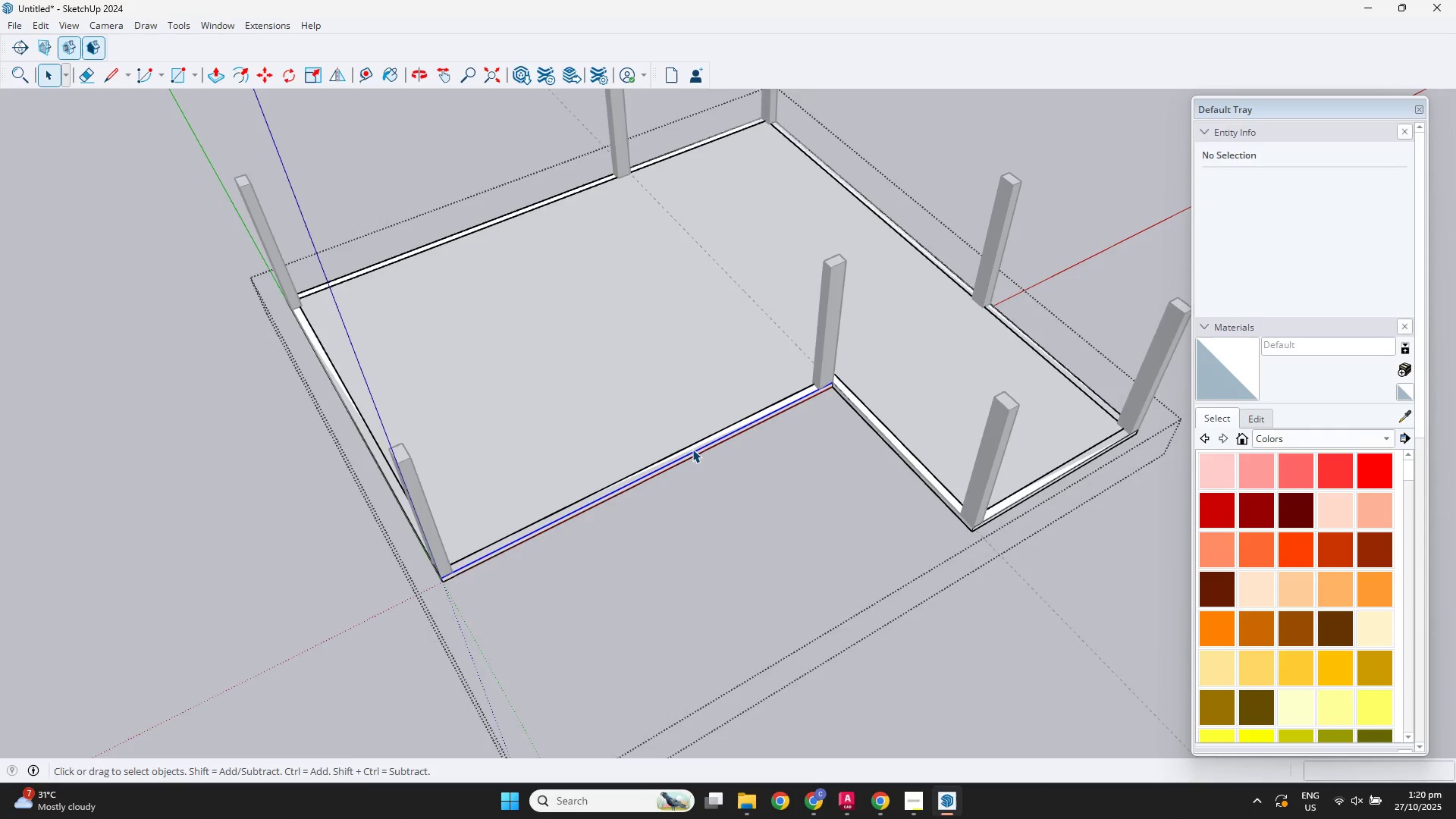 
scroll: coordinate [692, 449], scroll_direction: up, amount: 4.0
 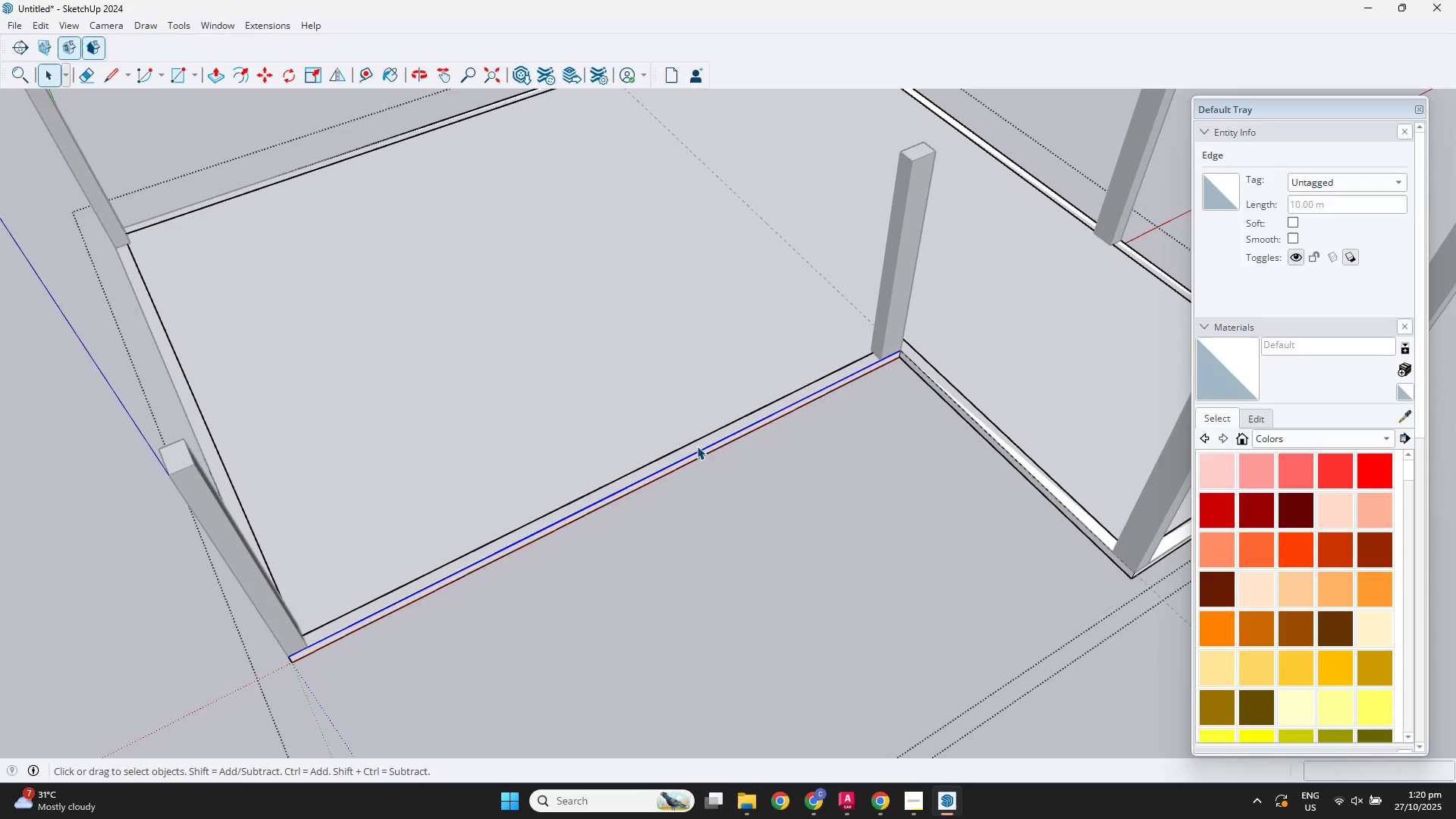 
double_click([697, 446])
 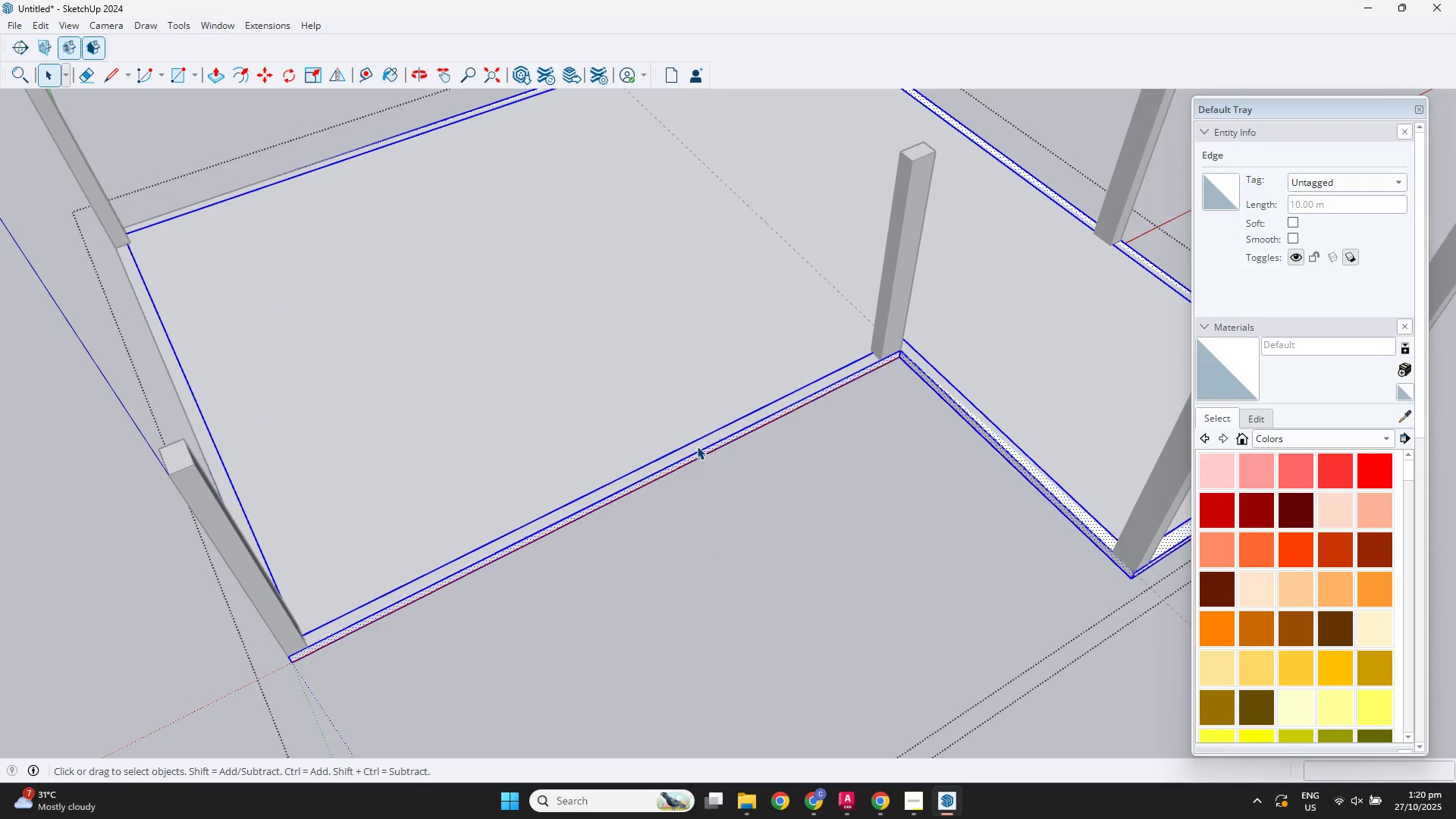 
triple_click([697, 446])
 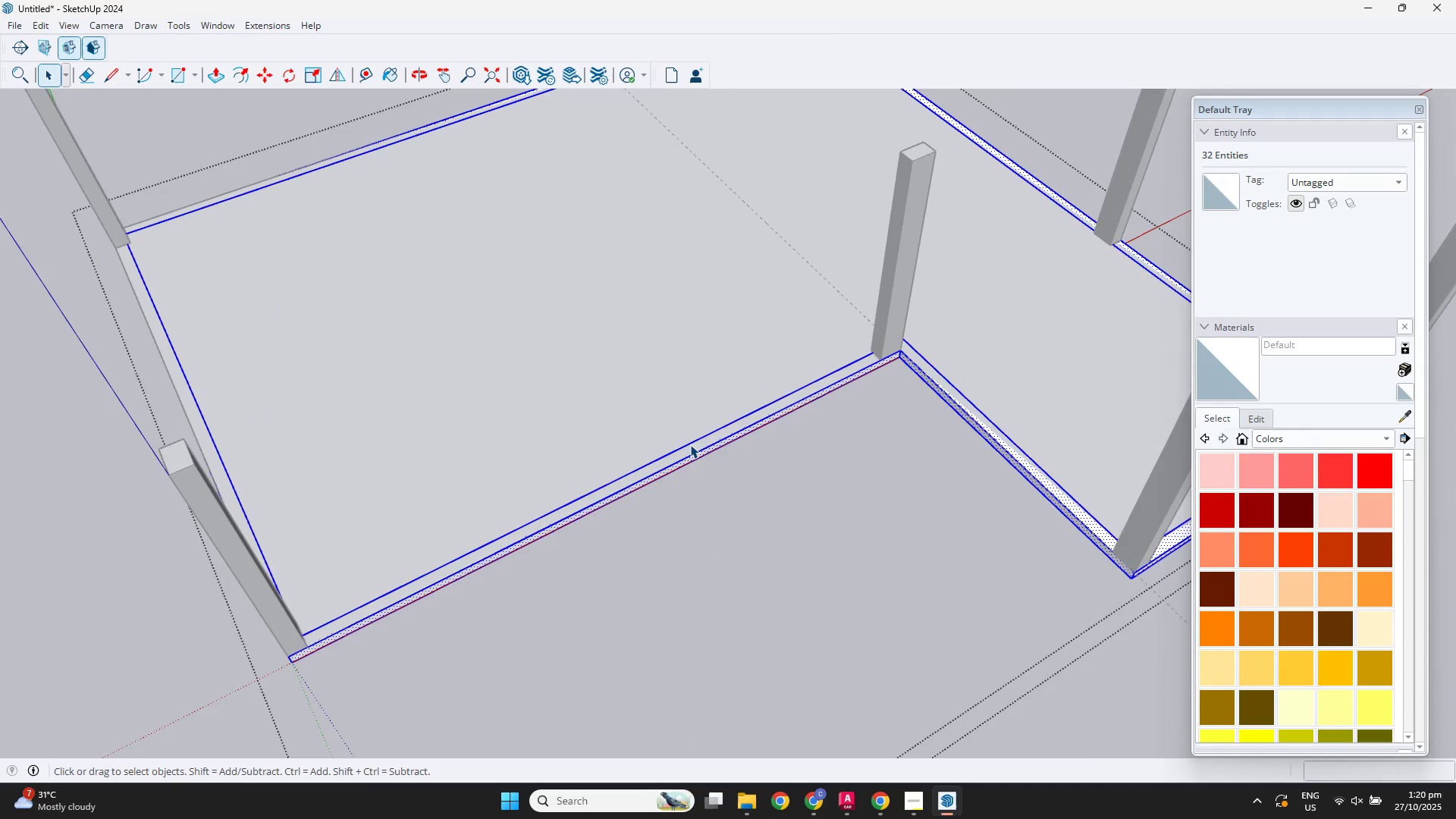 
scroll: coordinate [676, 450], scroll_direction: up, amount: 4.0
 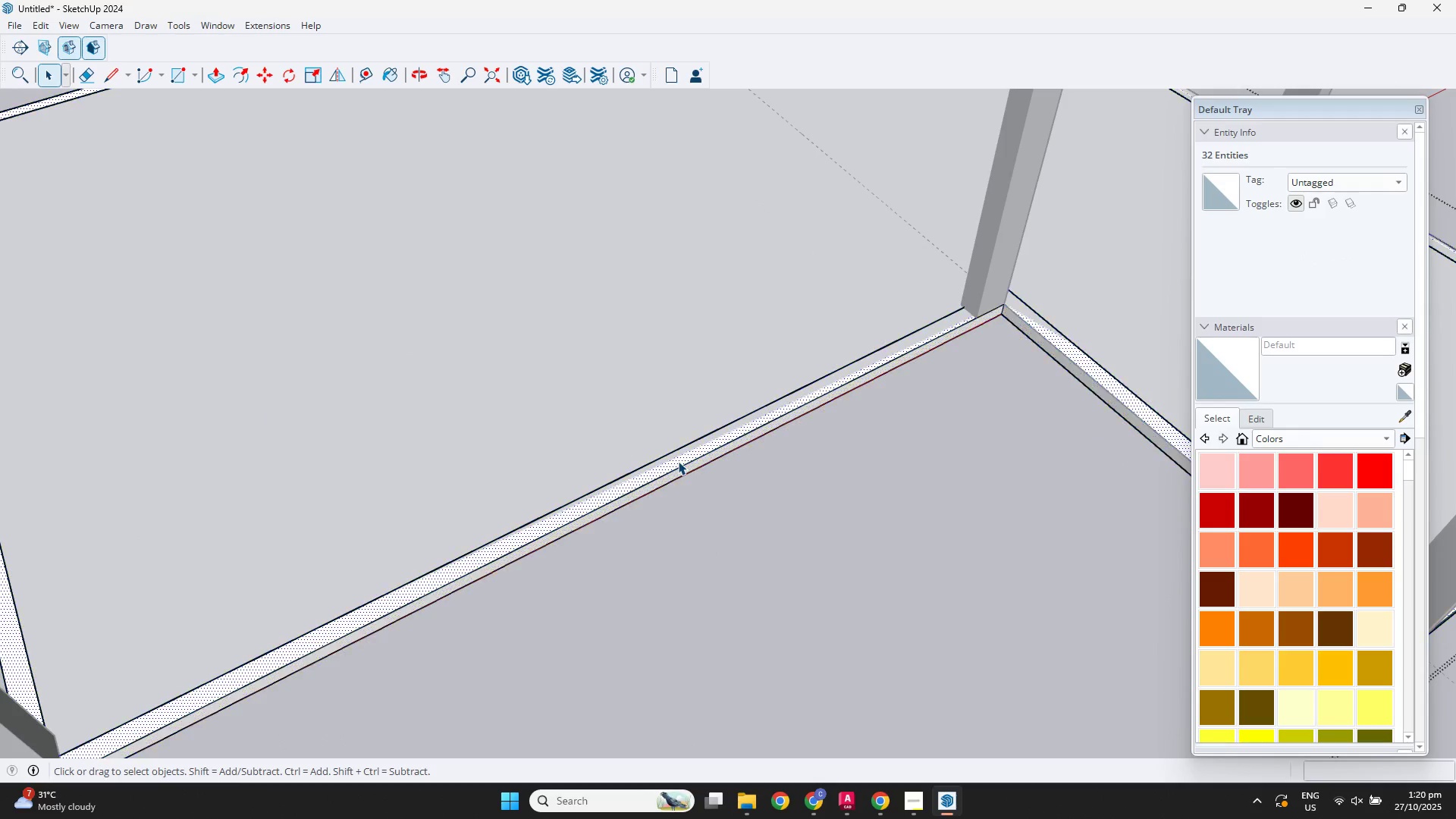 
double_click([678, 461])
 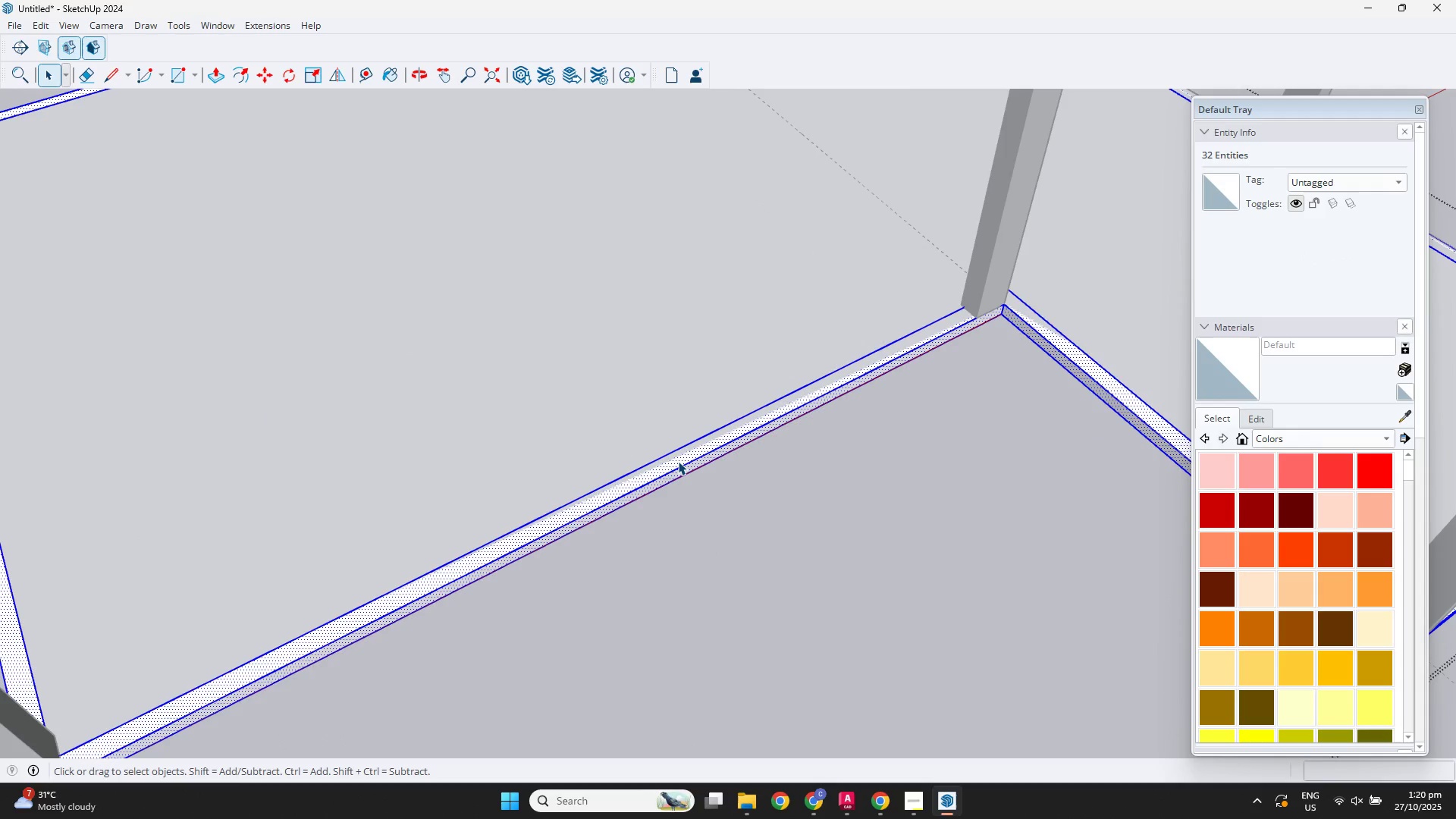 
triple_click([678, 461])
 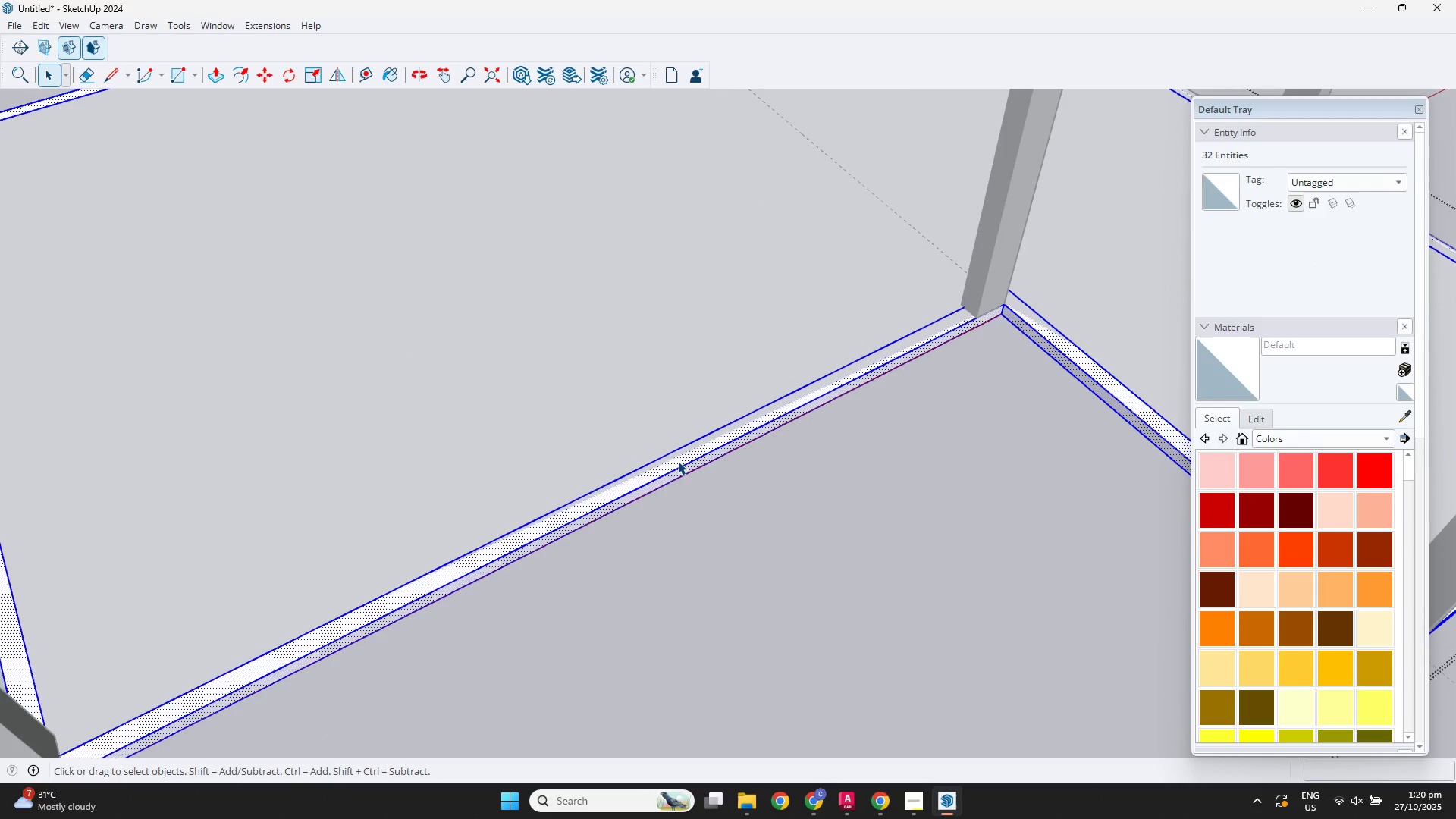 
triple_click([678, 461])
 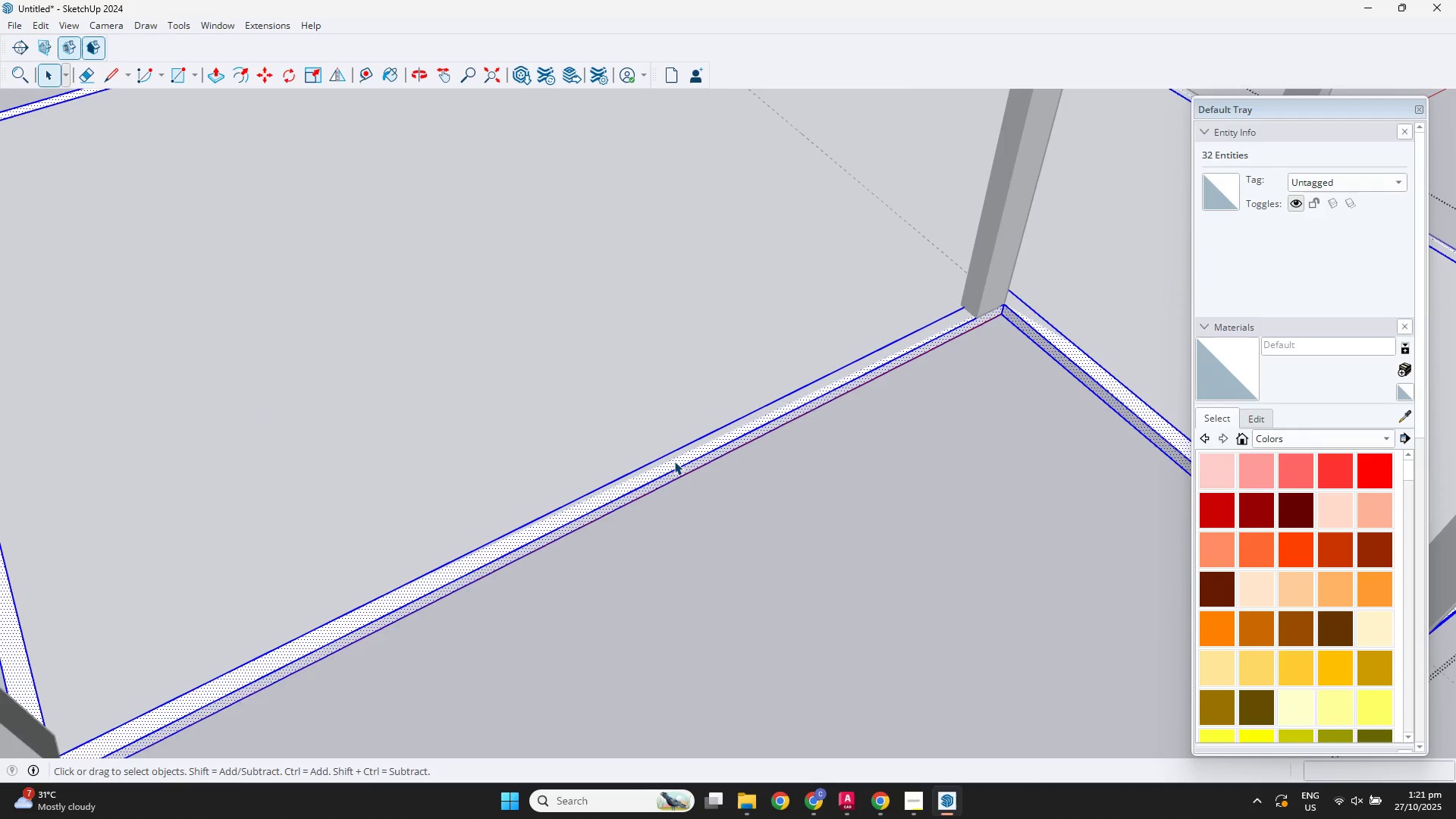 
key(Backquote)
 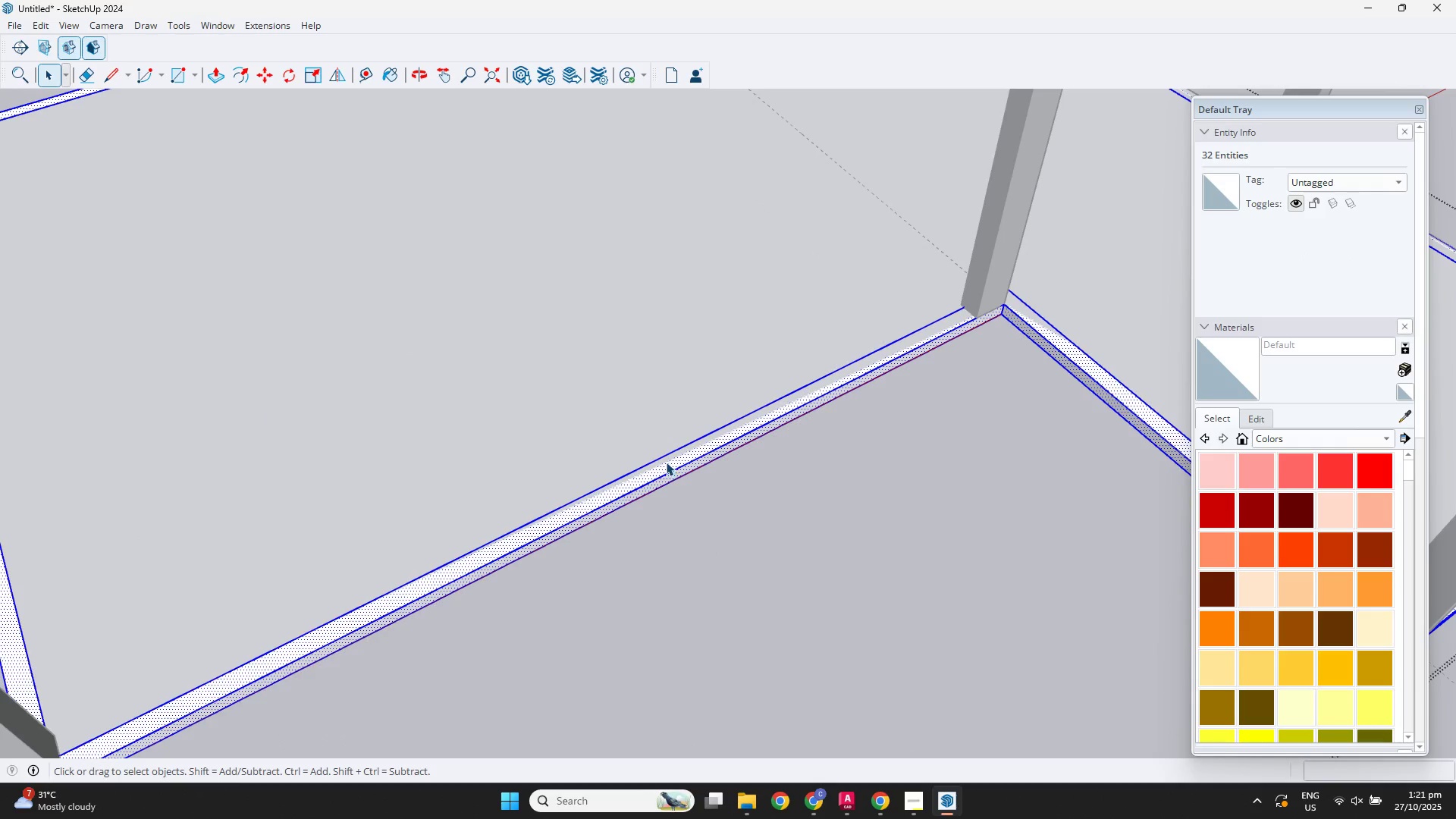 
key(Escape)
 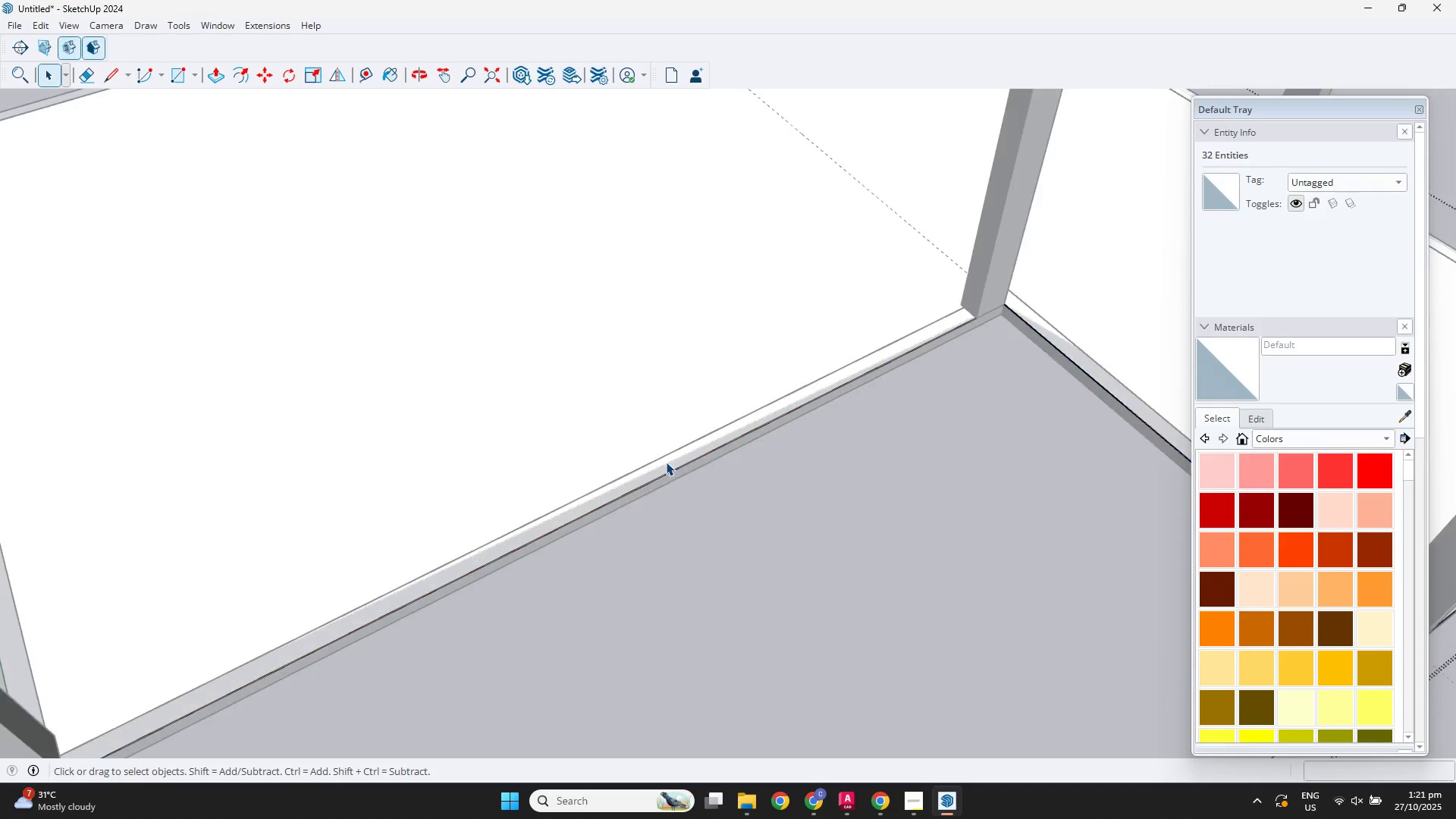 
double_click([666, 462])
 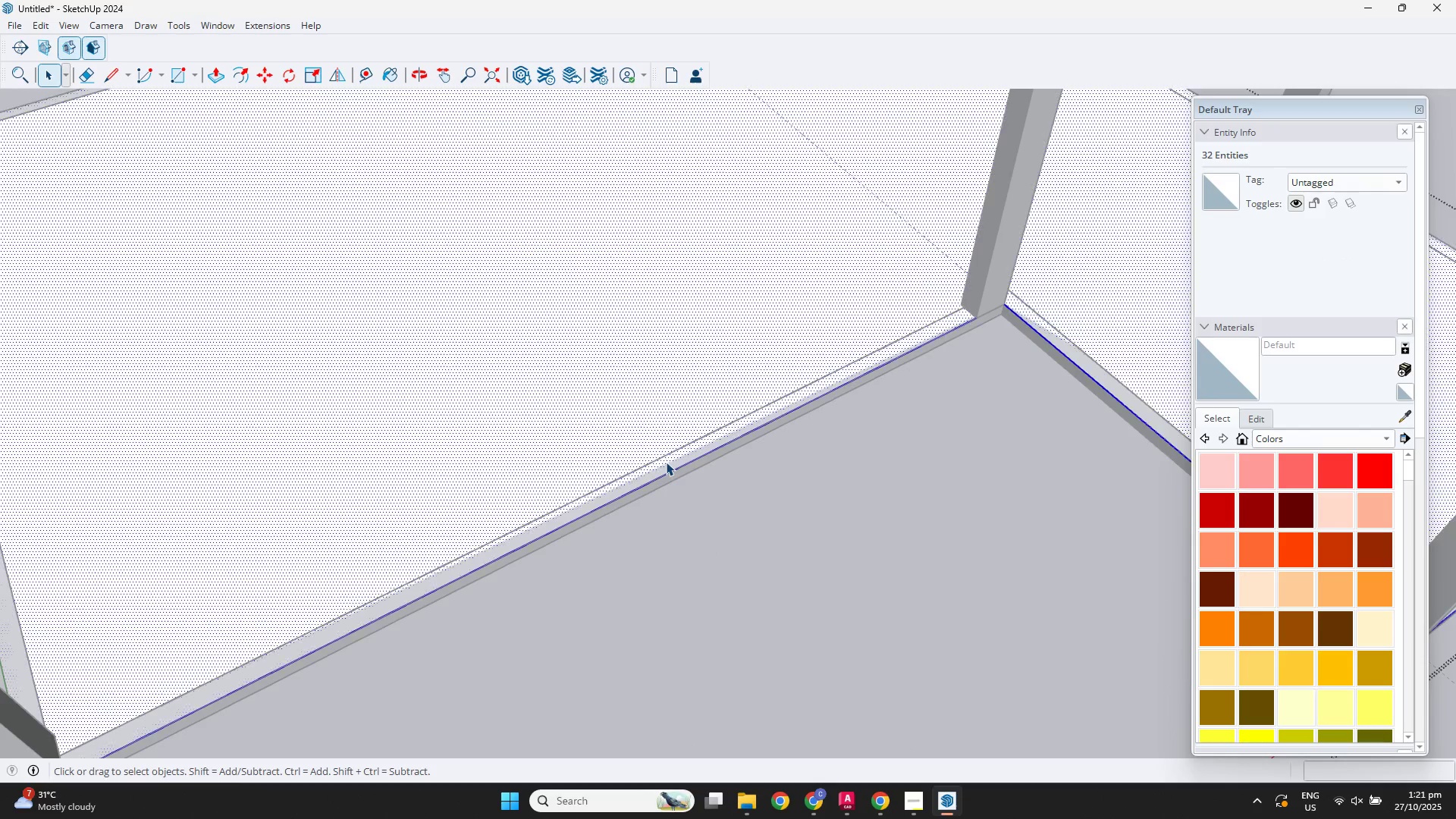 
triple_click([666, 462])
 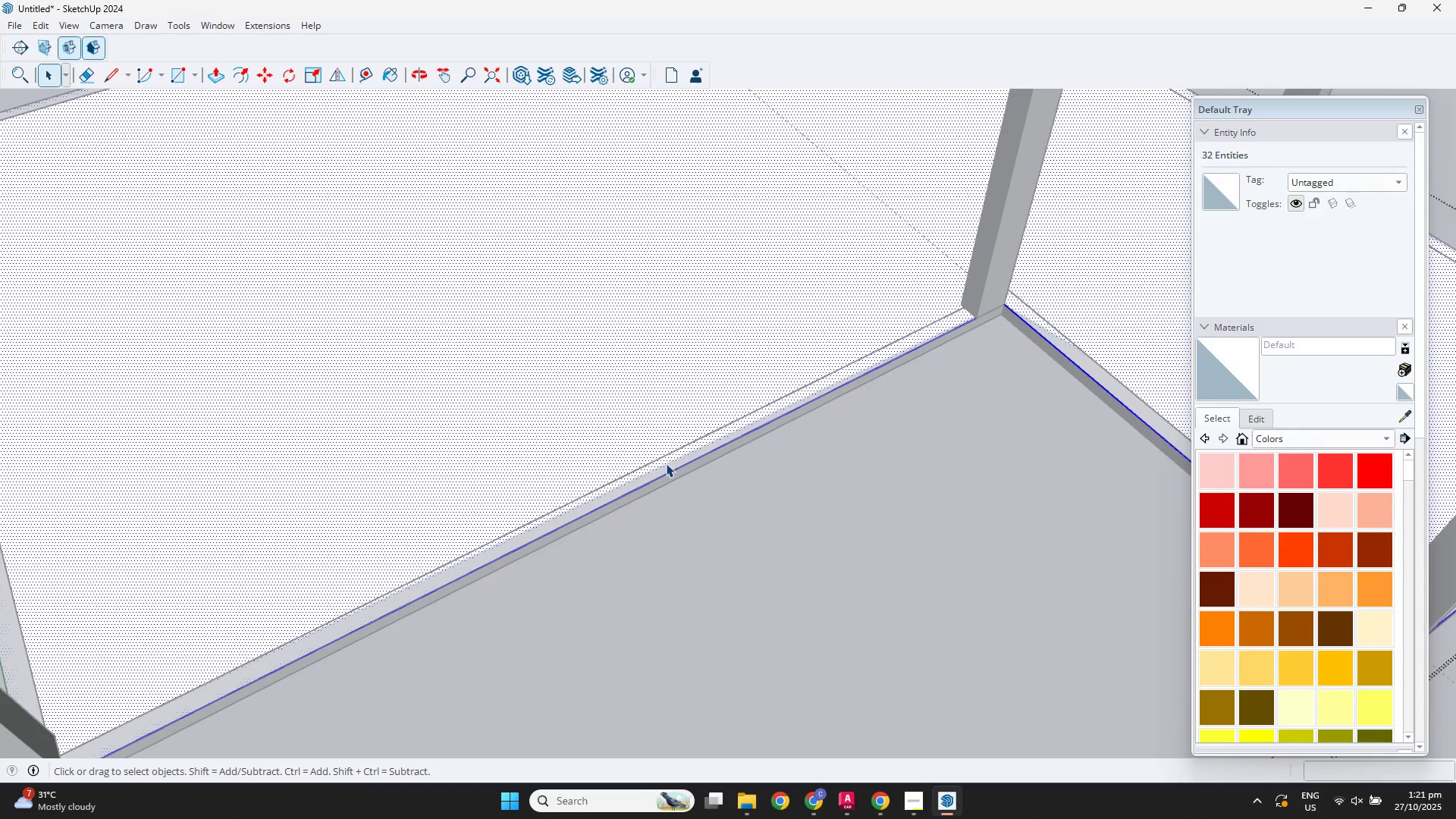 
key(Escape)
 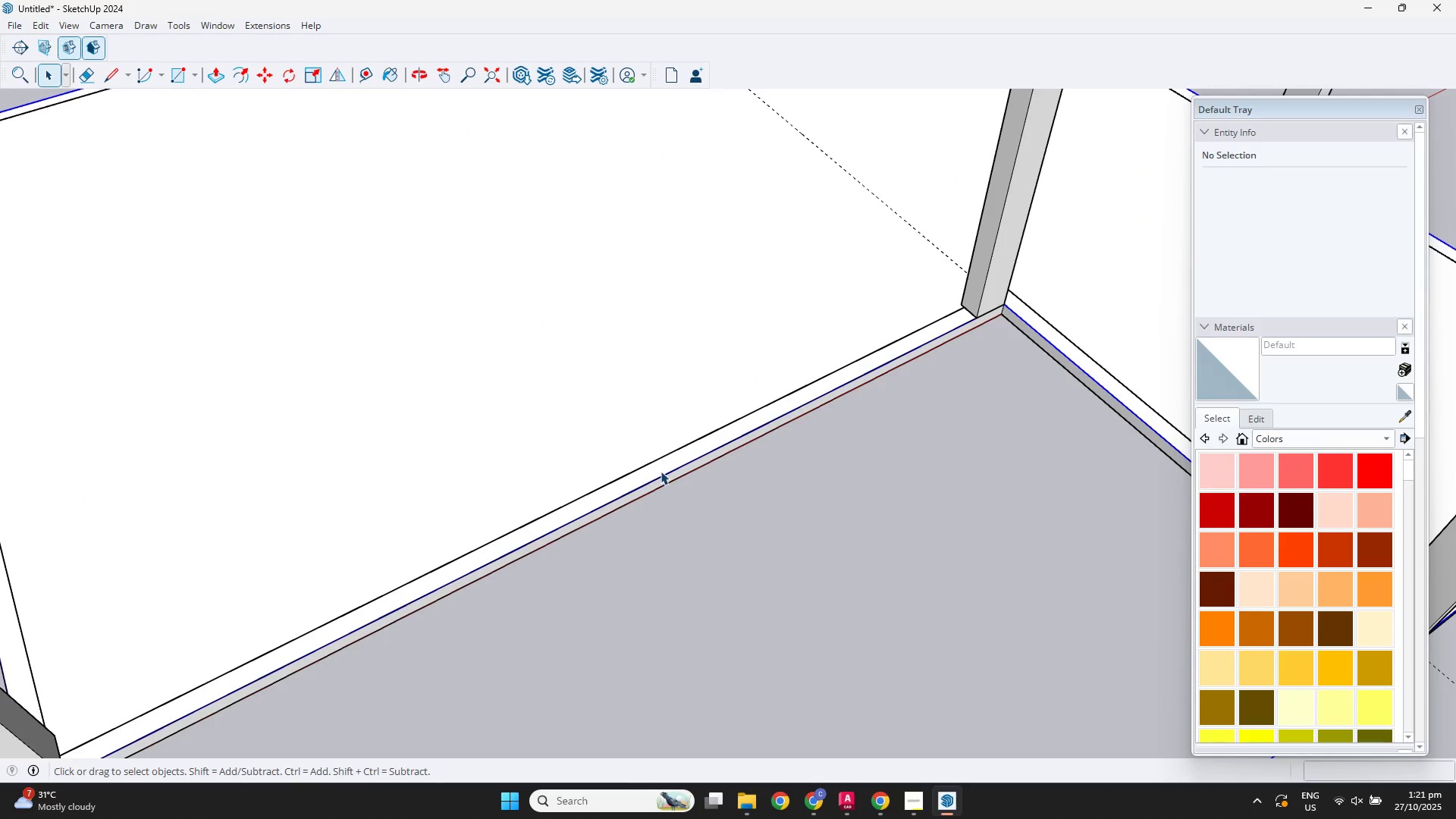 
double_click([661, 471])
 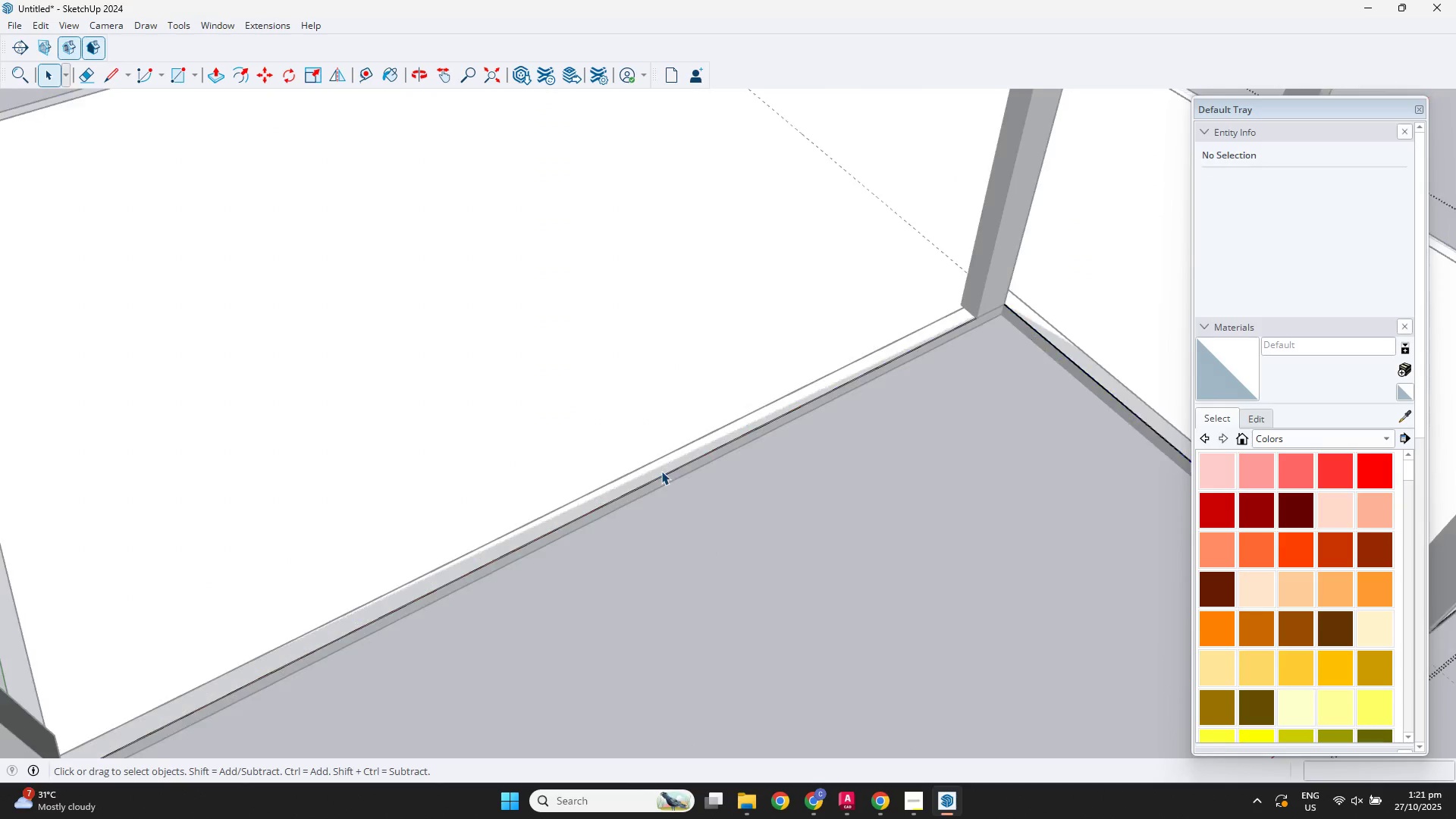 
triple_click([661, 471])
 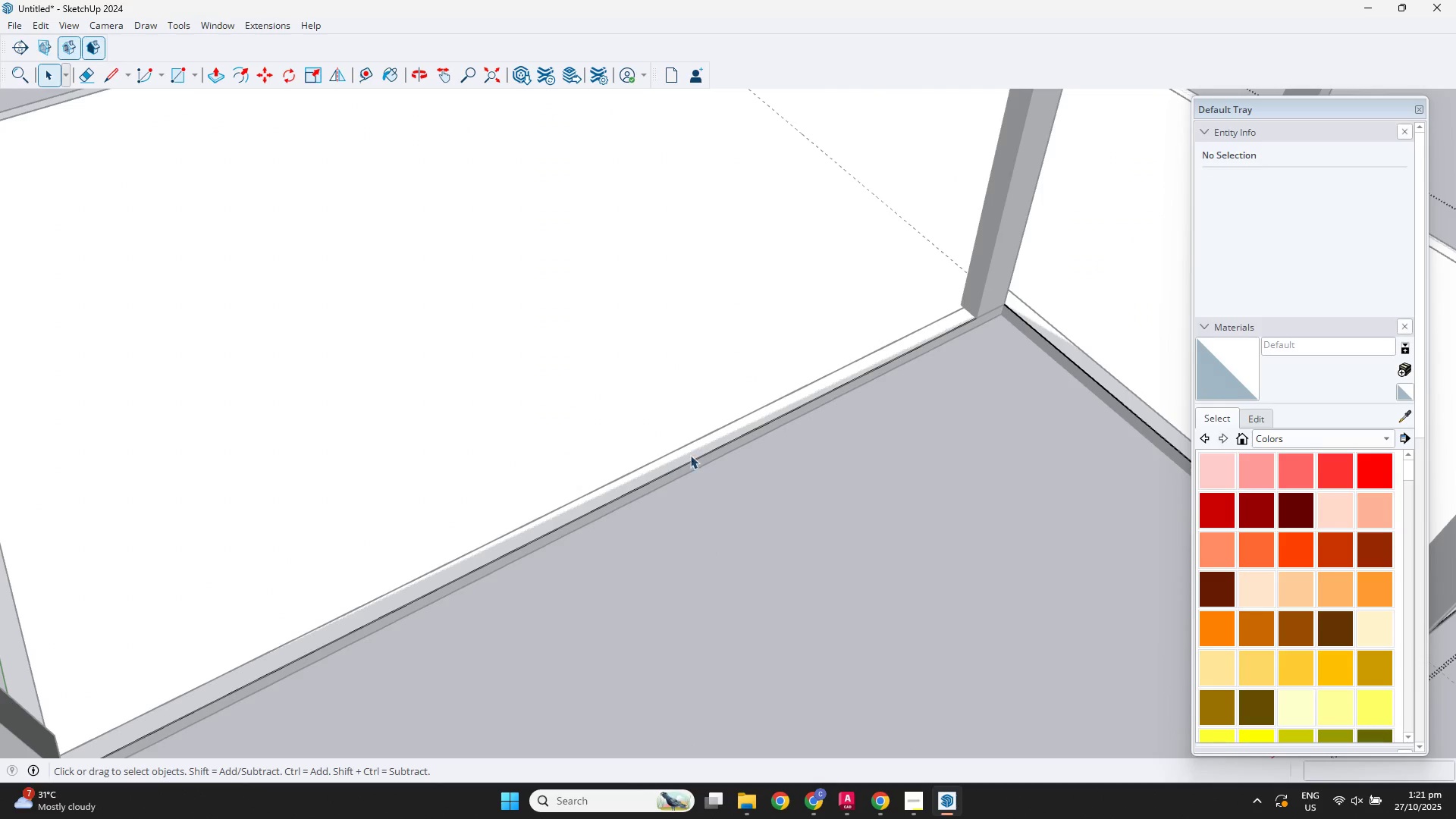 
scroll: coordinate [973, 381], scroll_direction: down, amount: 7.0
 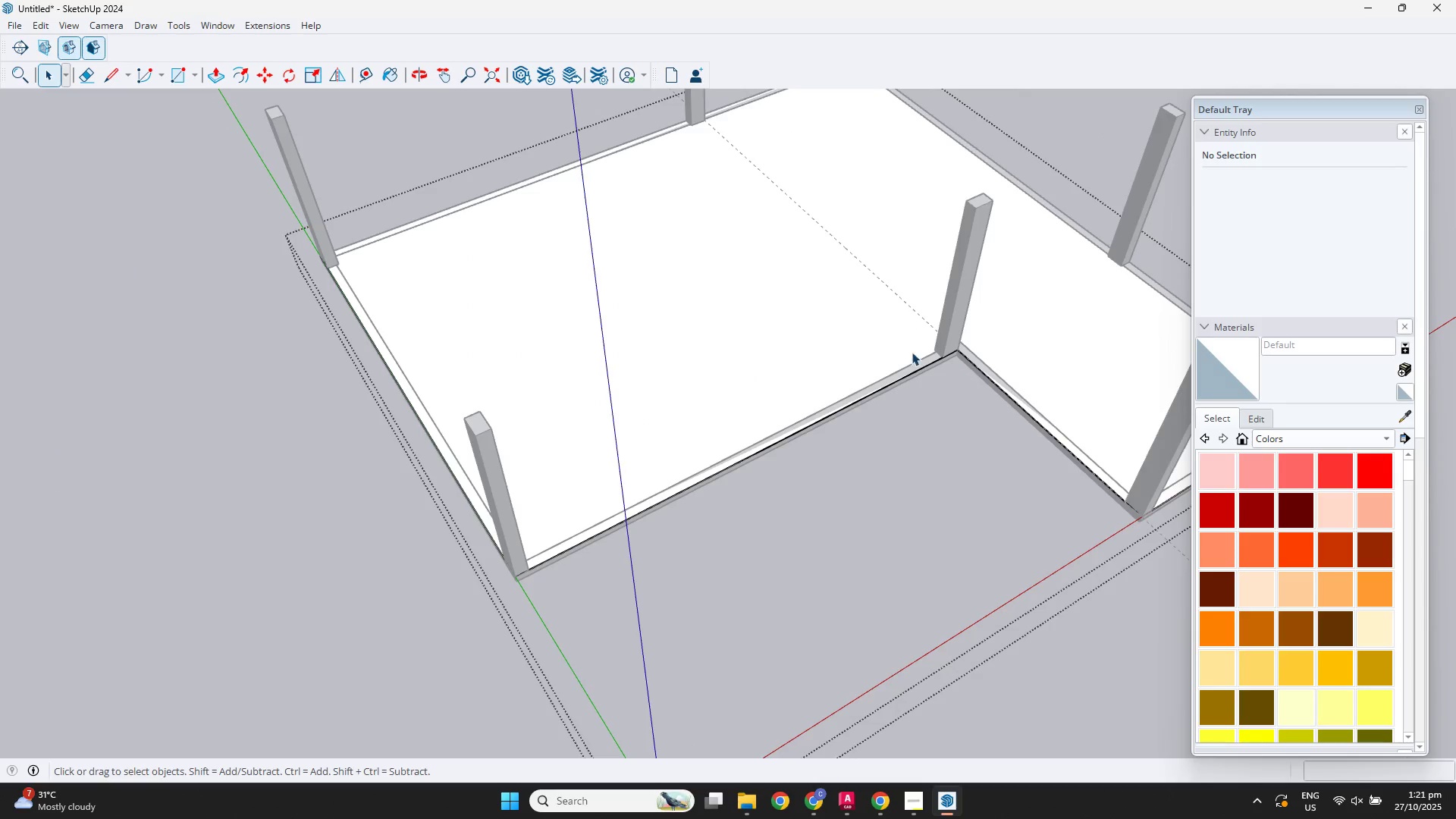 
key(Escape)
 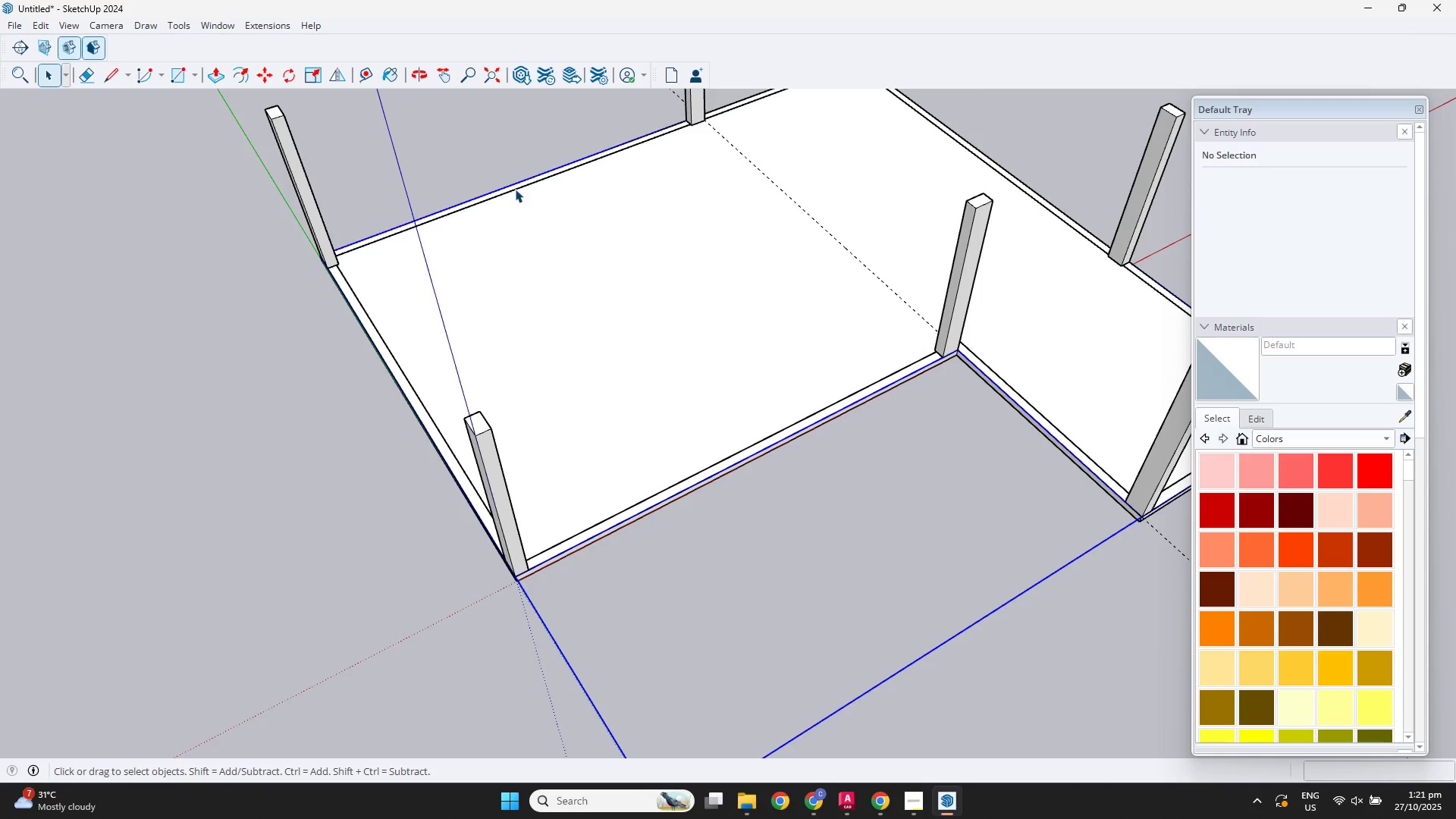 
double_click([515, 189])
 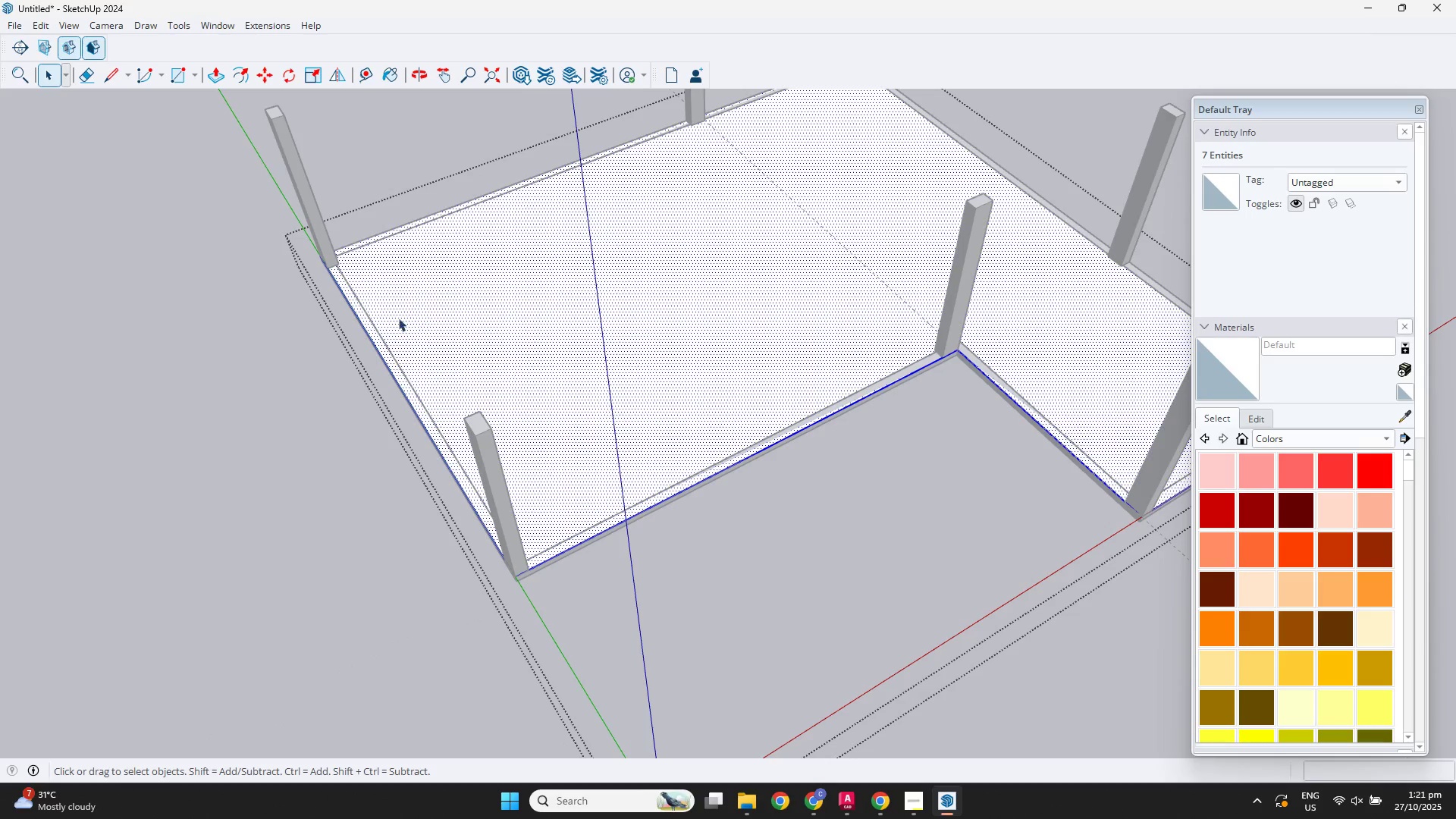 
left_click([386, 345])
 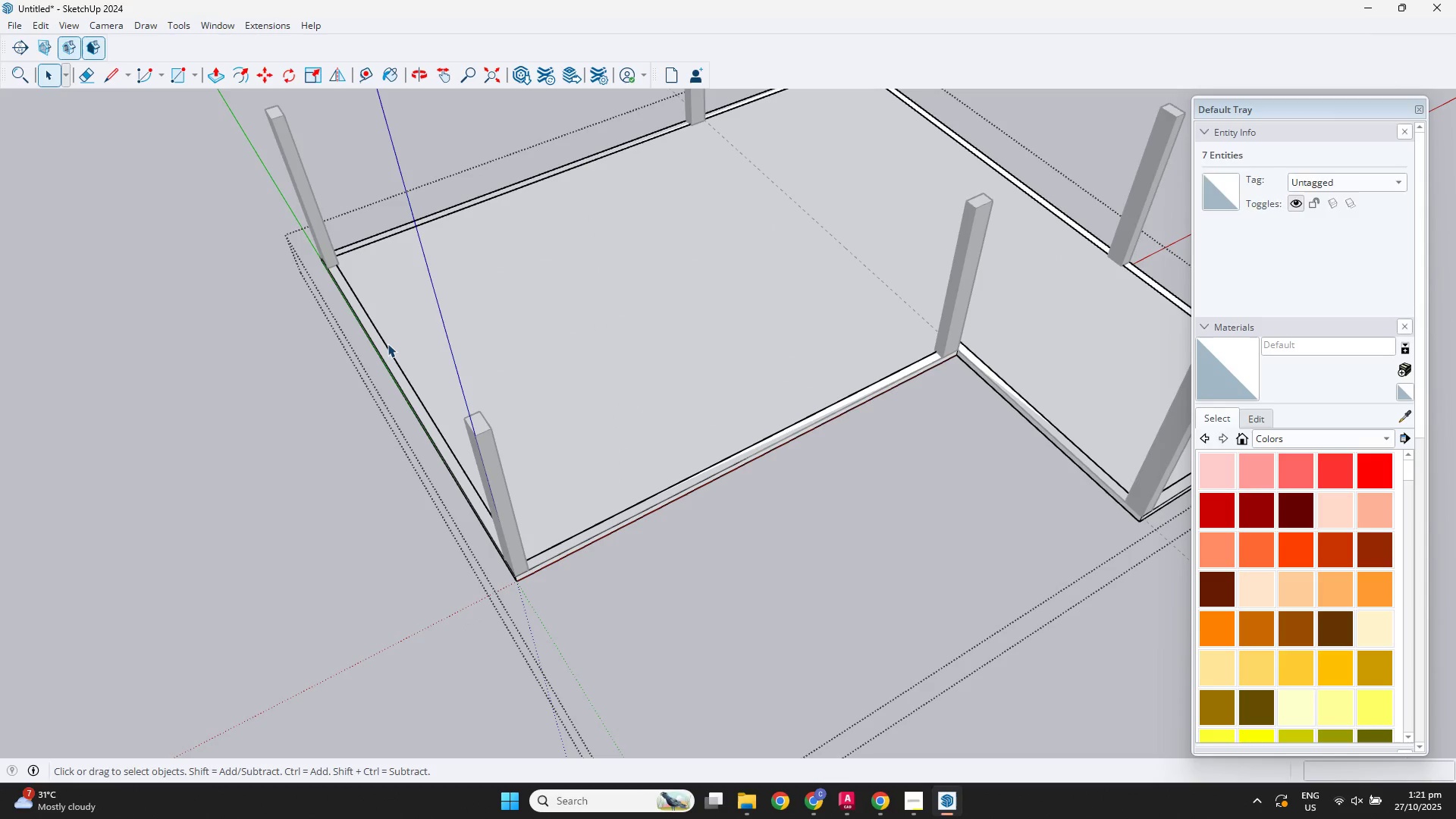 
left_click_drag(start_coordinate=[389, 350], to_coordinate=[389, 355])
 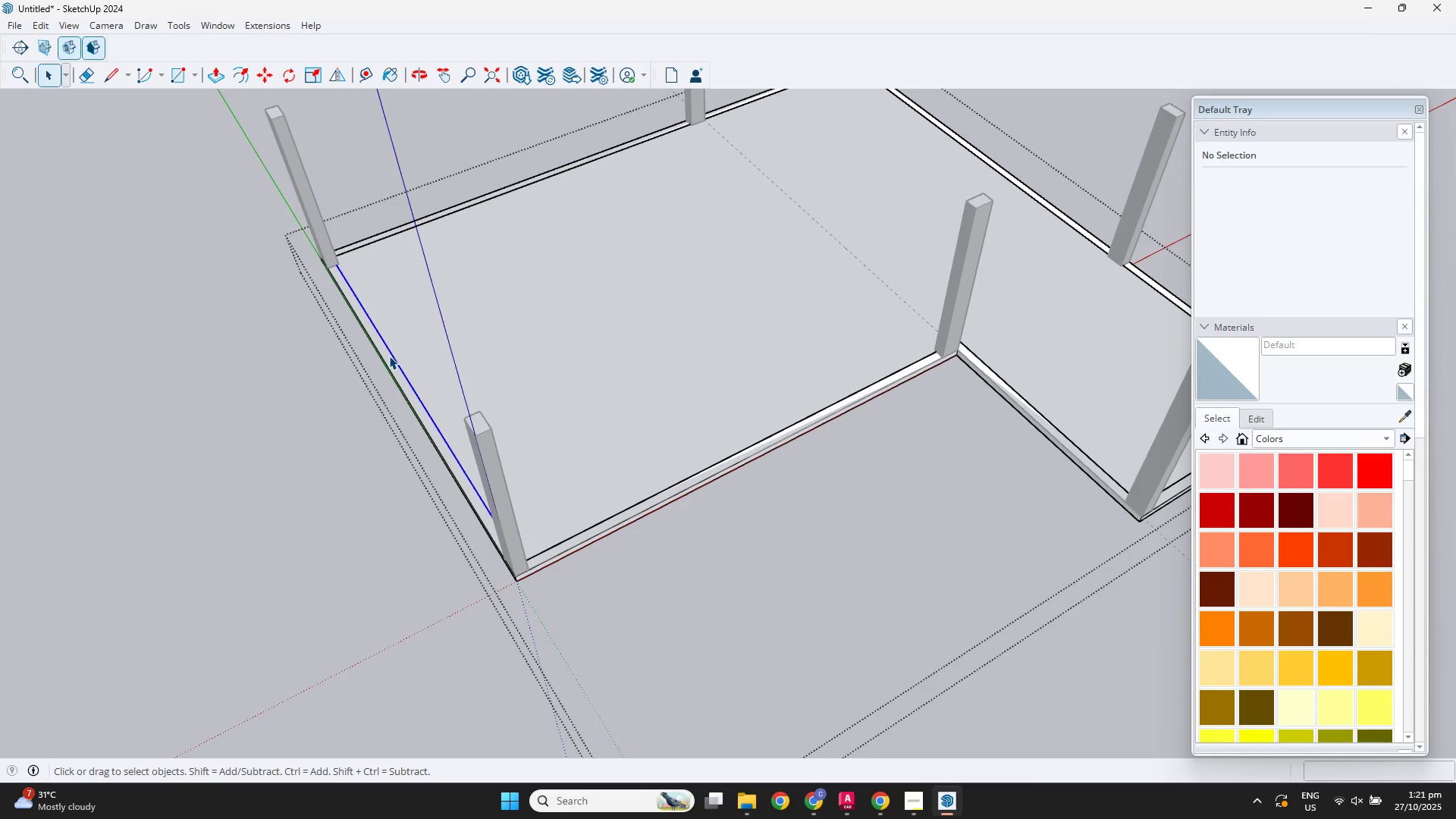 
triple_click([389, 356])
 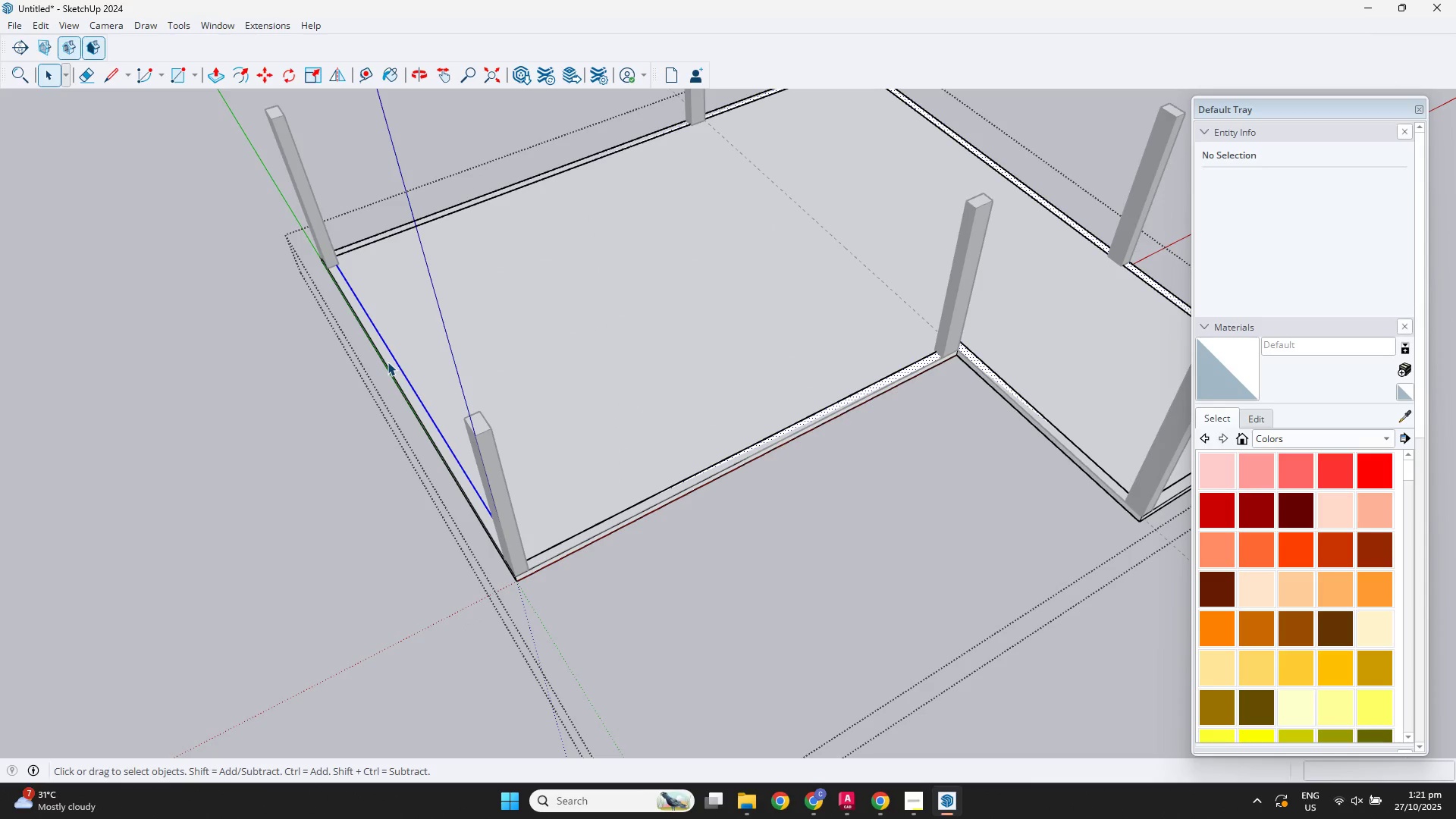 
triple_click([388, 362])
 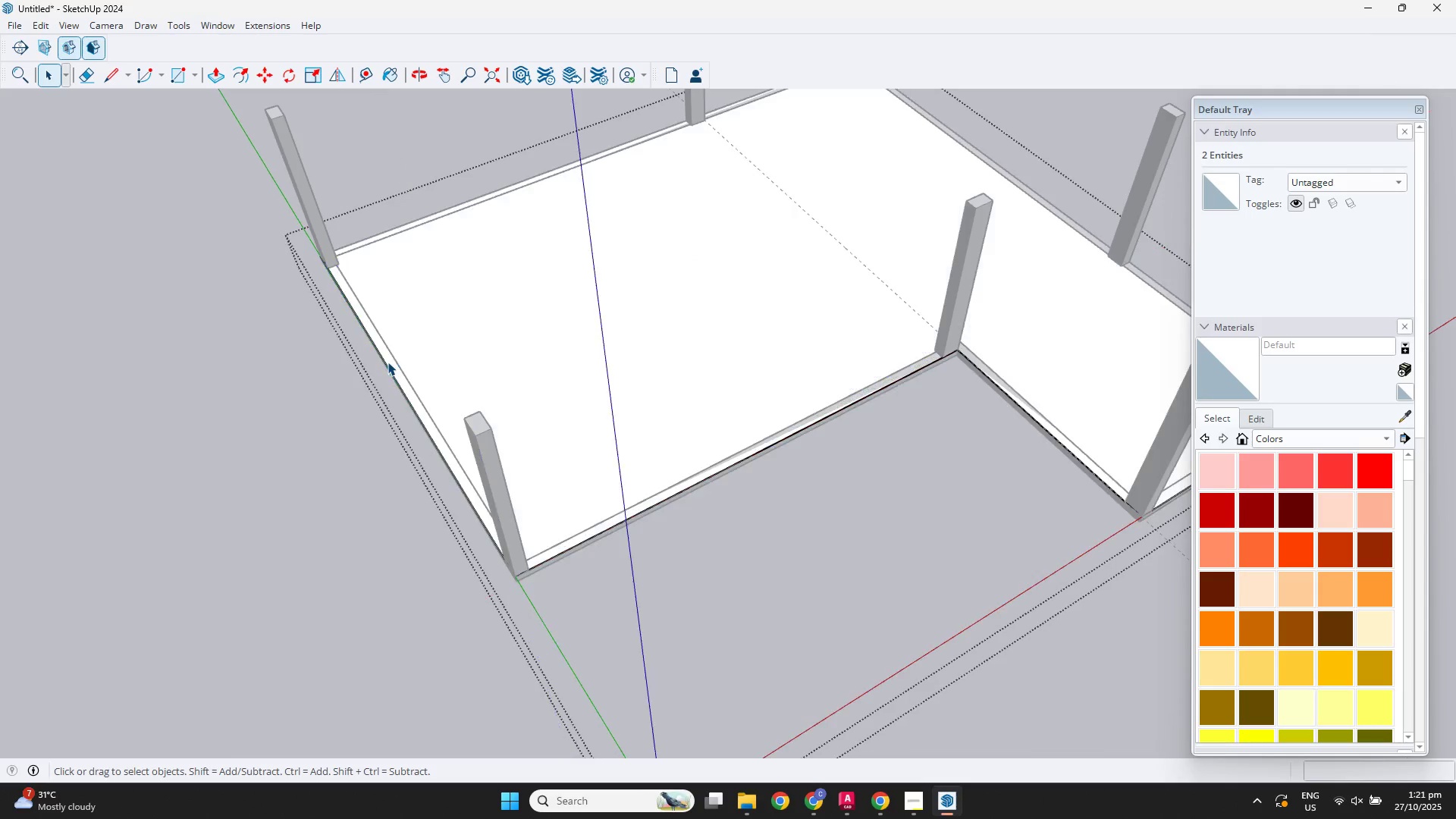 
triple_click([388, 362])
 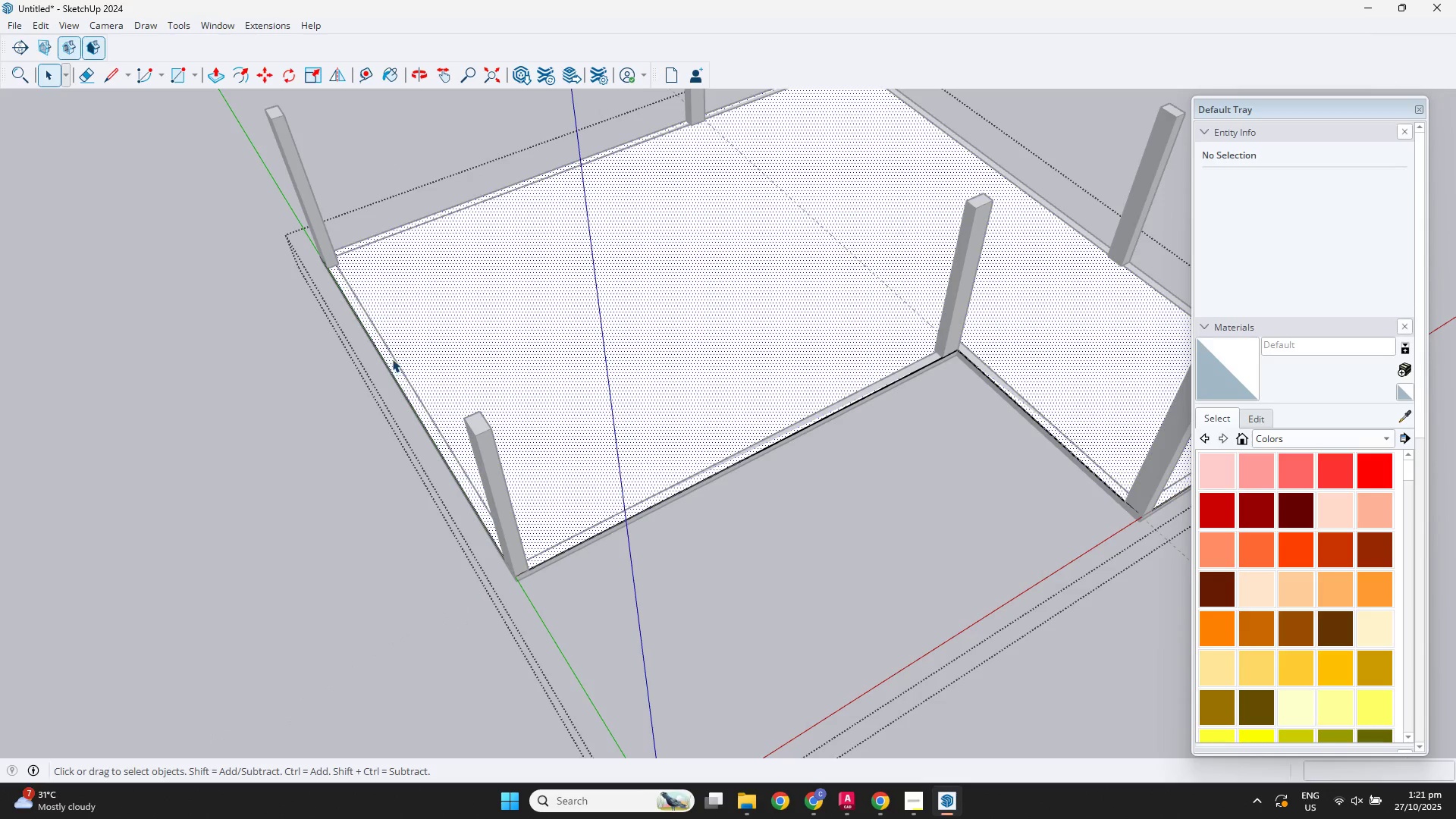 
double_click([392, 359])
 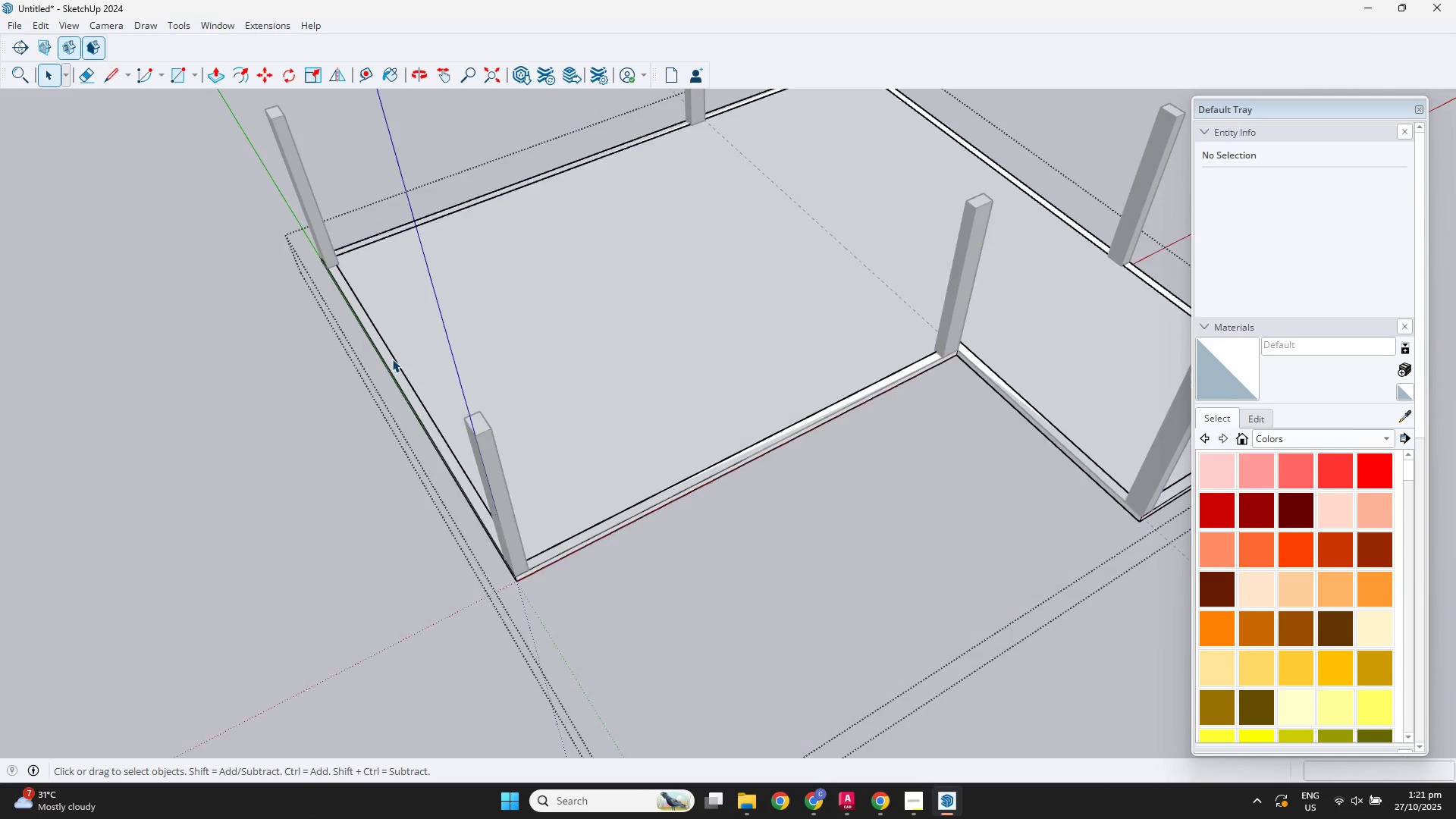 
triple_click([392, 359])
 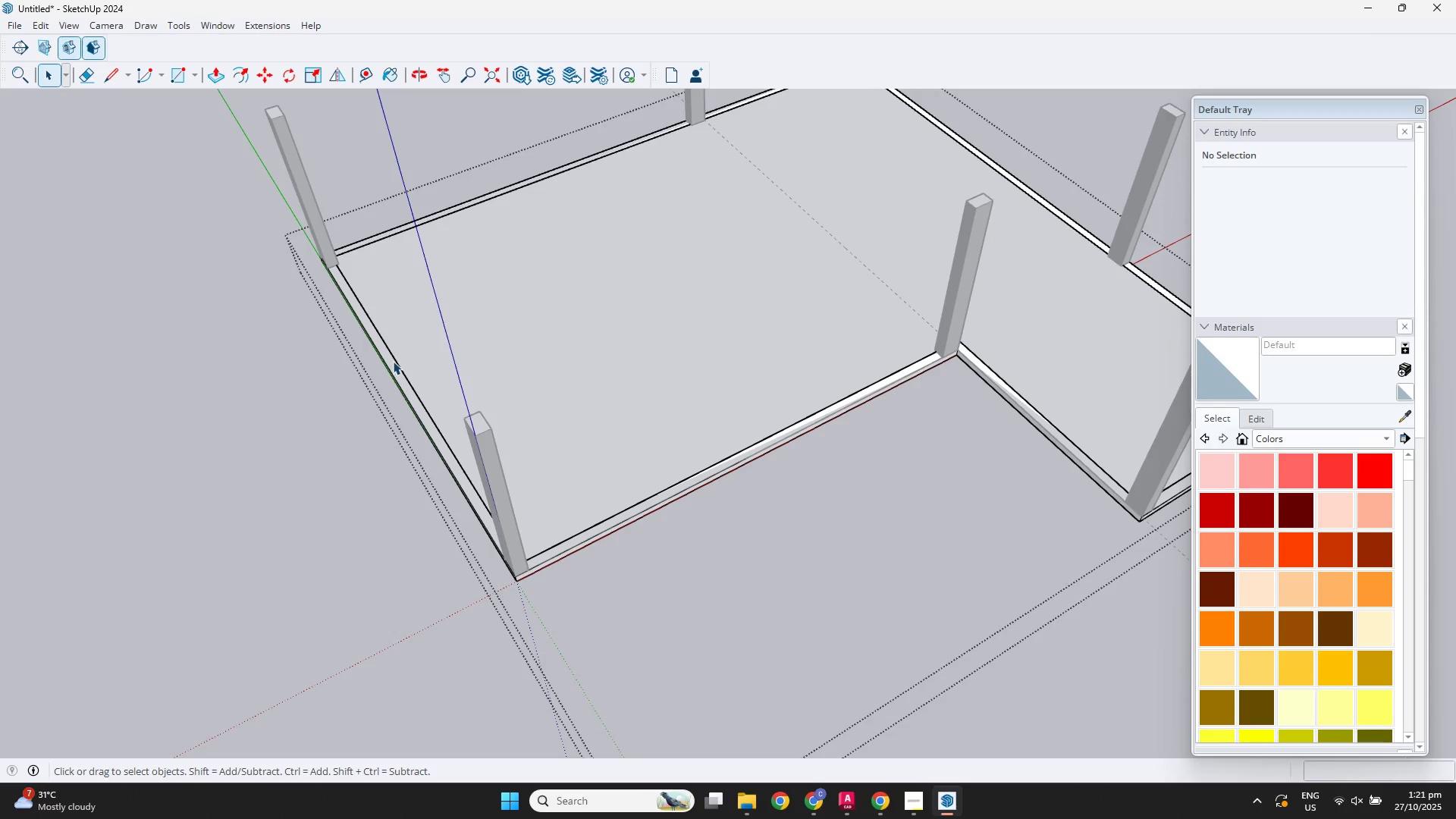 
left_click([393, 361])
 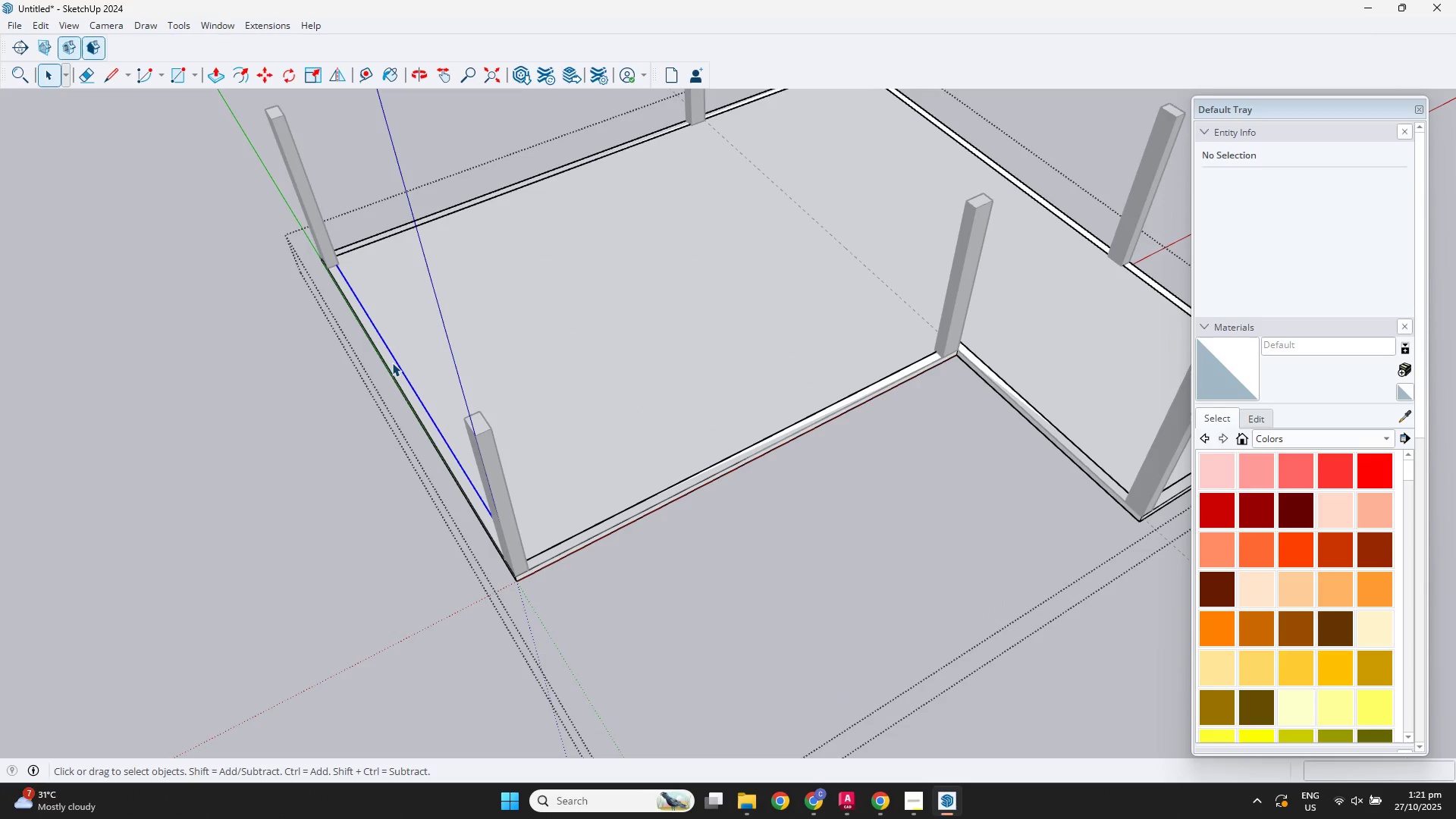 
key(Control+Z)
 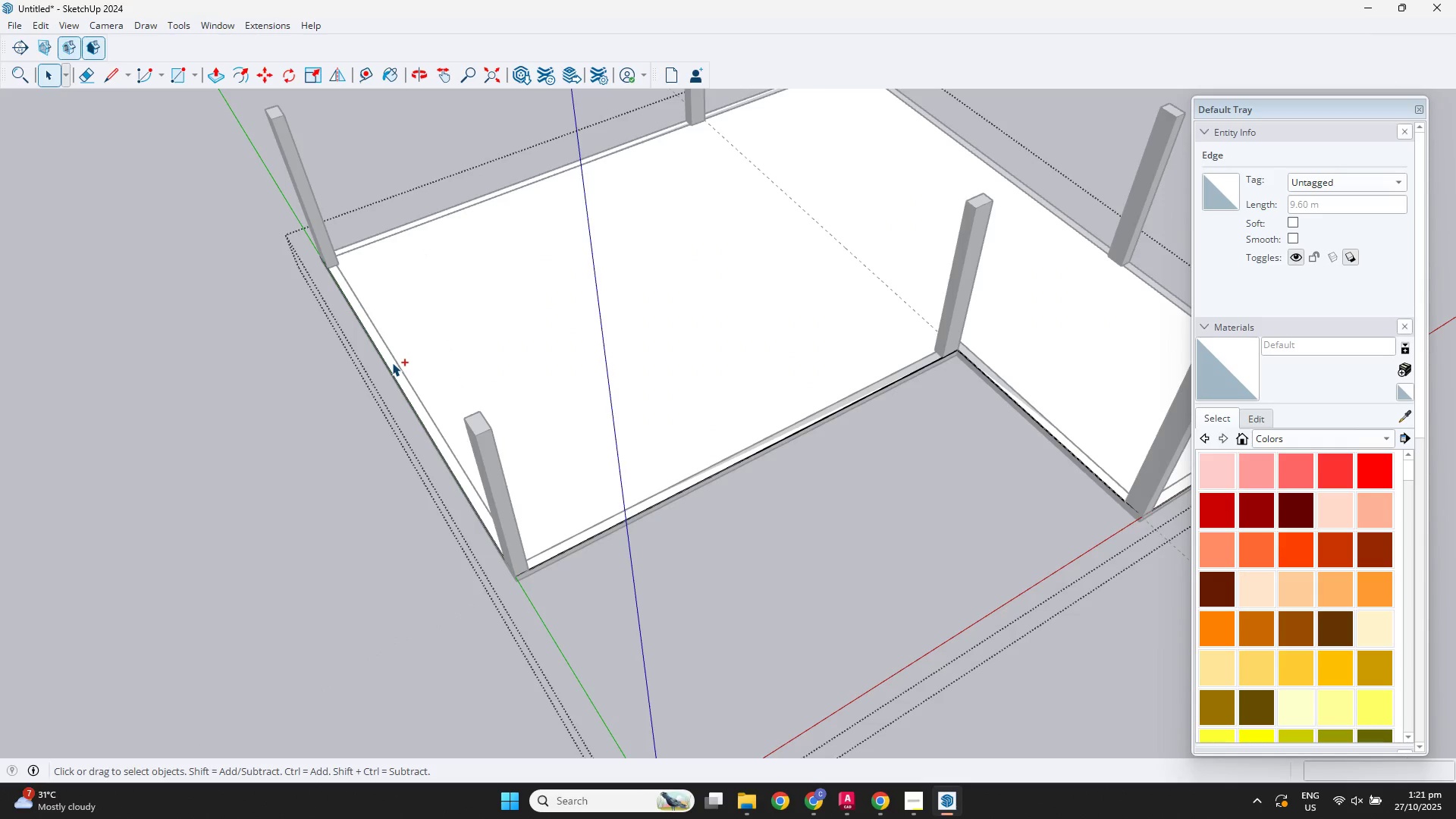 
key(Control+Z)
 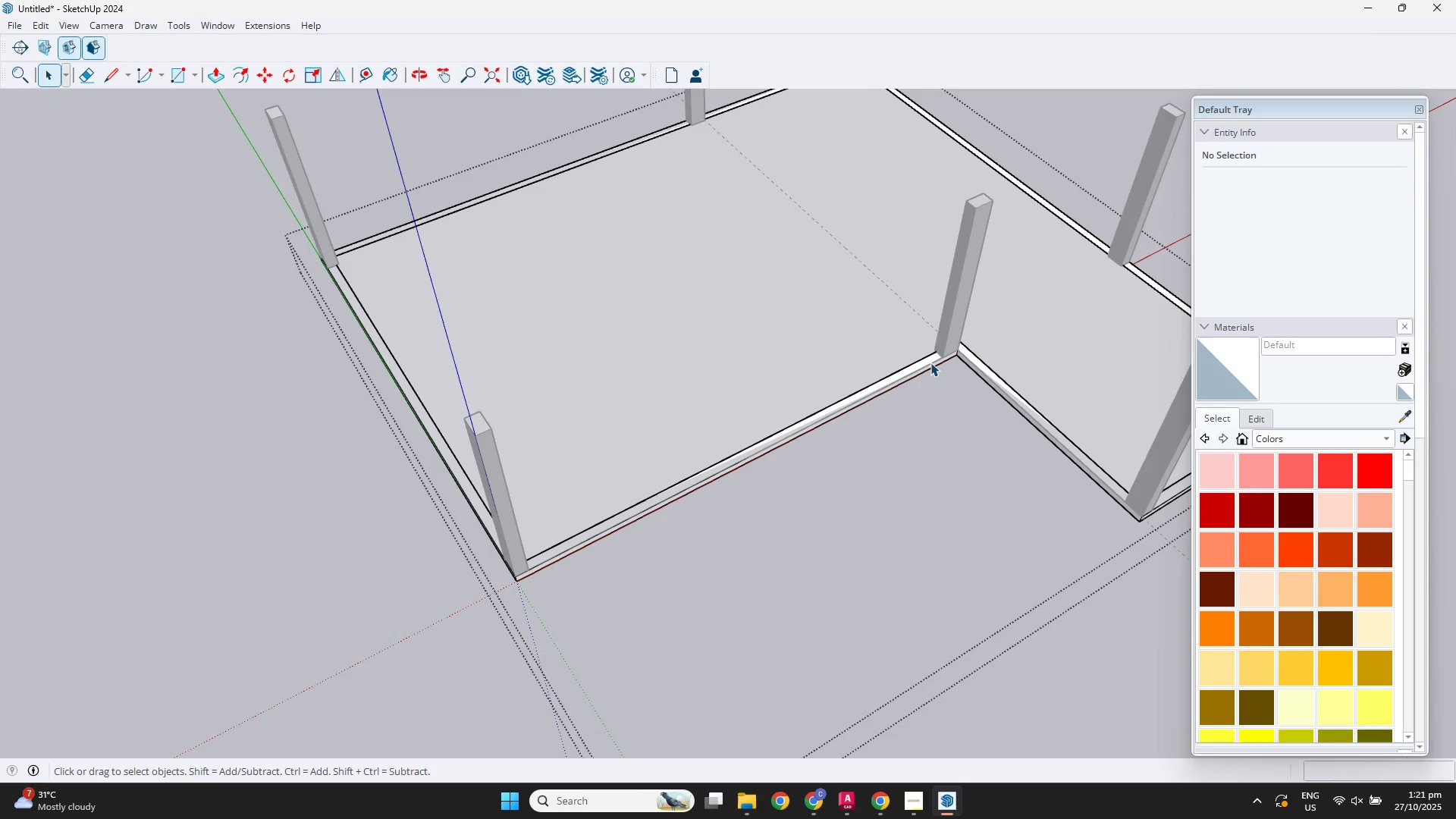 
key(P)
 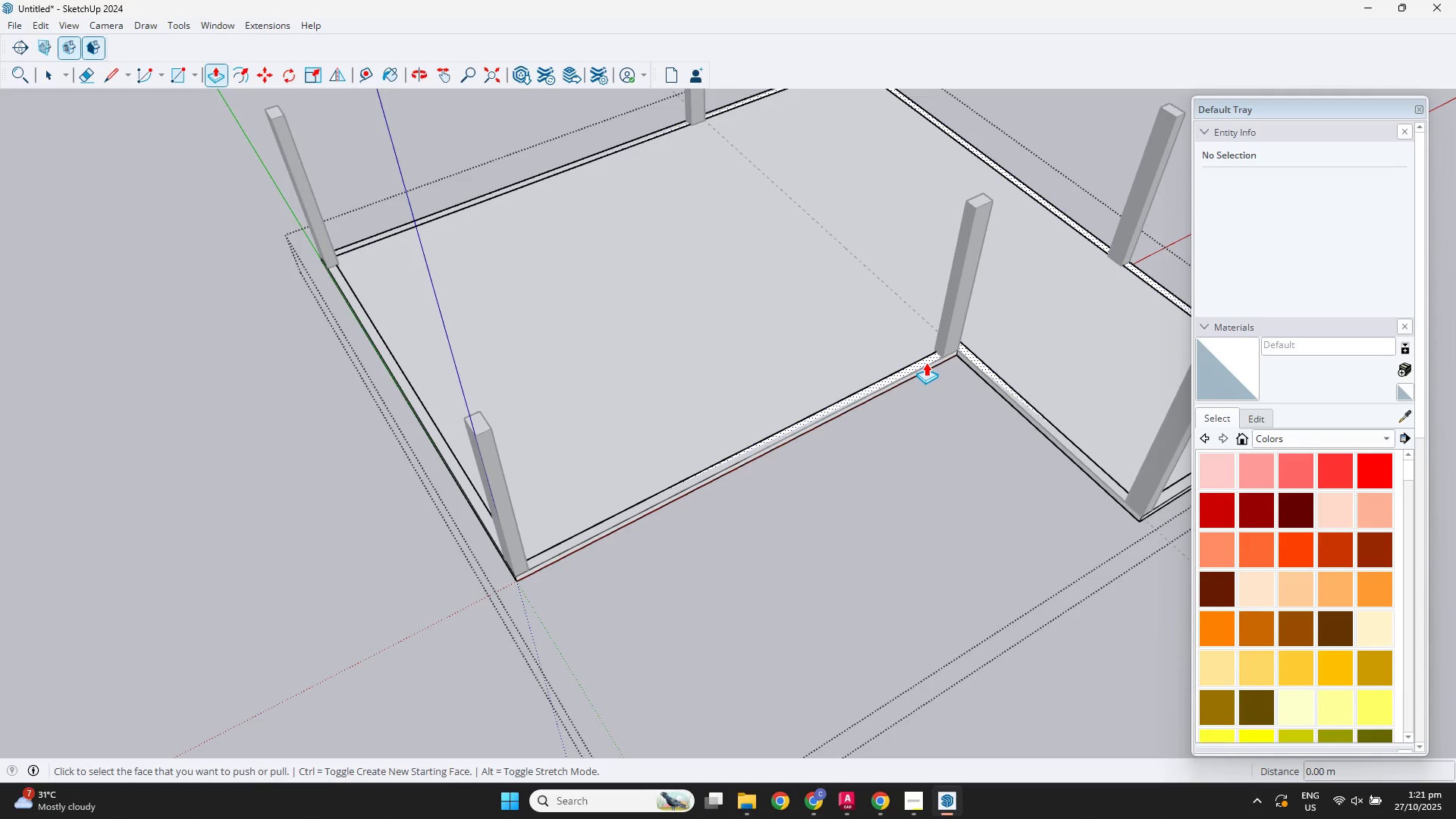 
left_click([926, 362])
 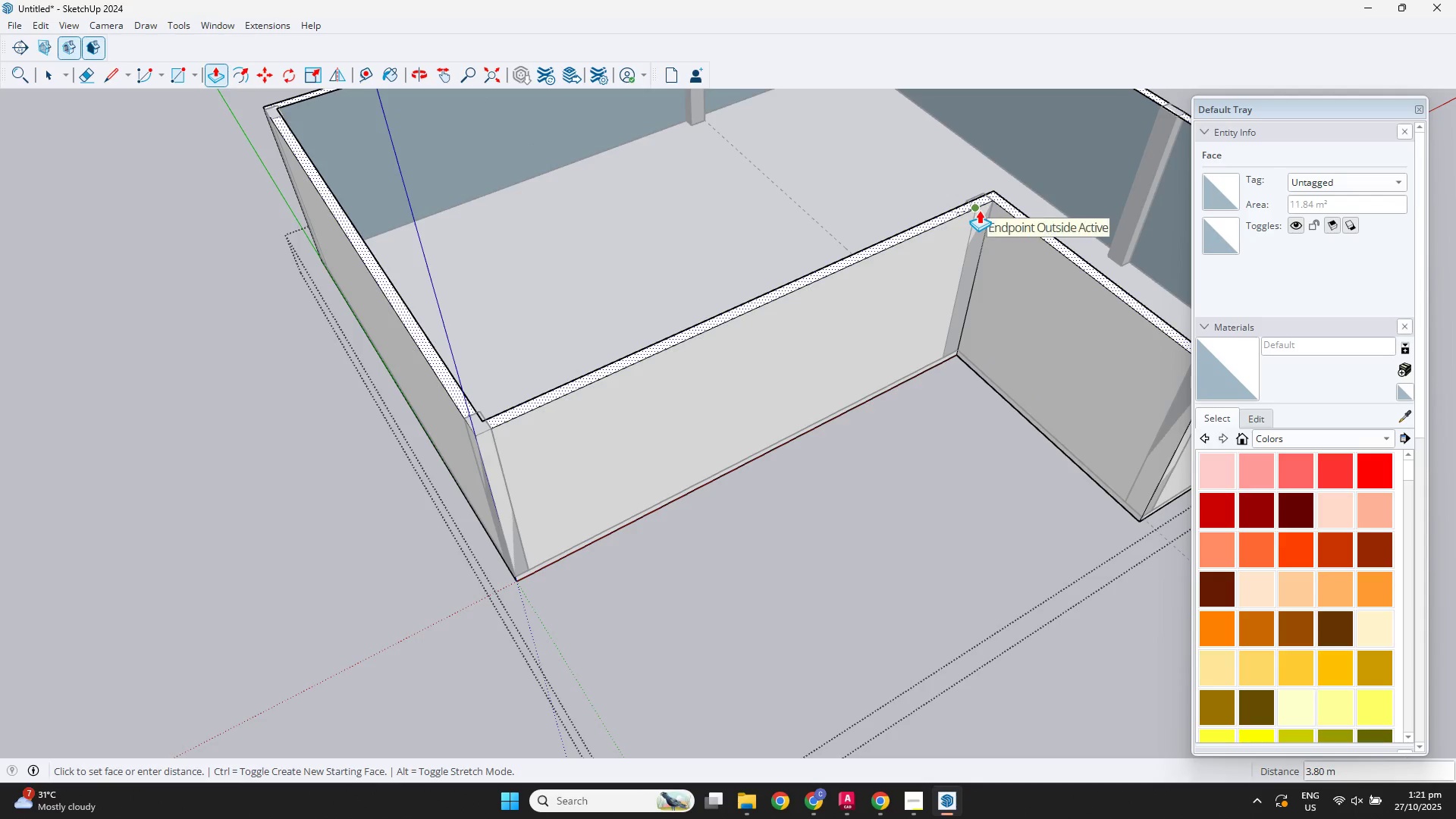 
key(Control+ControlLeft)
 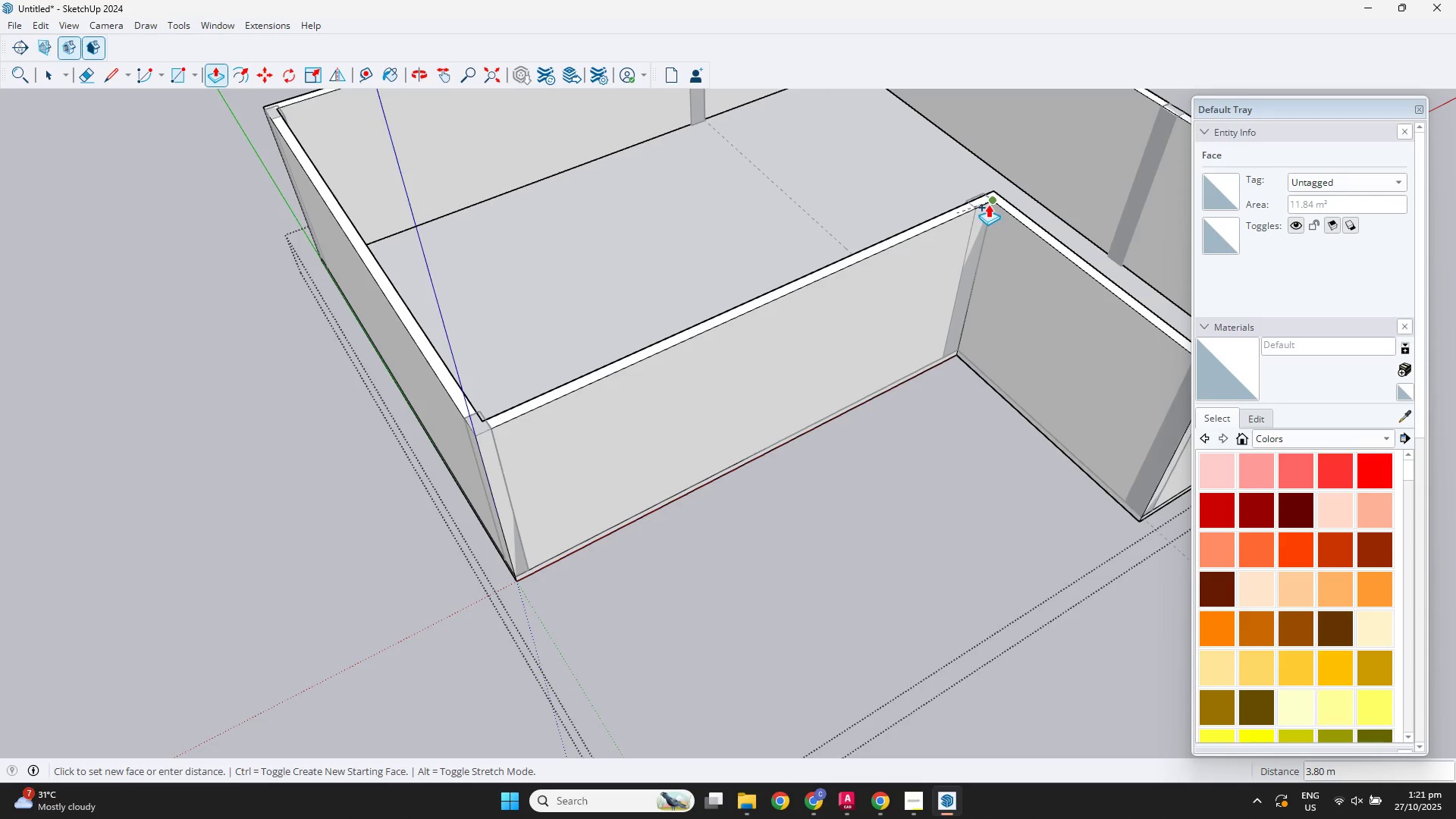 
left_click([987, 202])
 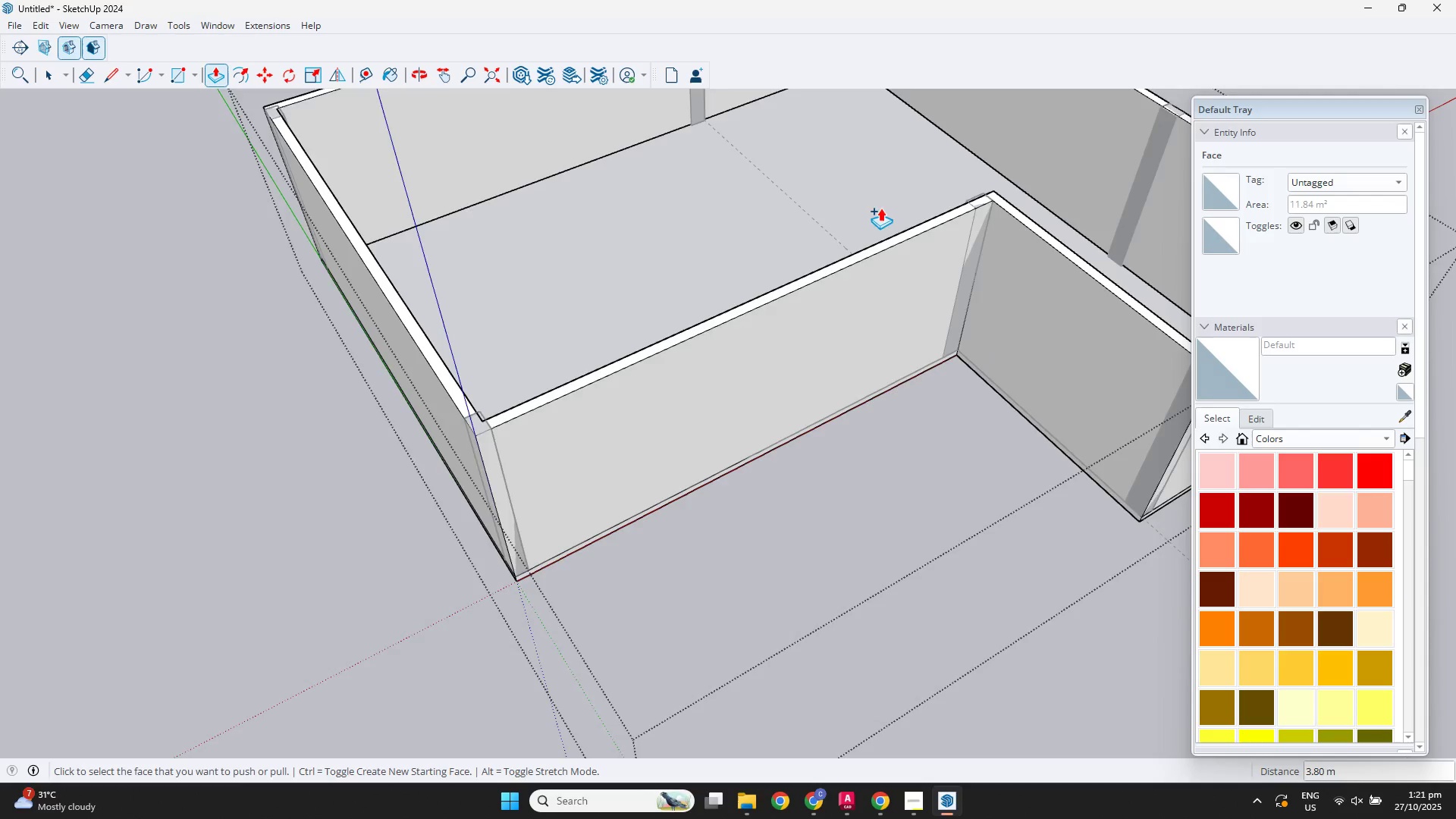 
scroll: coordinate [780, 283], scroll_direction: down, amount: 6.0
 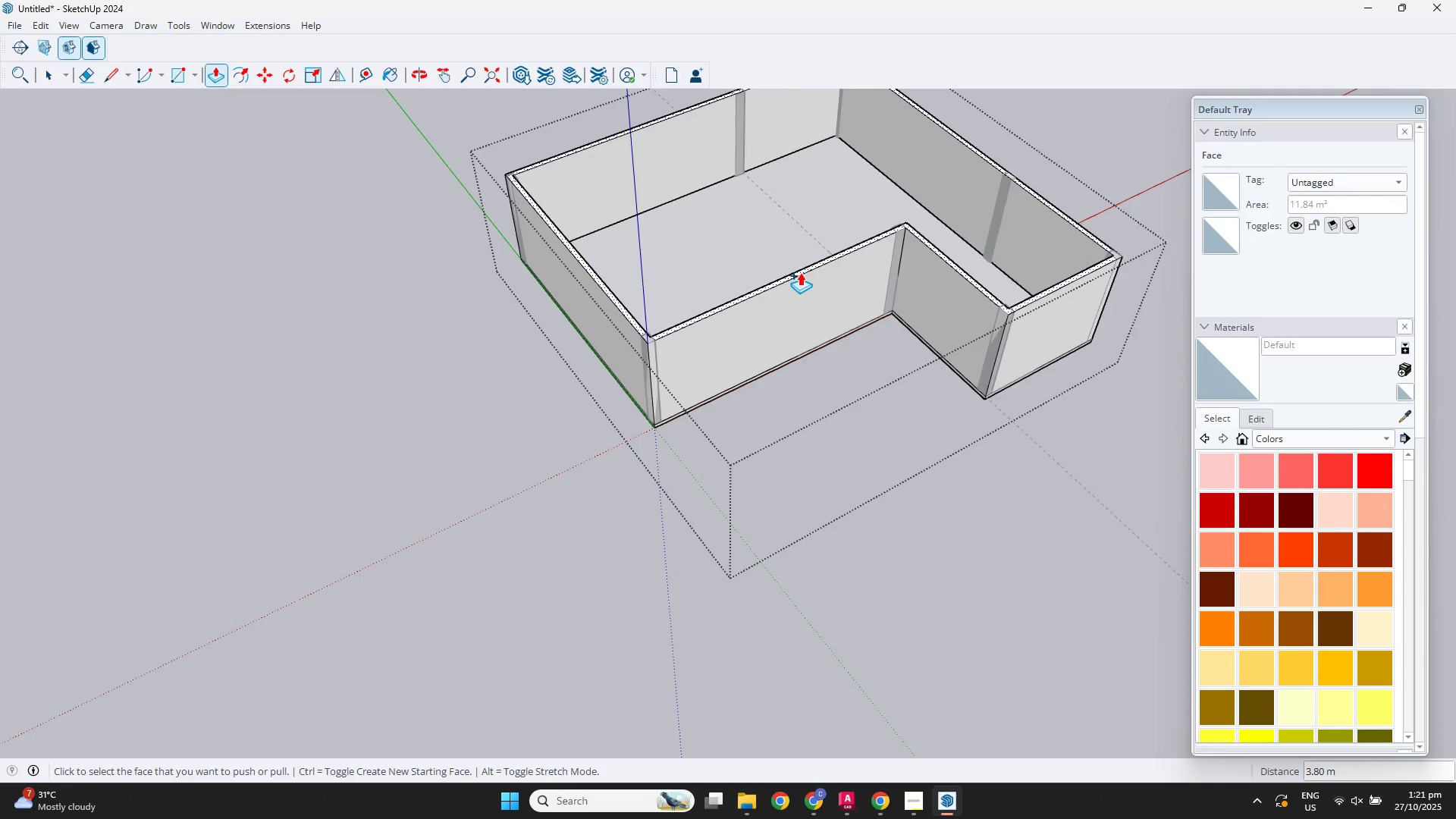 
hold_key(key=ShiftLeft, duration=0.35)
 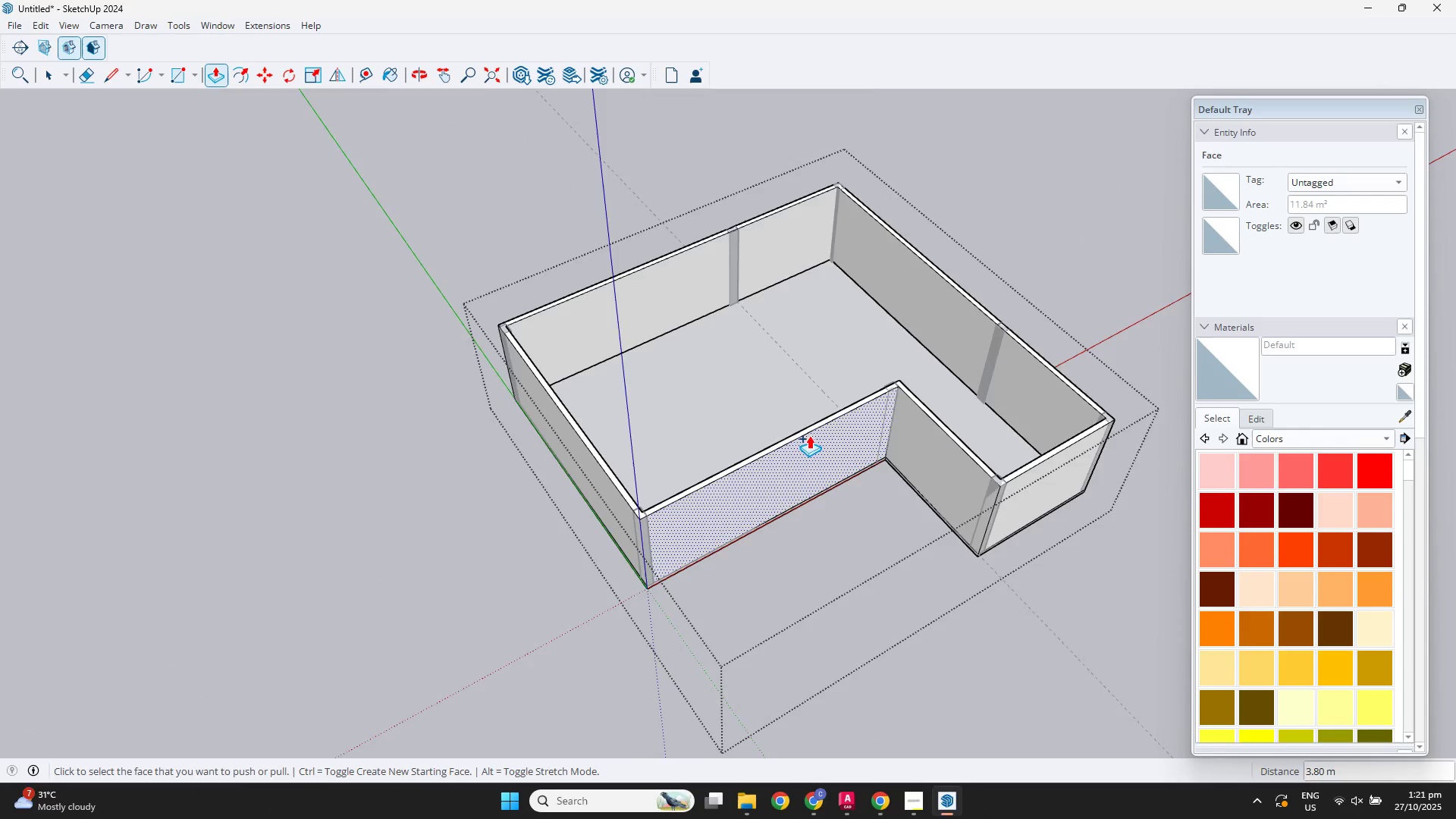 
scroll: coordinate [796, 449], scroll_direction: up, amount: 4.0
 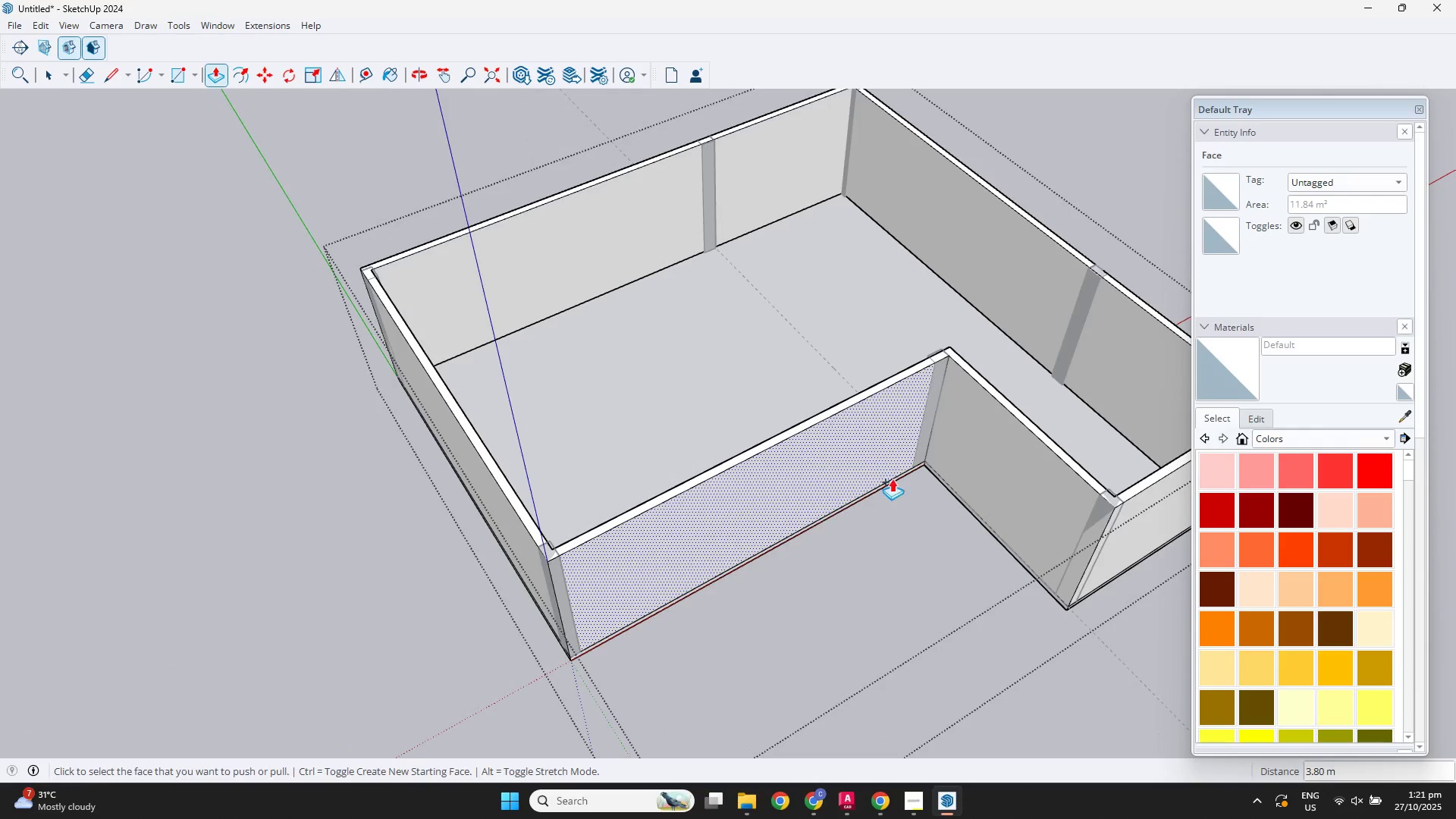 
key(Space)
 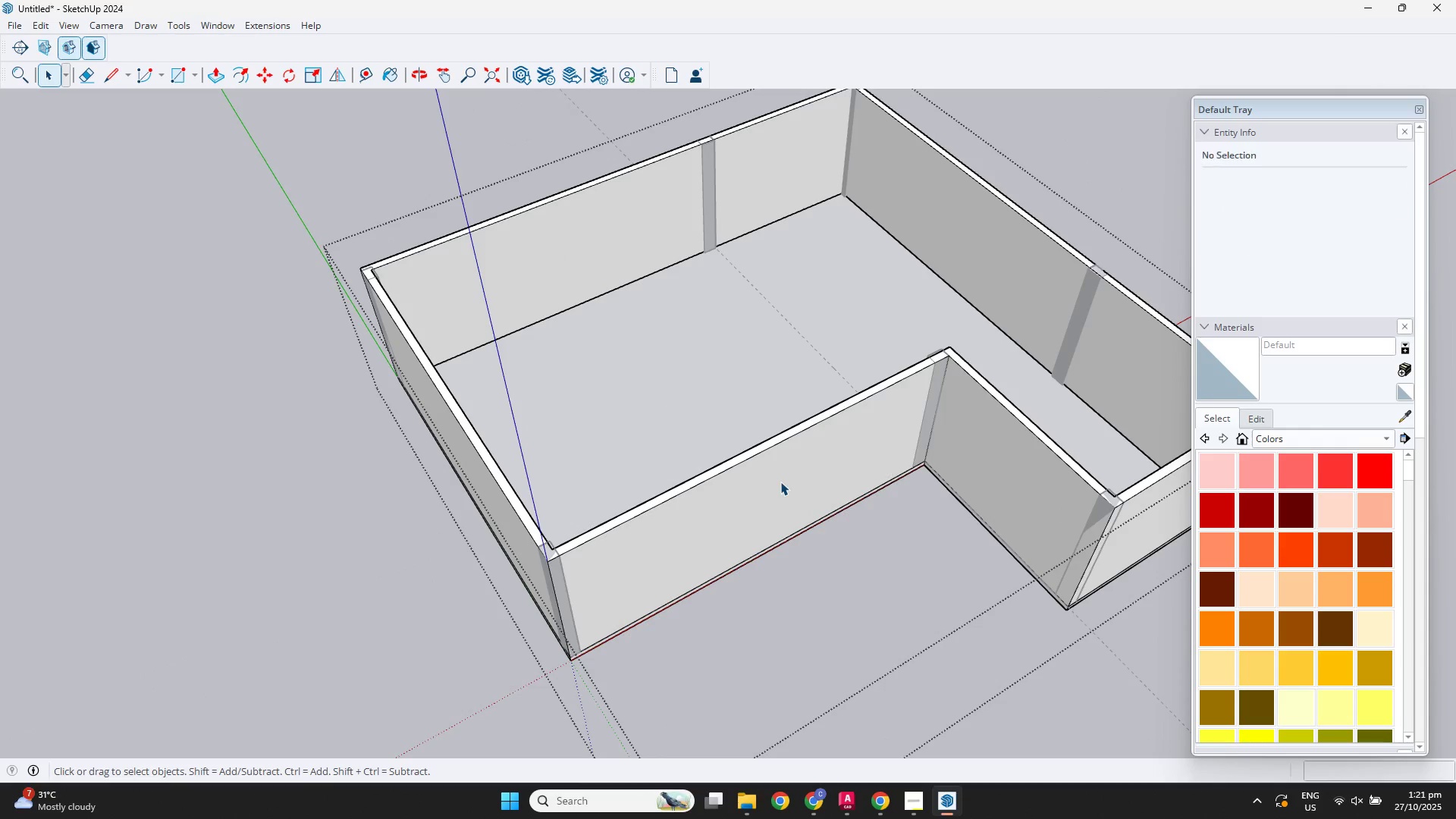 
double_click([780, 482])
 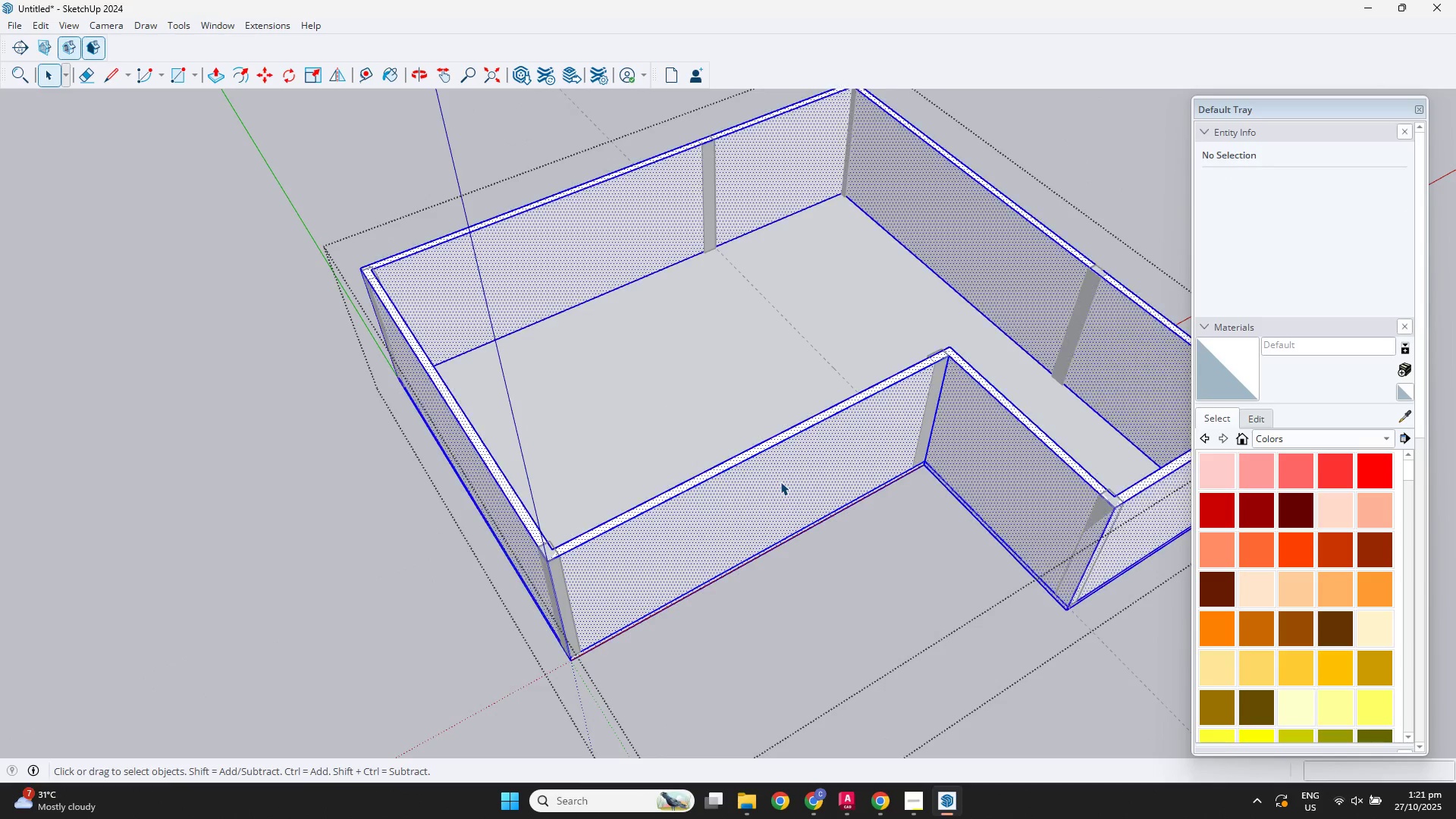 
triple_click([780, 482])
 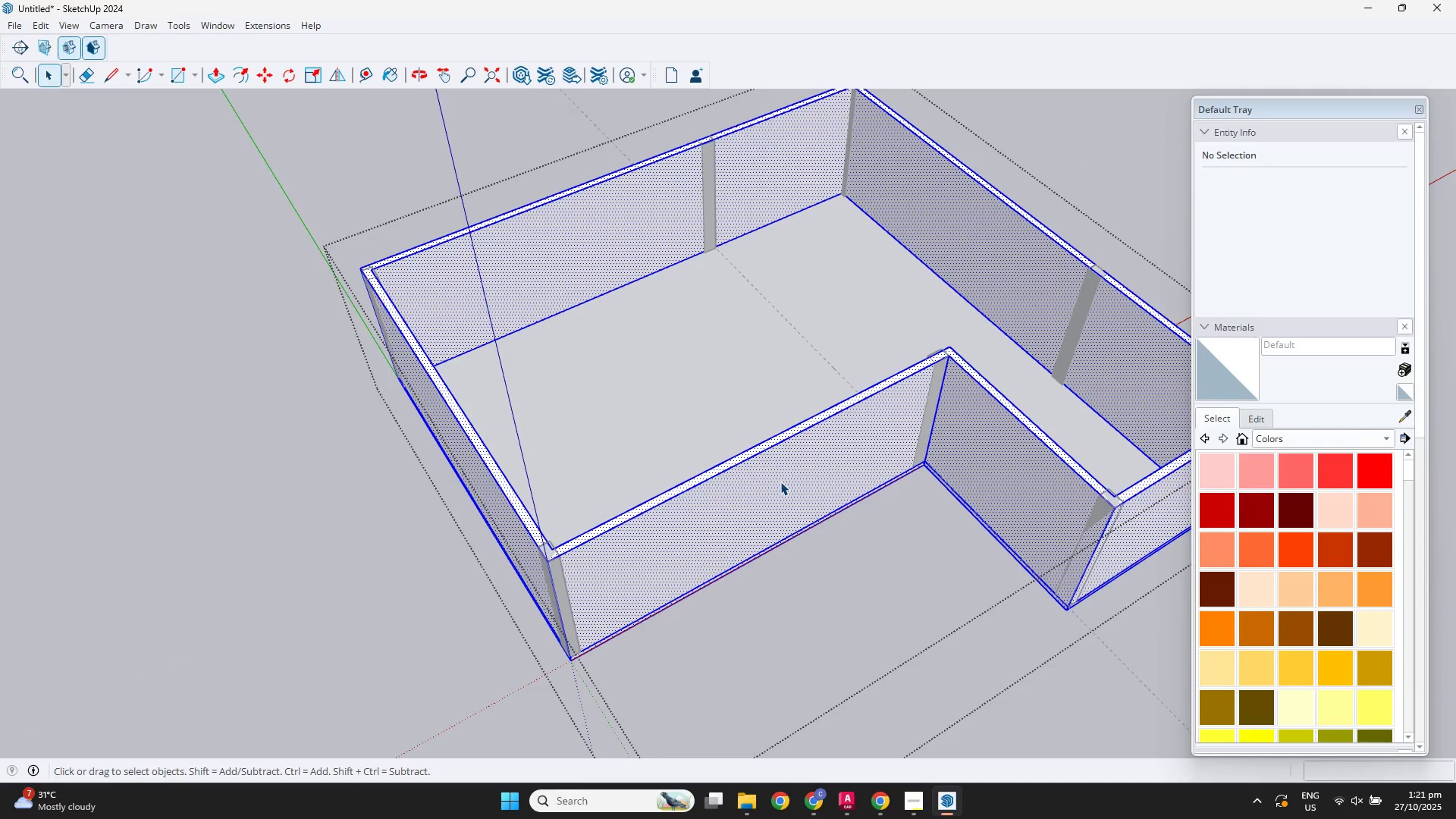 
triple_click([780, 482])
 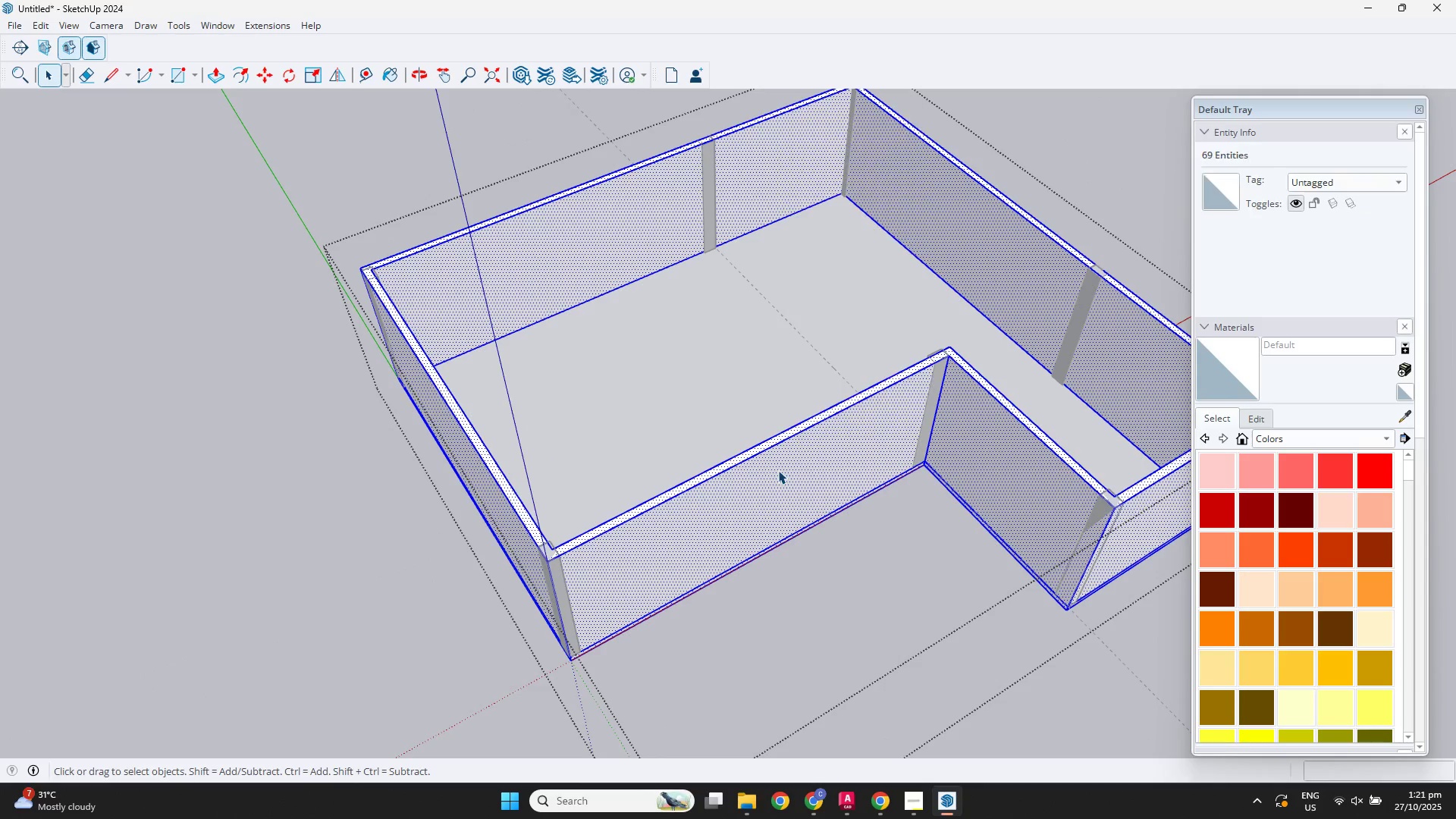 
right_click([778, 470])
 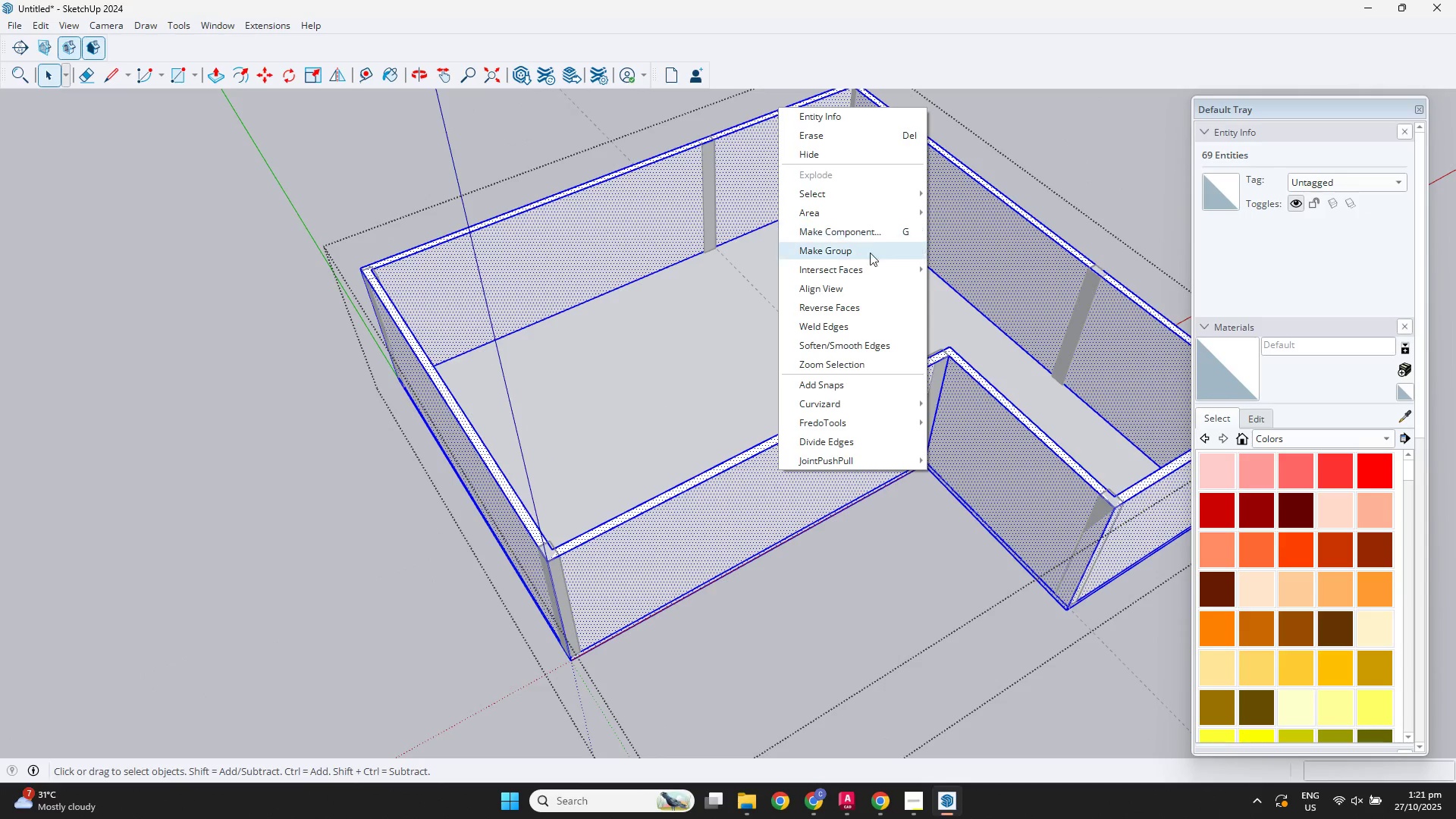 
left_click([861, 259])
 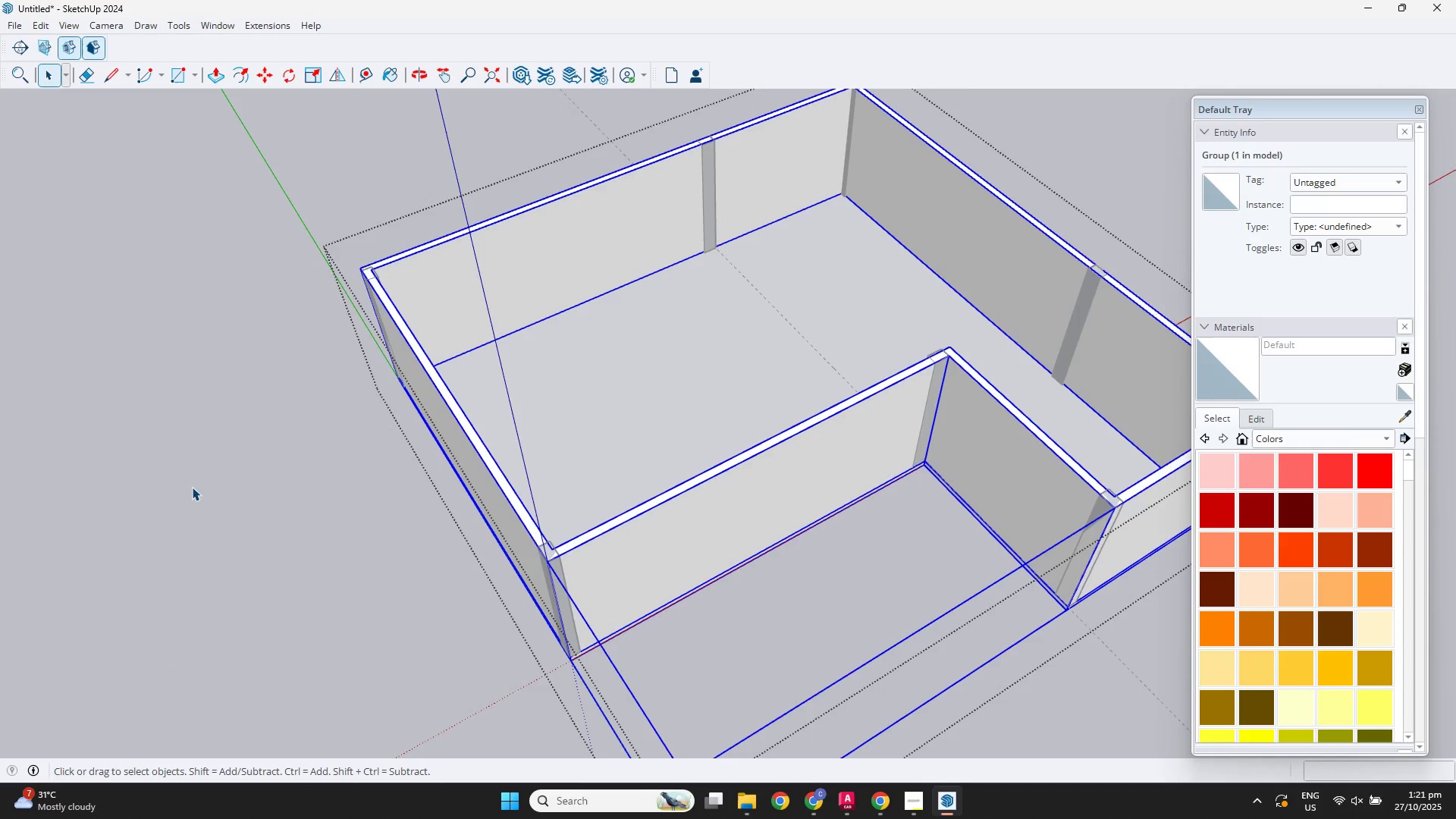 
key(Space)
 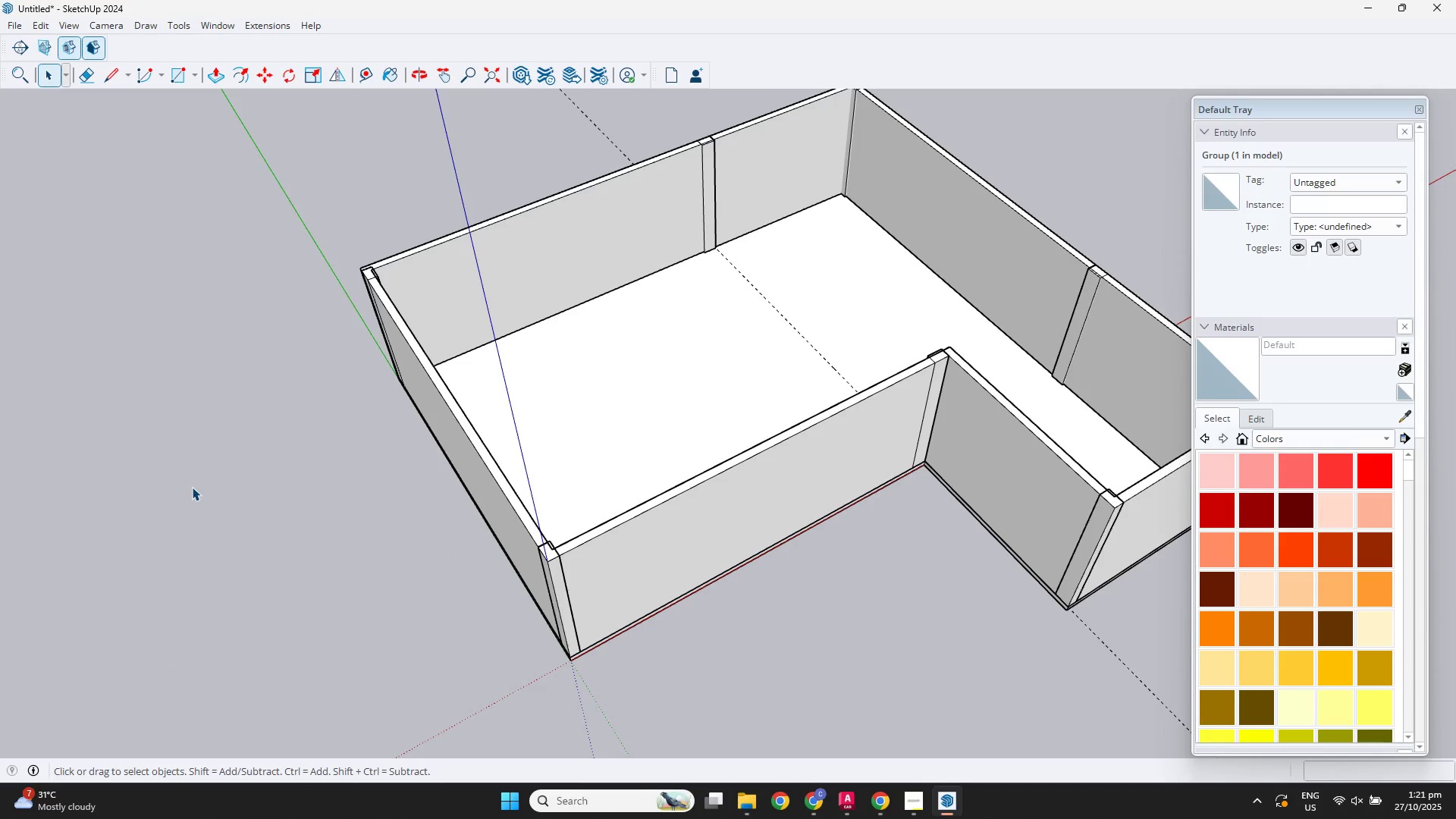 
double_click([192, 487])
 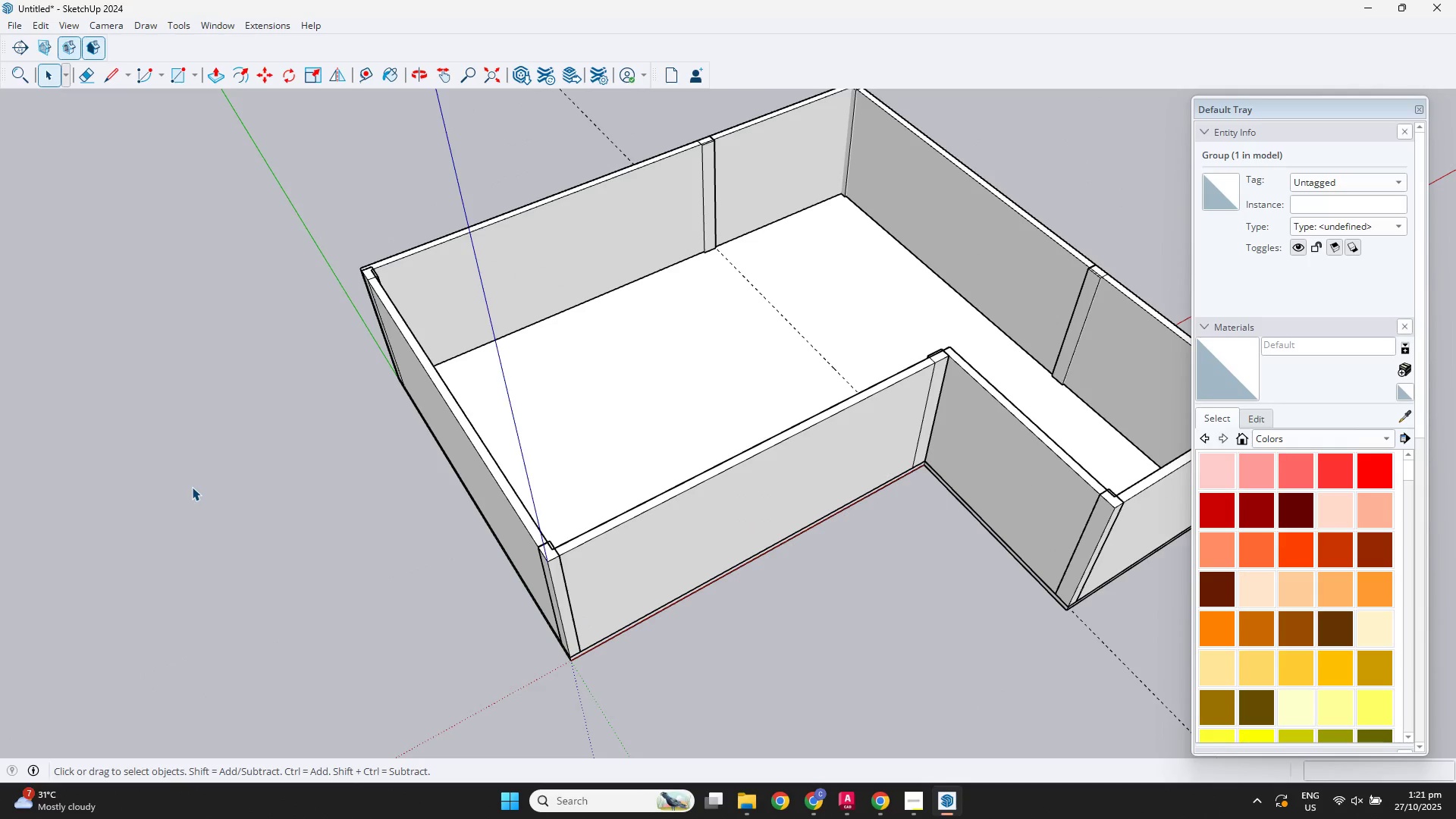 
triple_click([192, 487])
 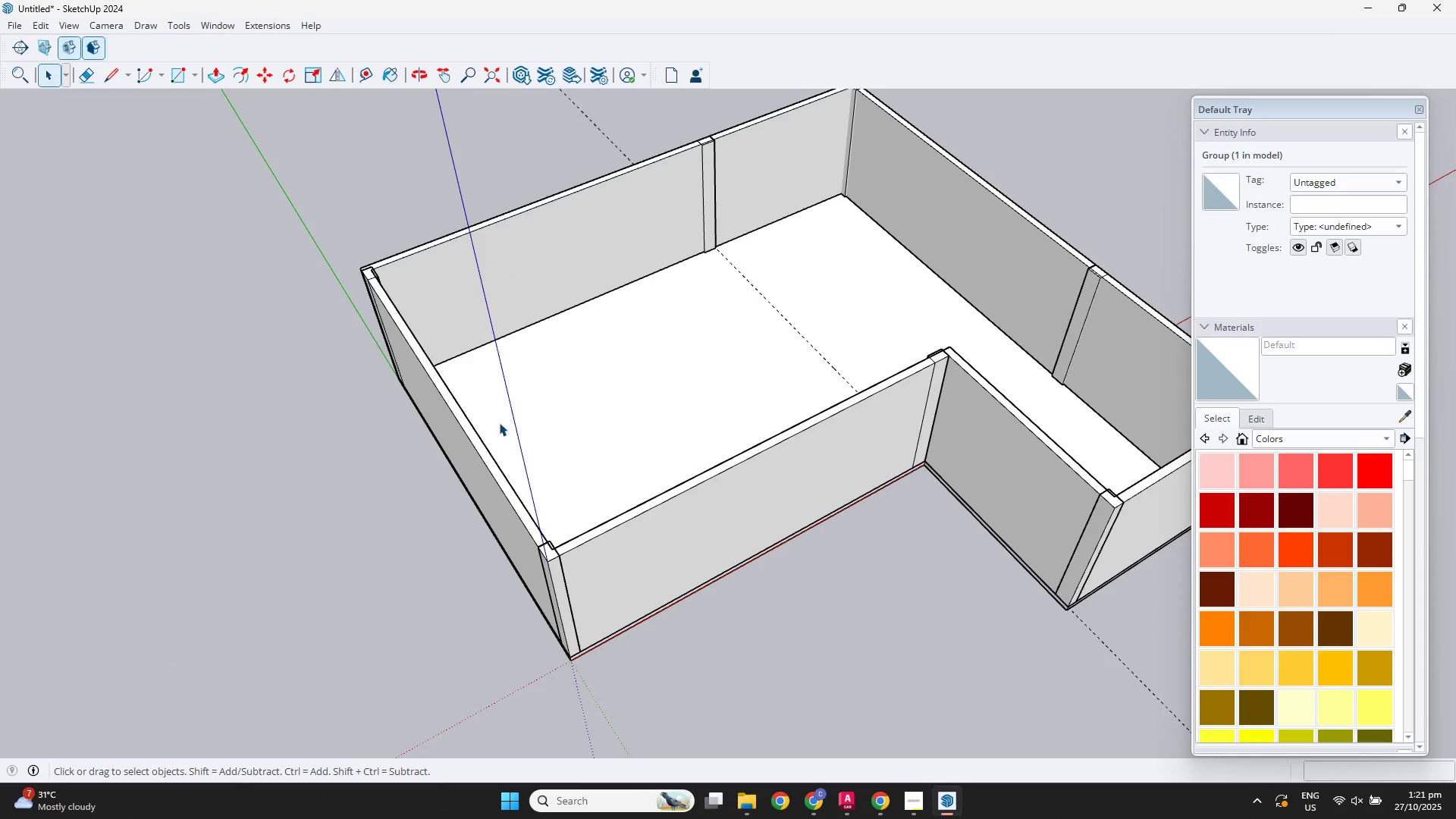 
scroll: coordinate [549, 412], scroll_direction: down, amount: 1.0
 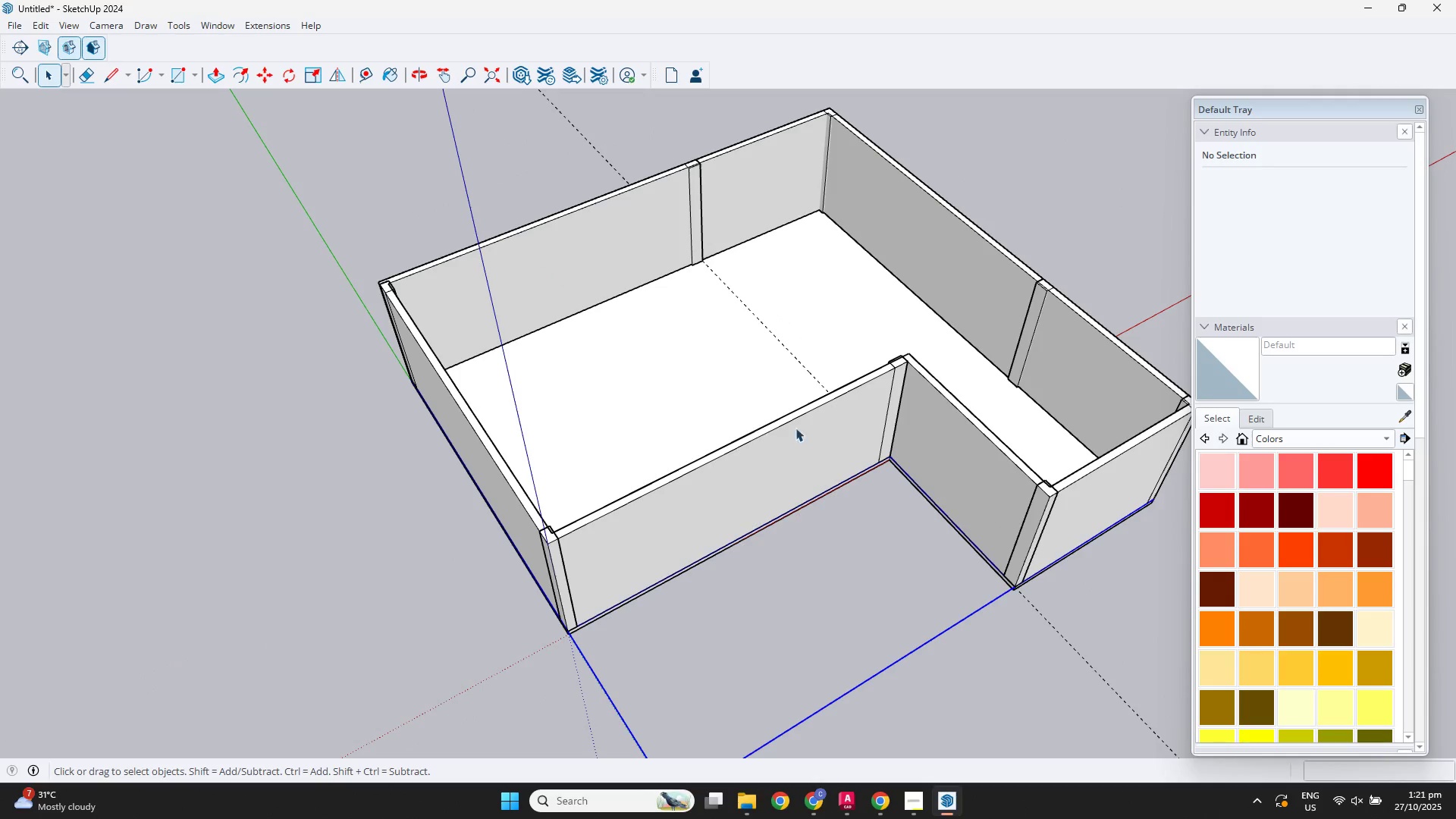 
double_click([810, 430])
 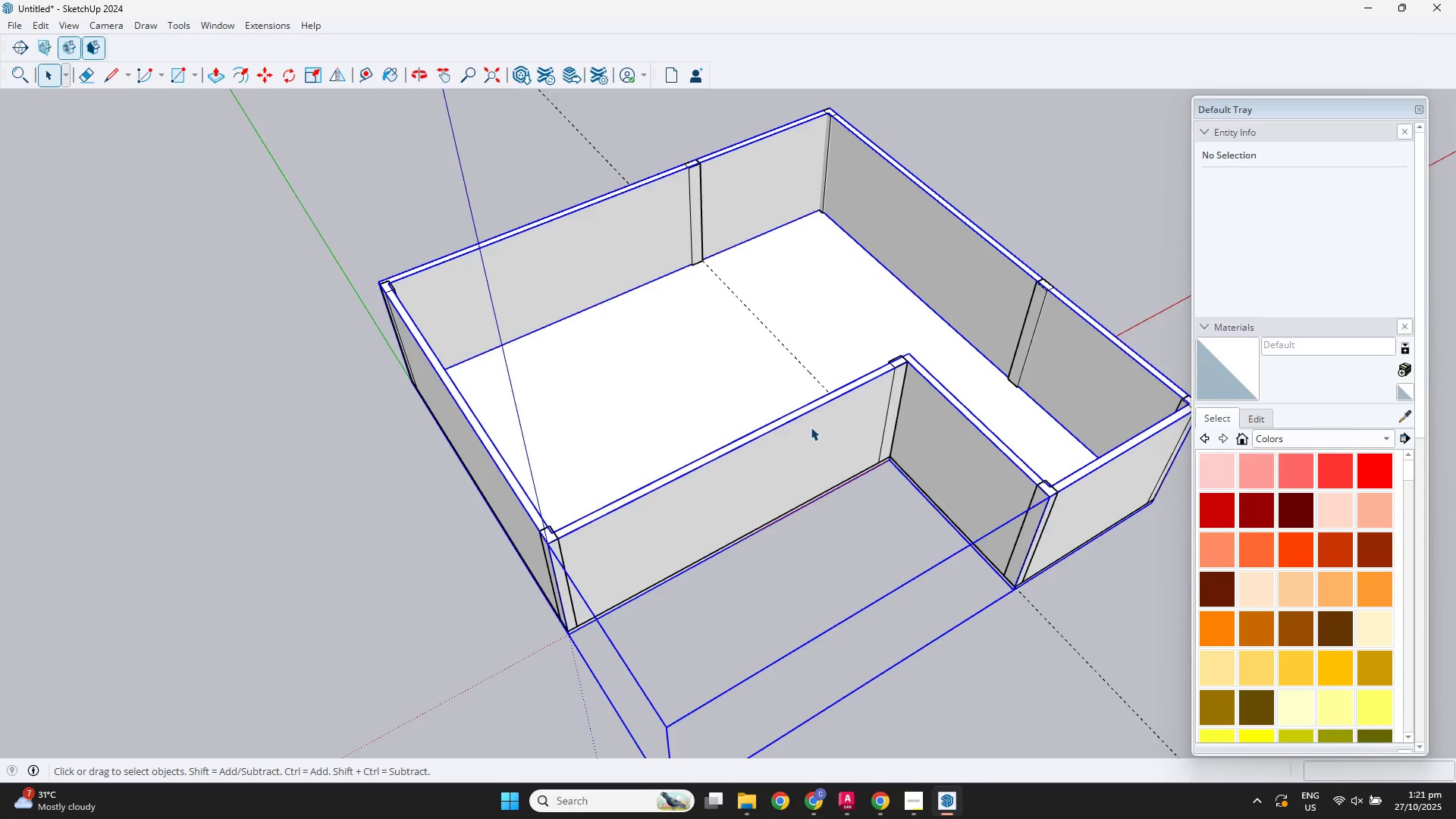 
scroll: coordinate [808, 384], scroll_direction: down, amount: 4.0
 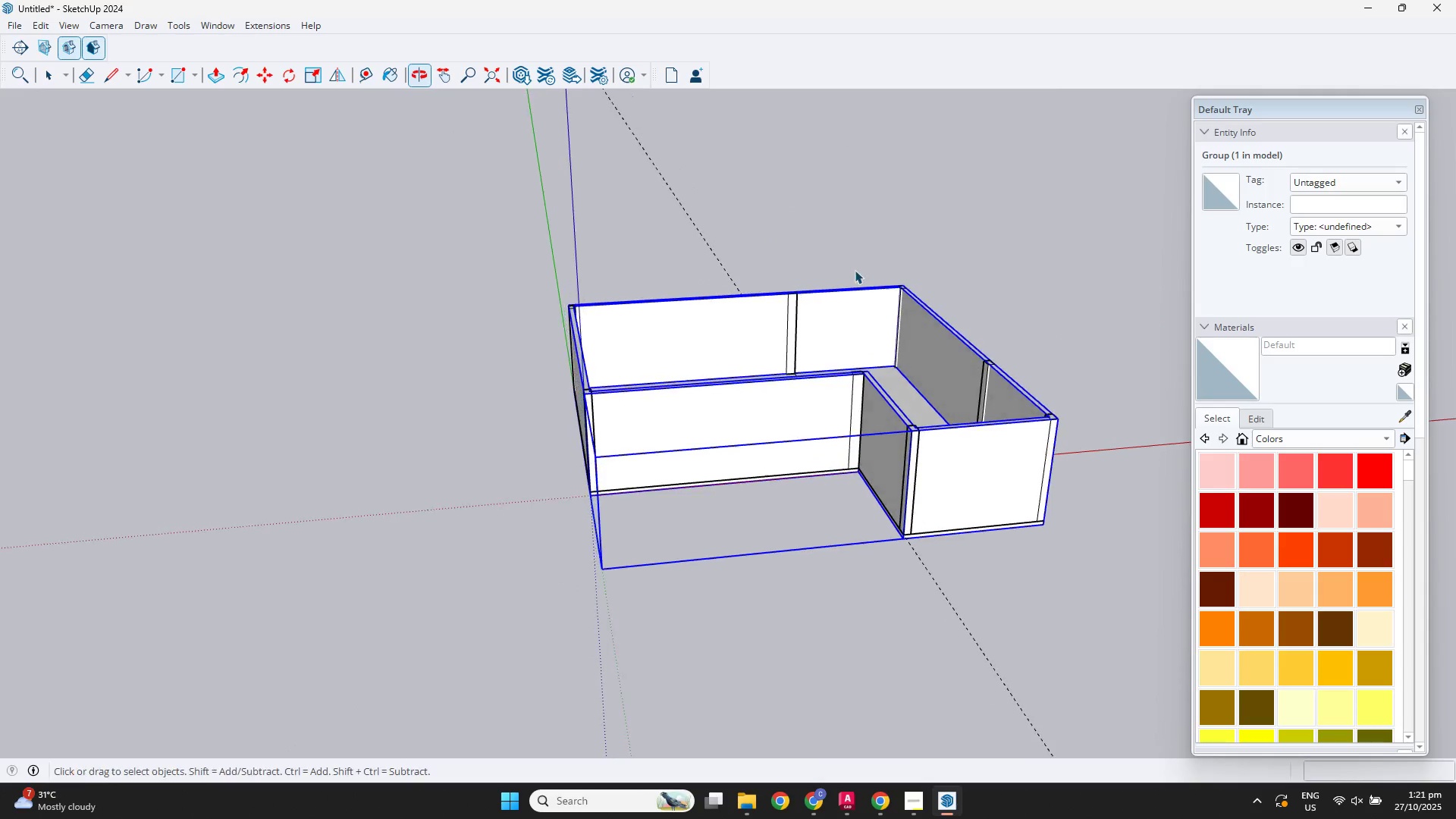 
scroll: coordinate [903, 553], scroll_direction: up, amount: 12.0
 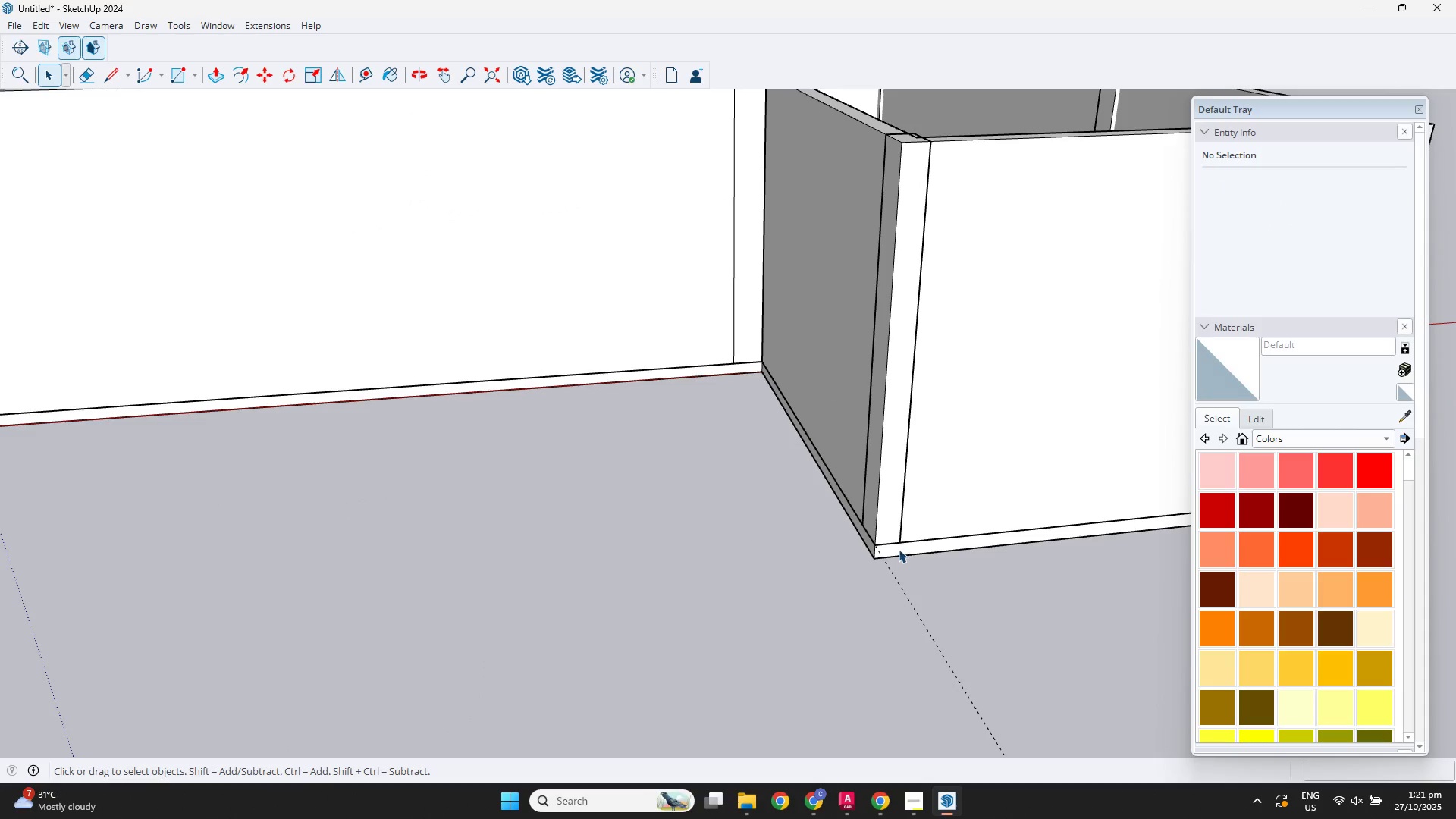 
left_click([899, 549])
 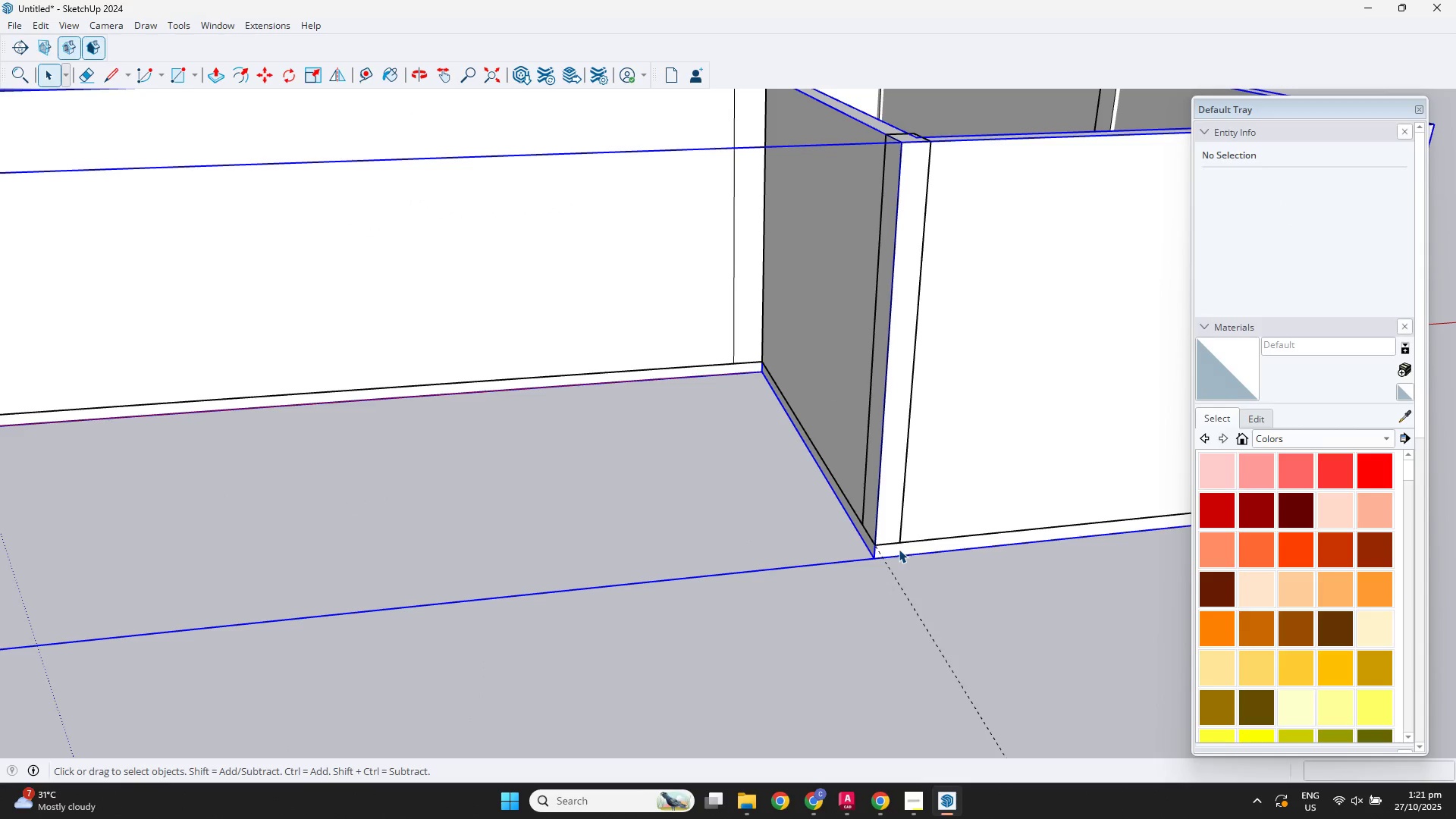 
scroll: coordinate [899, 548], scroll_direction: down, amount: 2.0
 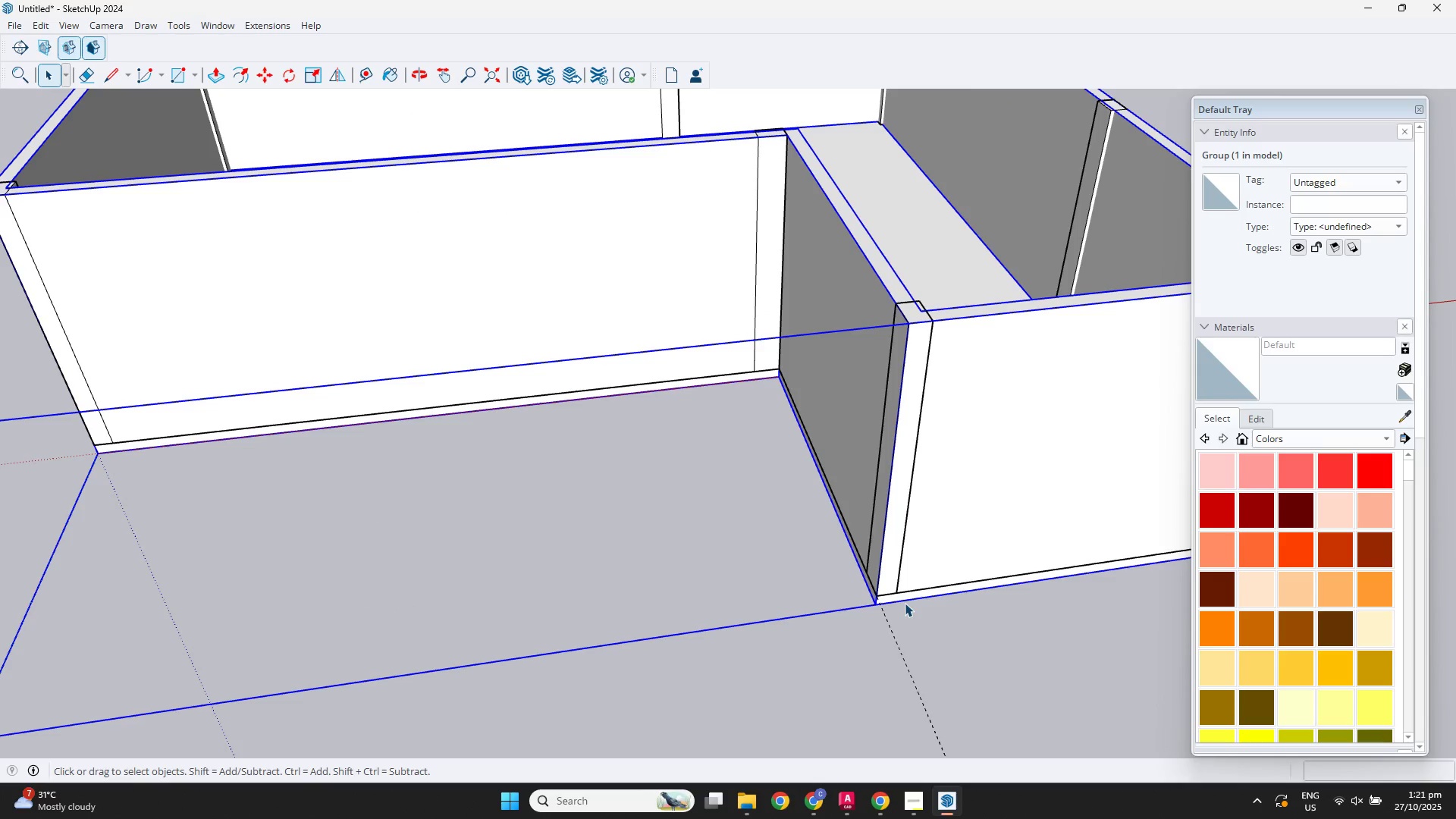 
key(M)
 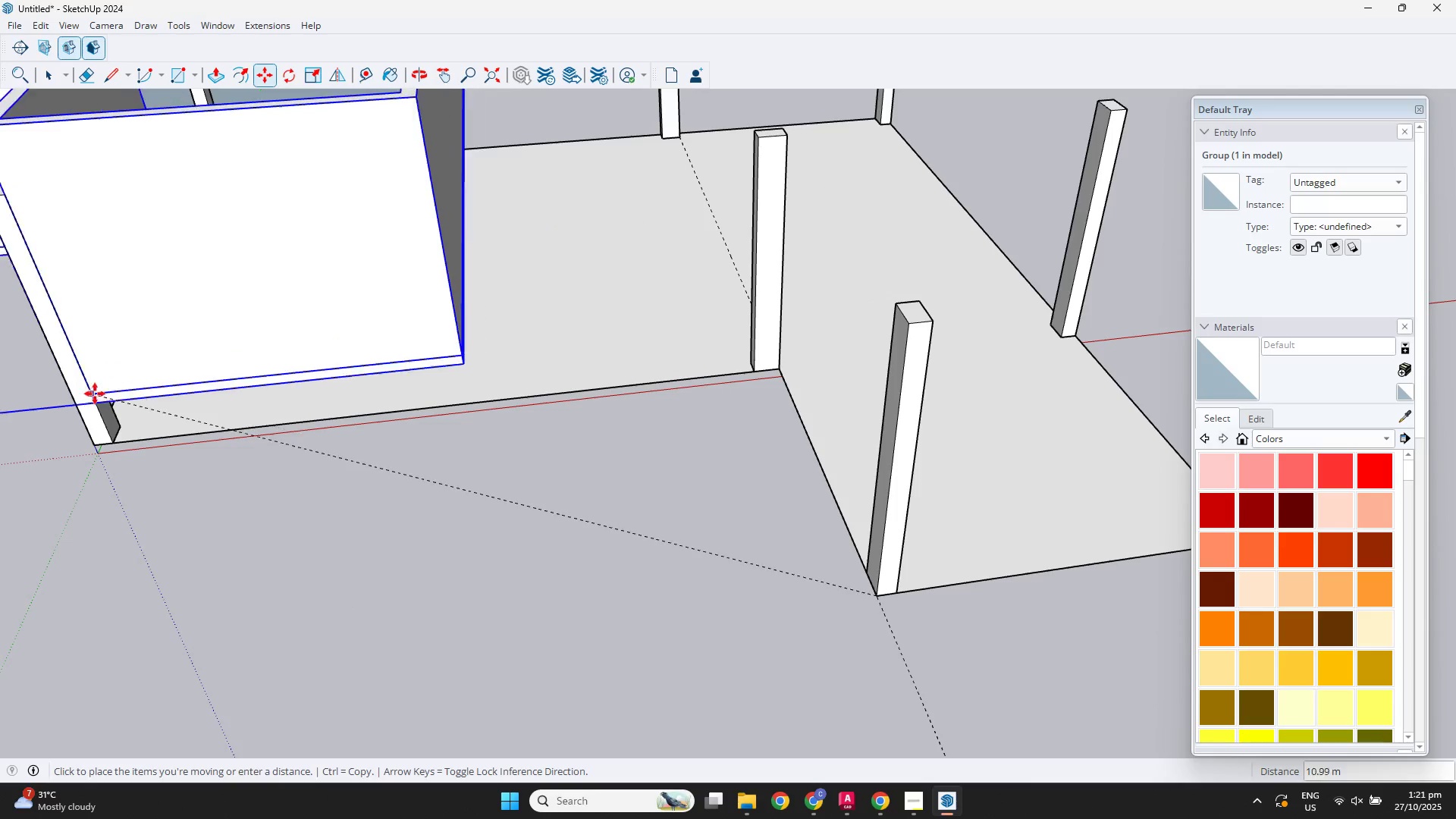 
key(Escape)
 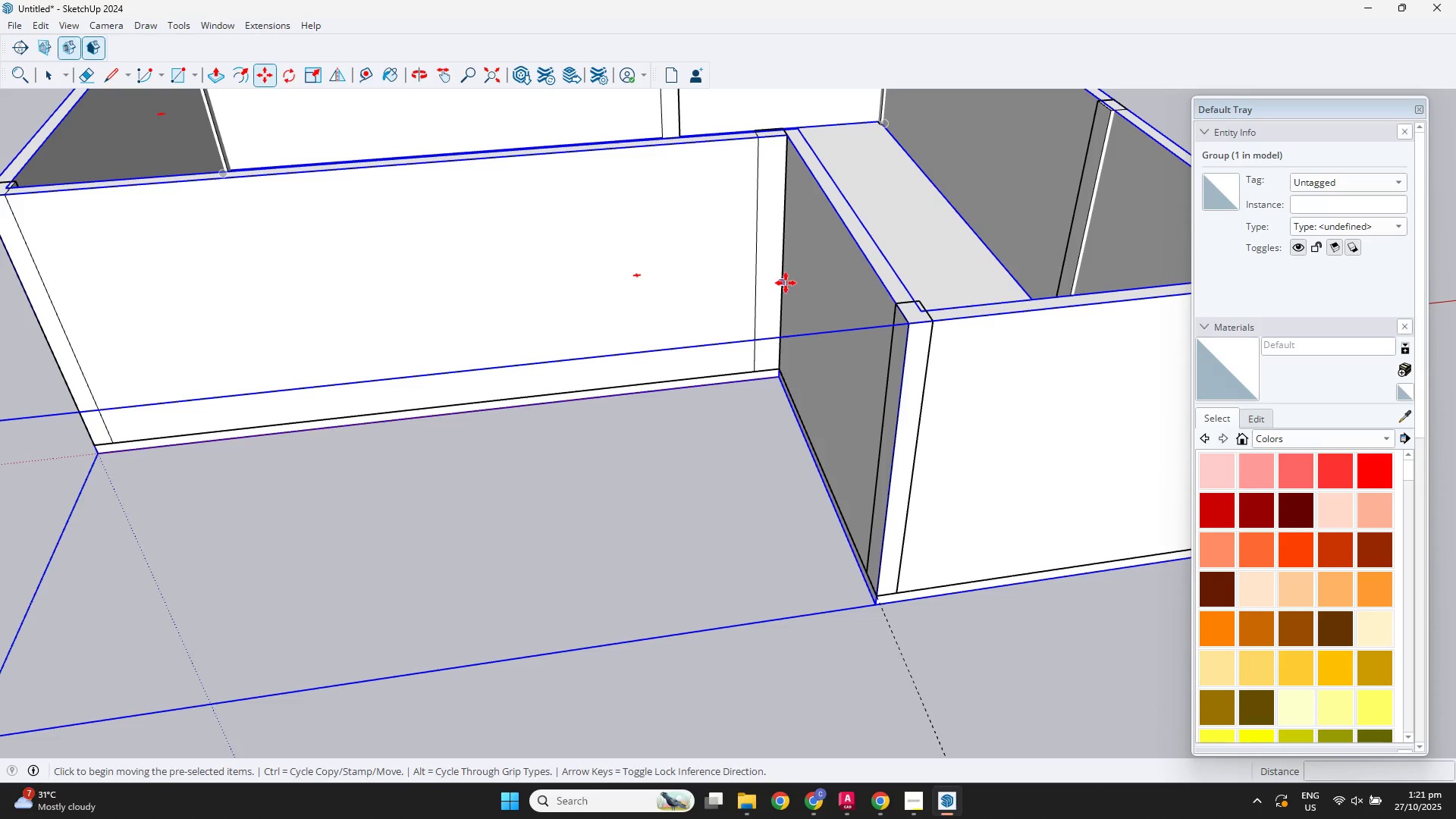 
key(Control+Z)
 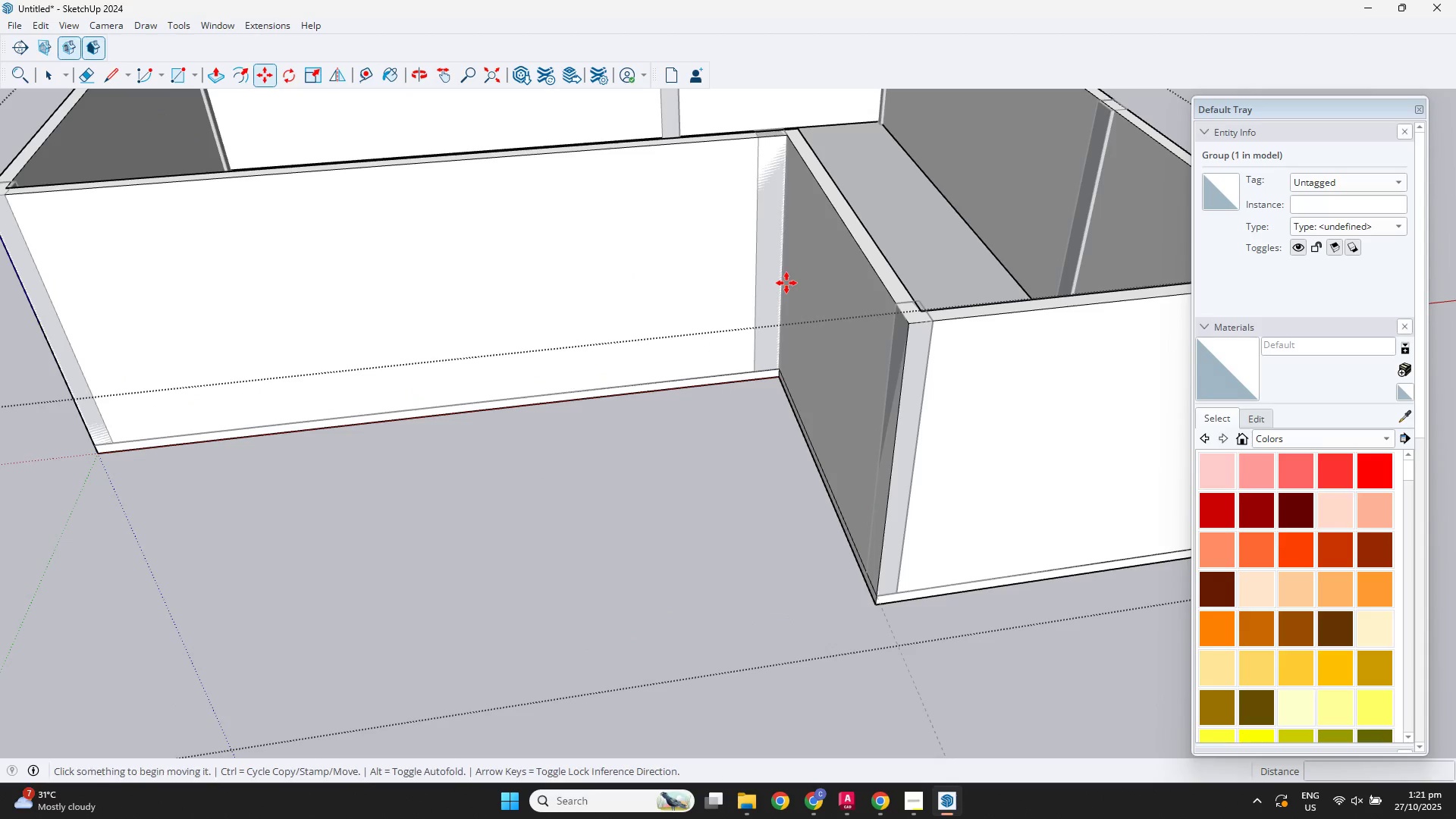 
key(Control+Z)
 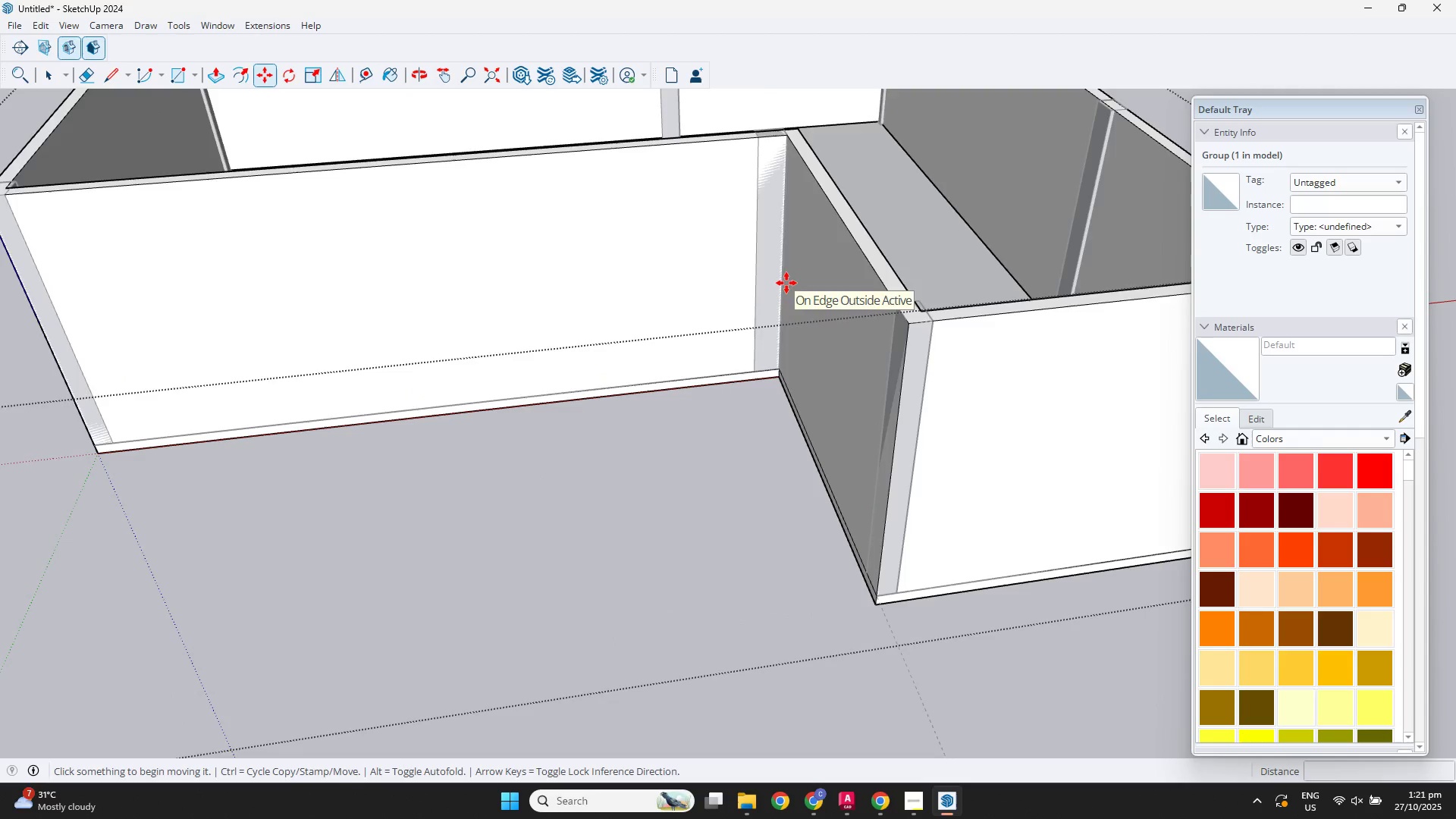 
key(Control+Z)
 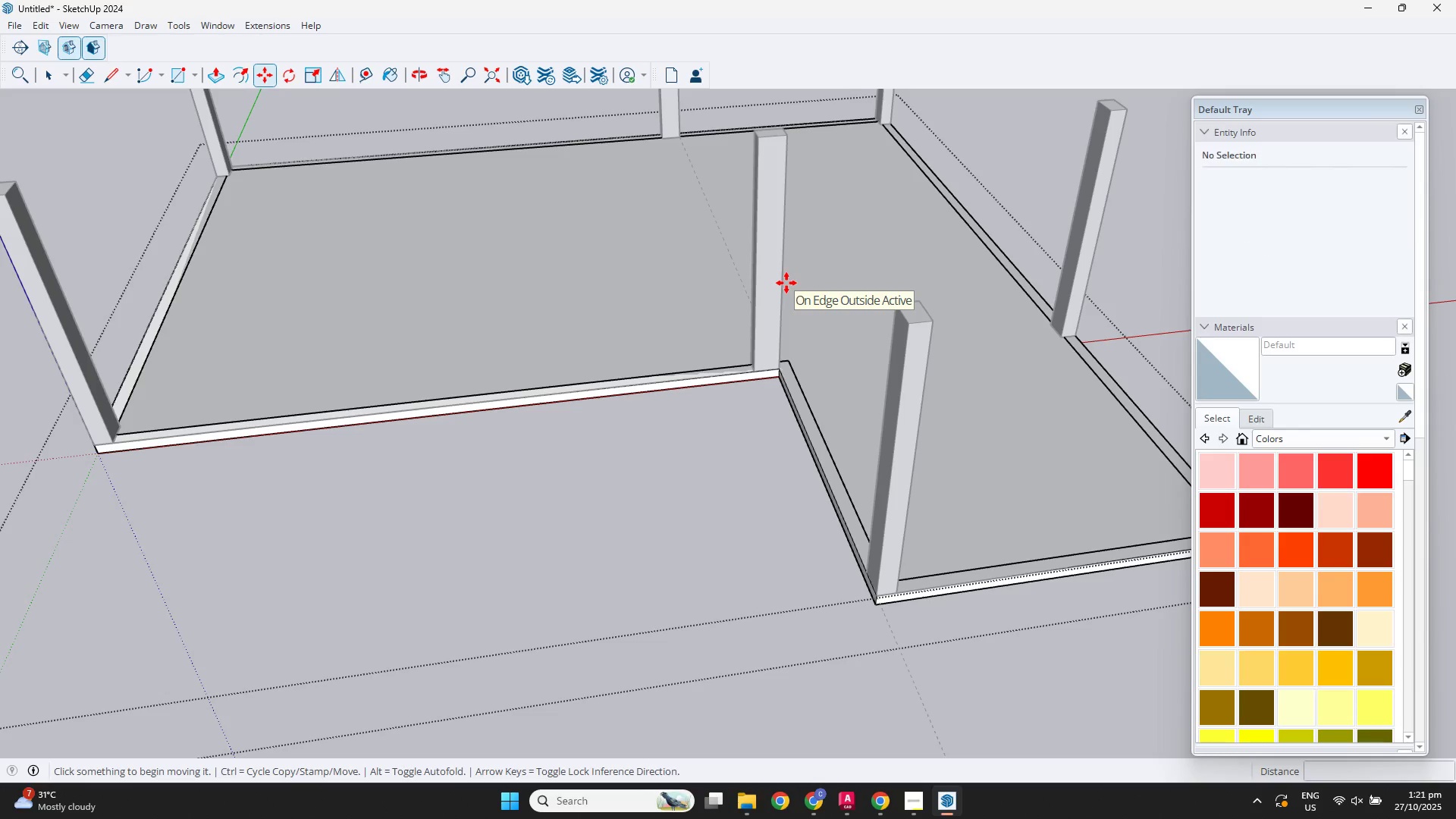 
key(Control+Z)
 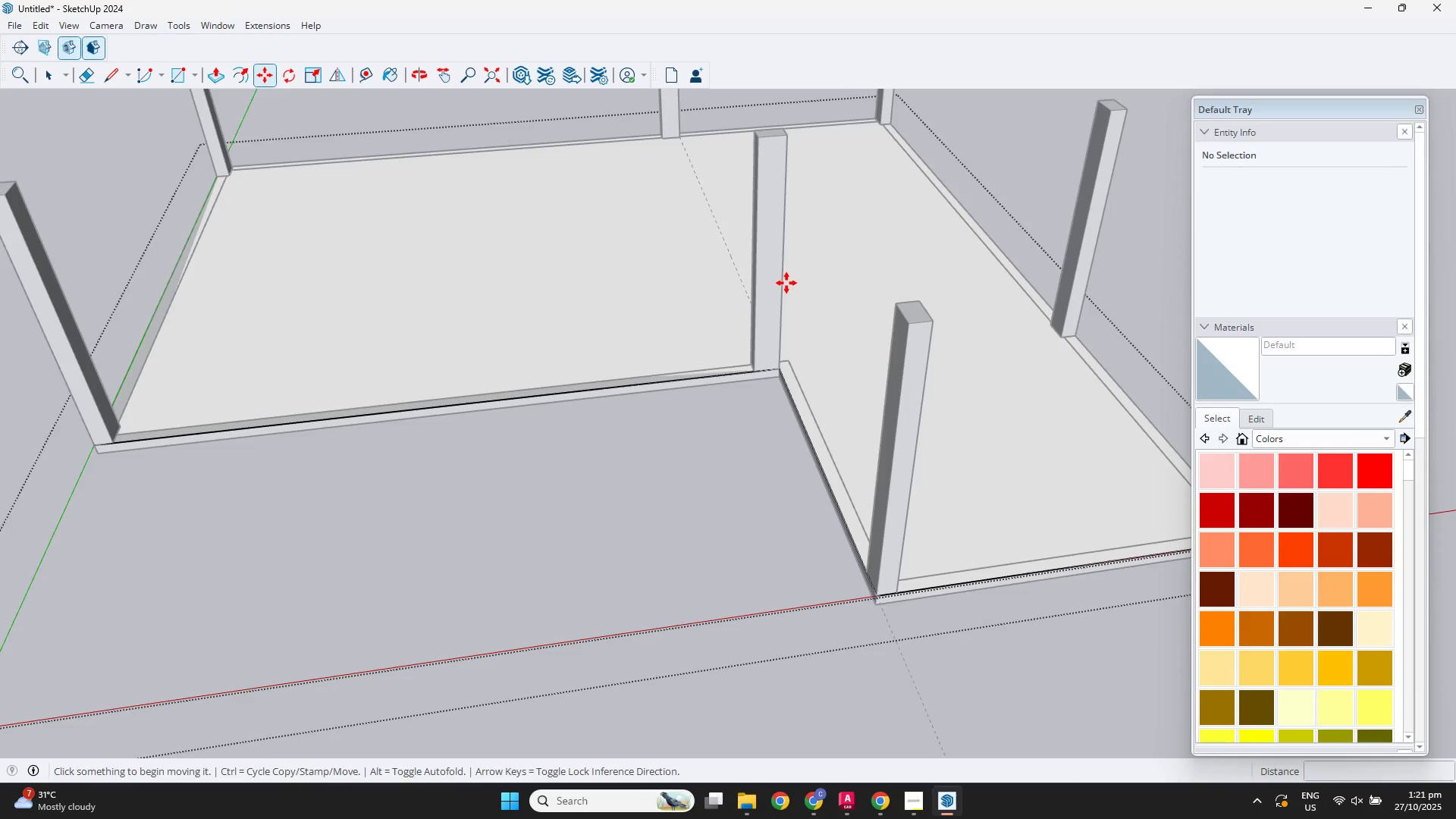 
key(Control+Z)
 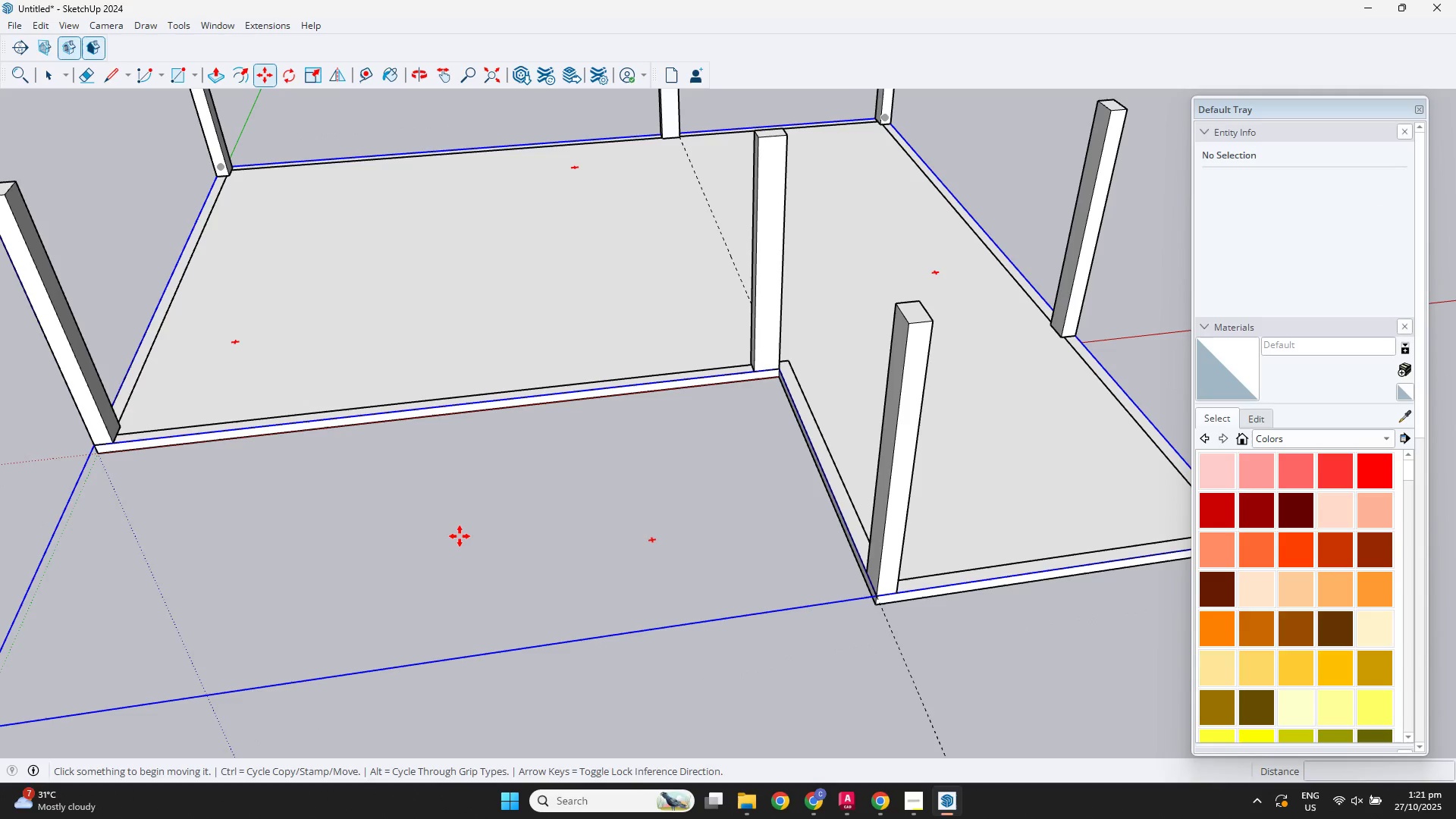 
key(Control+Z)
 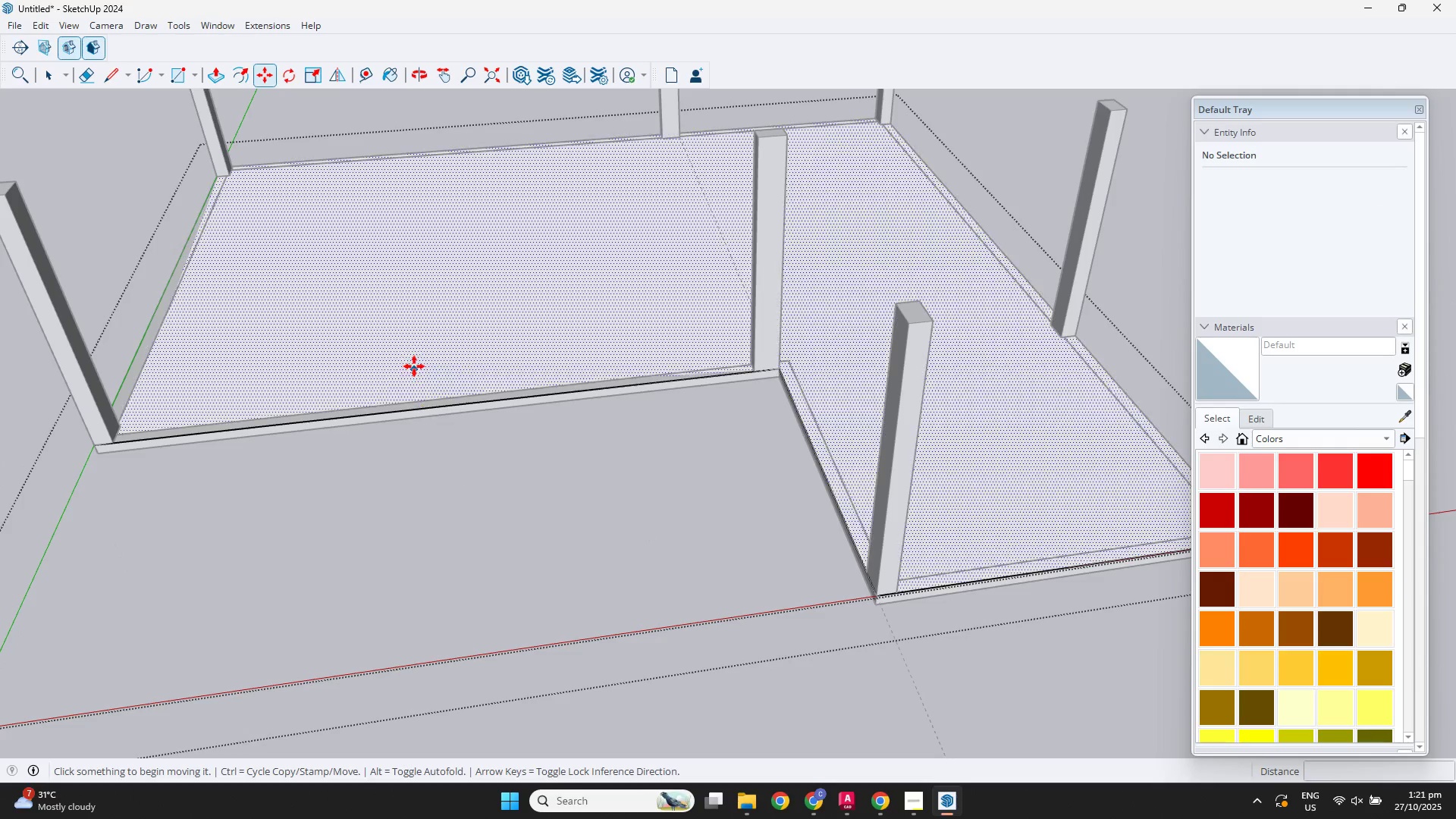 
left_click([413, 356])
 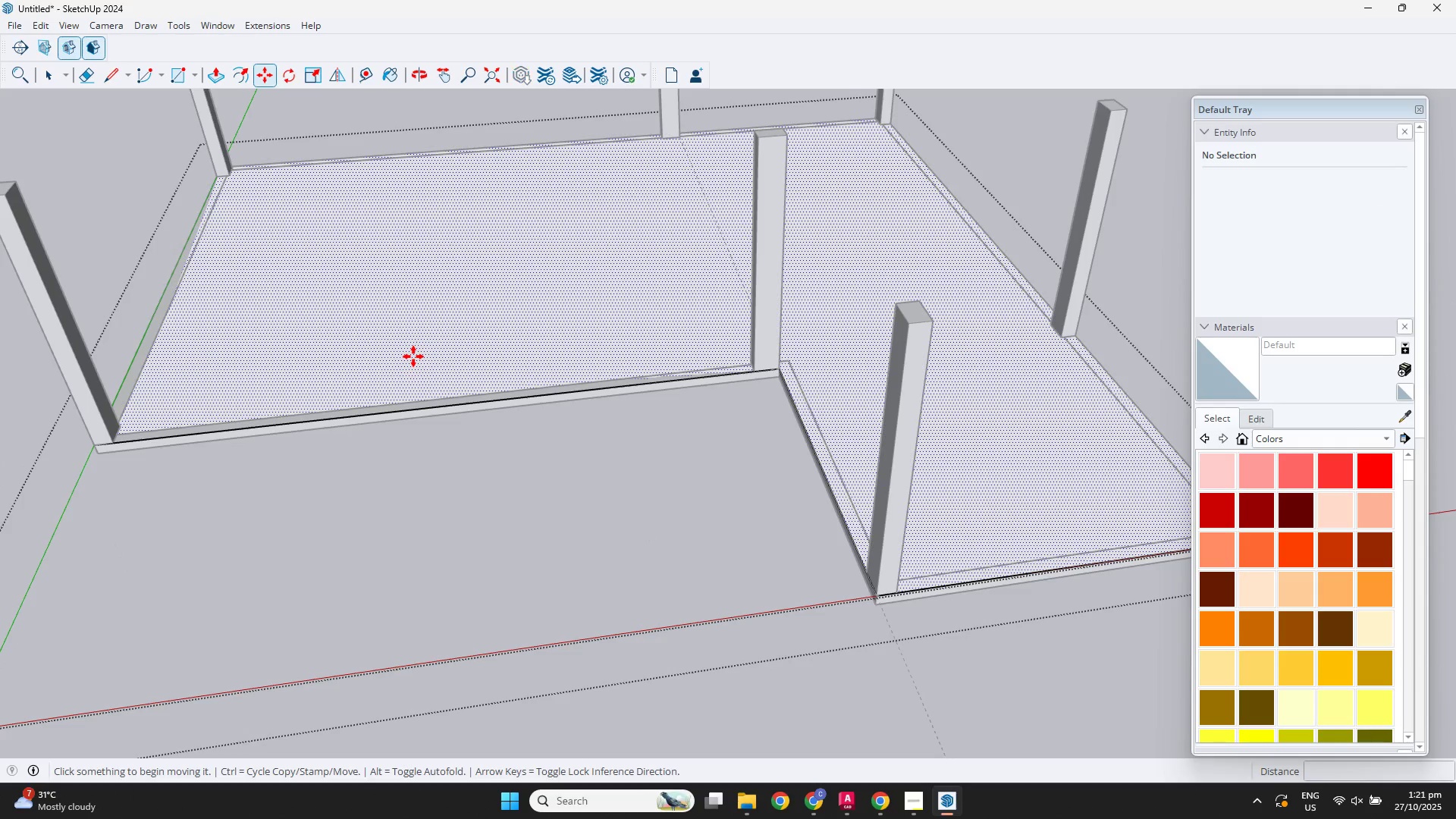 
key(Control+Z)
 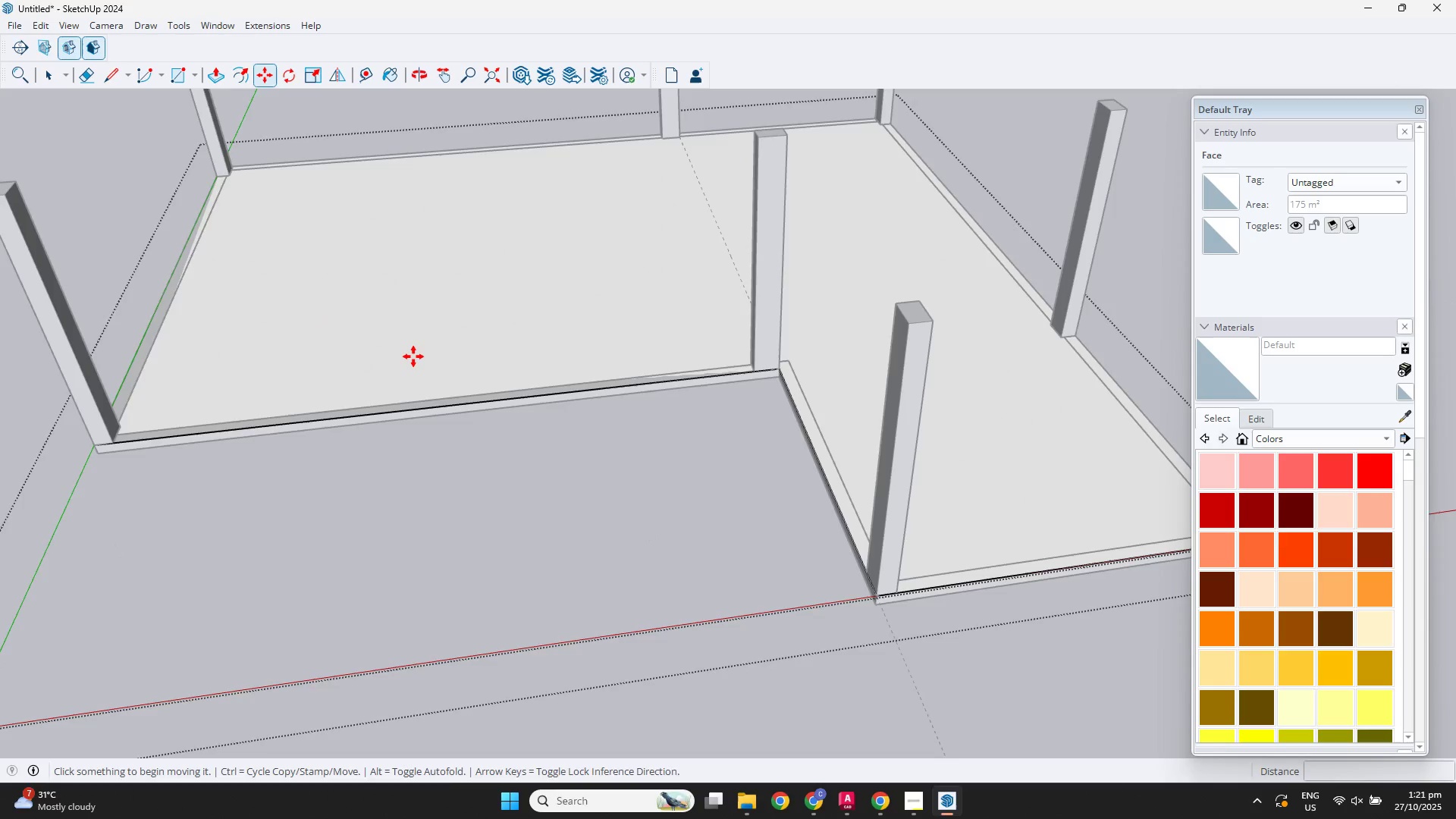 
key(Control+Z)
 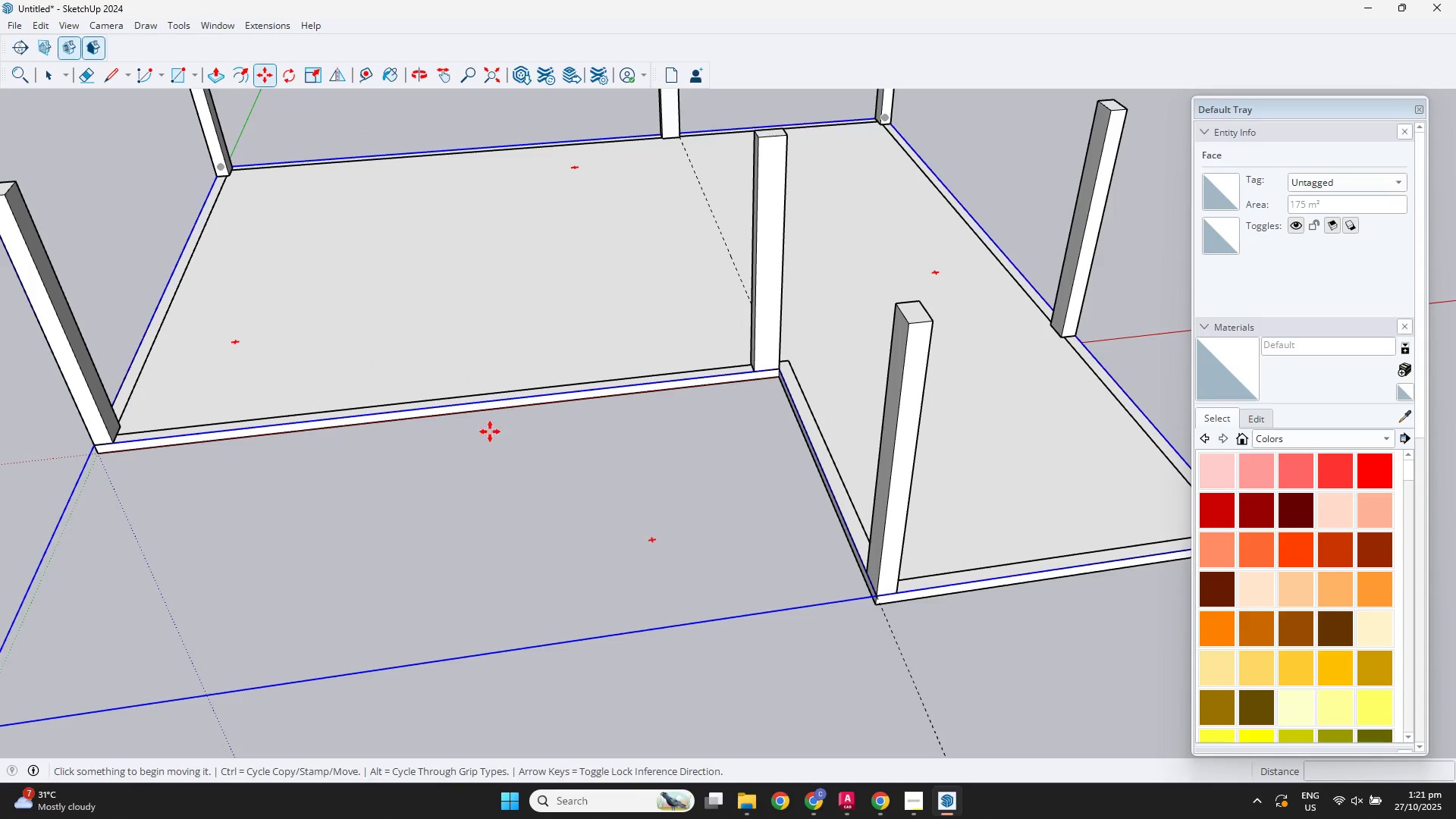 
key(Control+Z)
 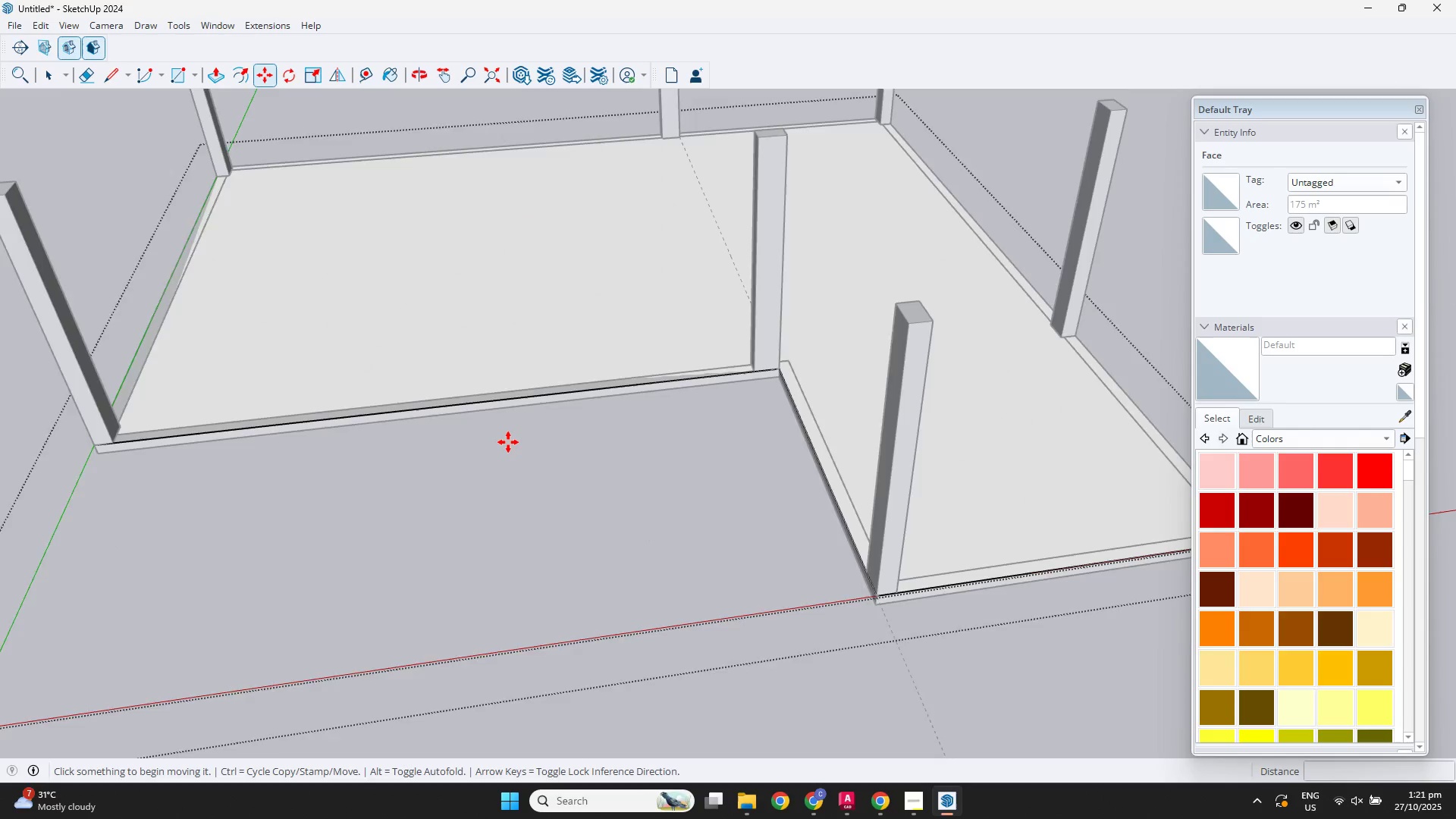 
key(Control+Z)
 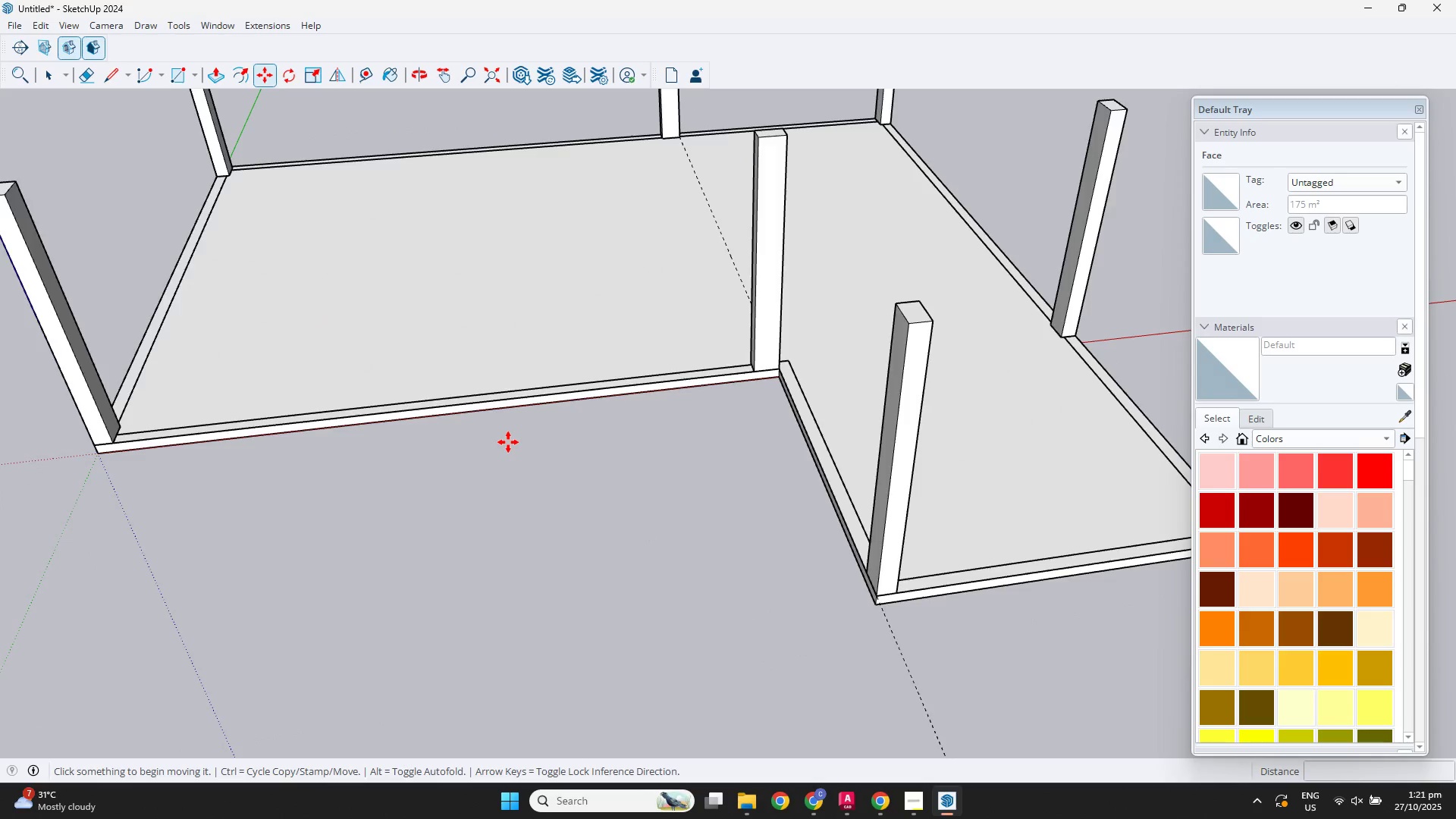 
key(Control+Z)
 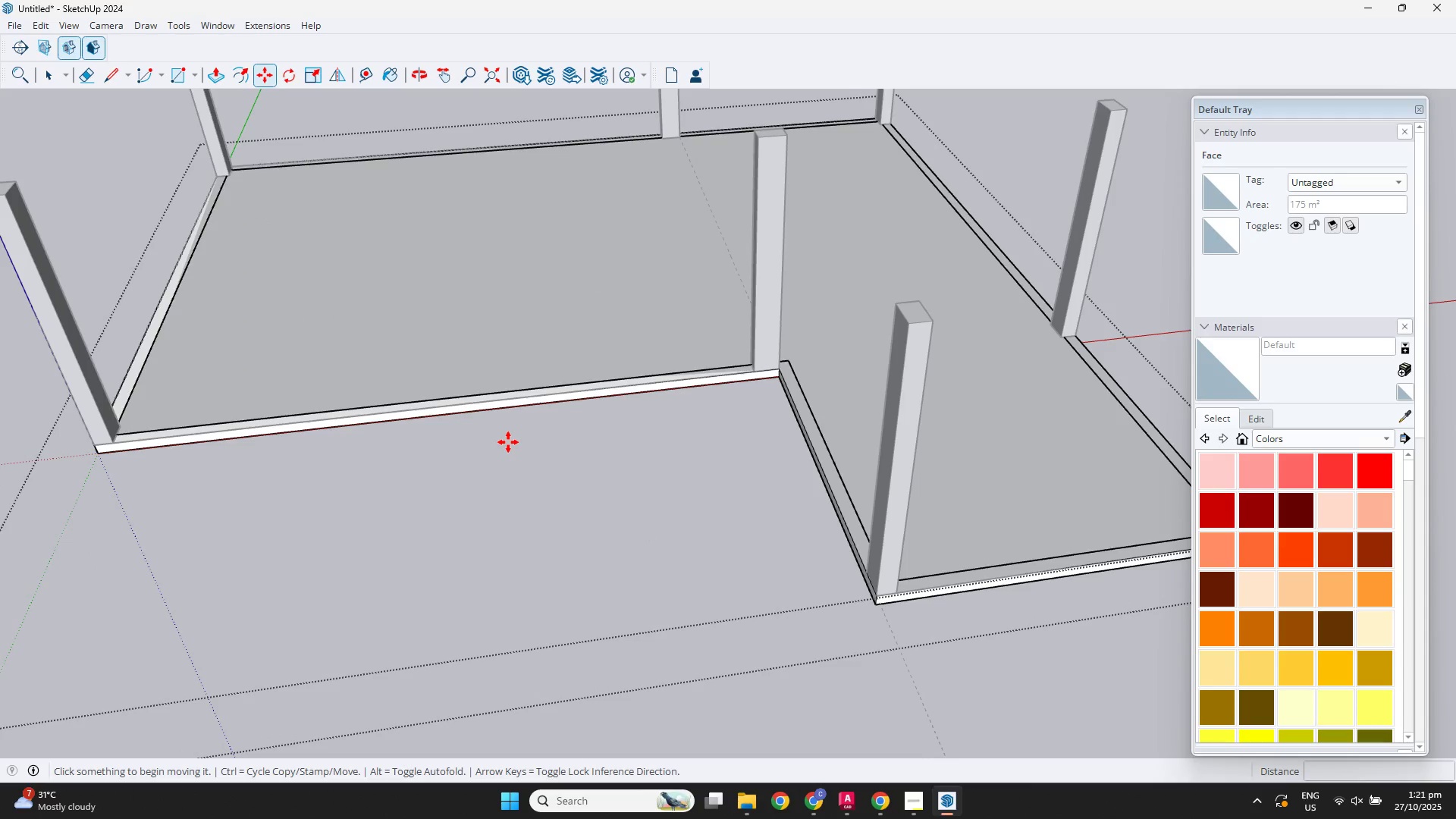 
key(Control+Z)
 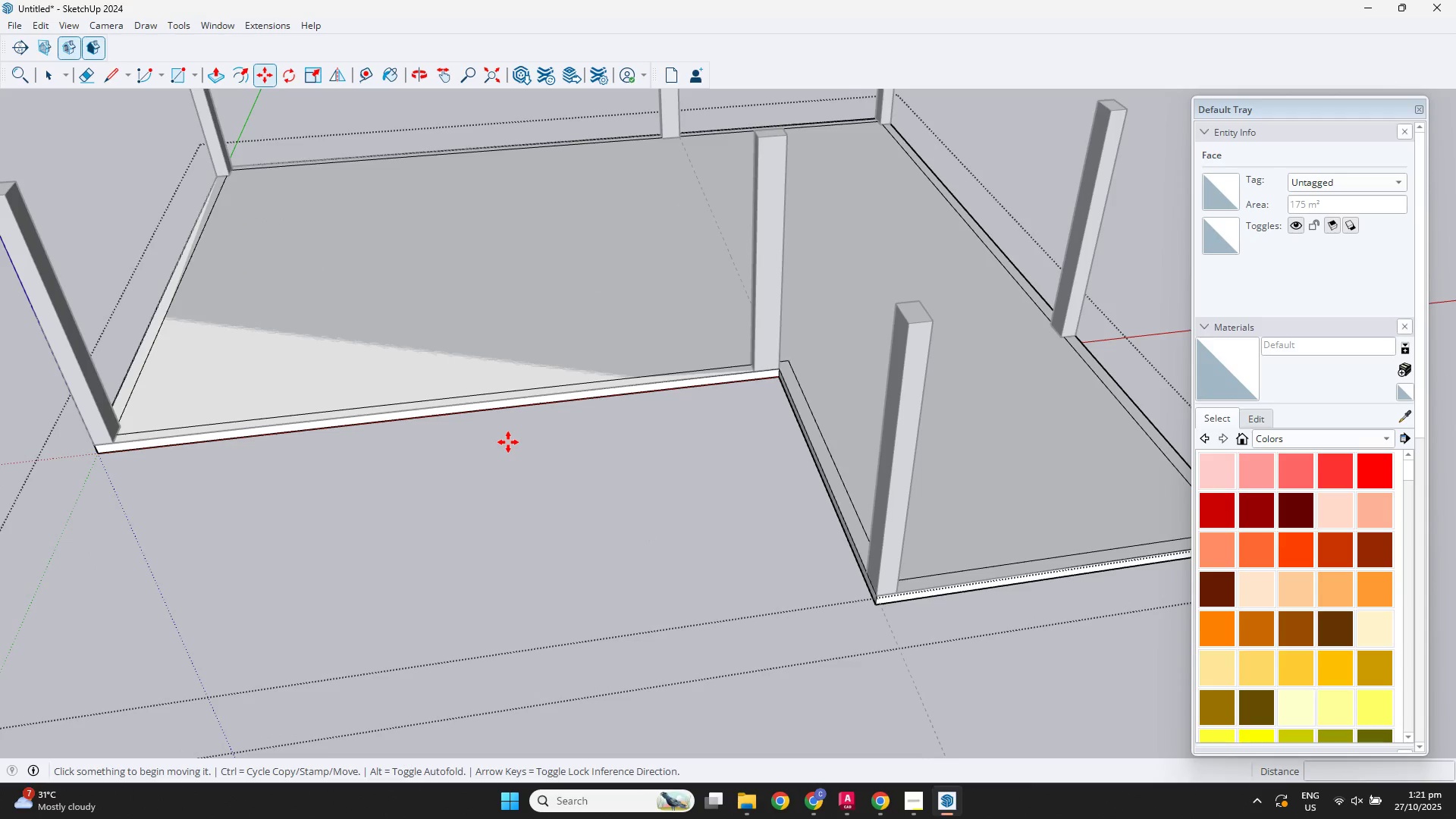 
key(Control+Z)
 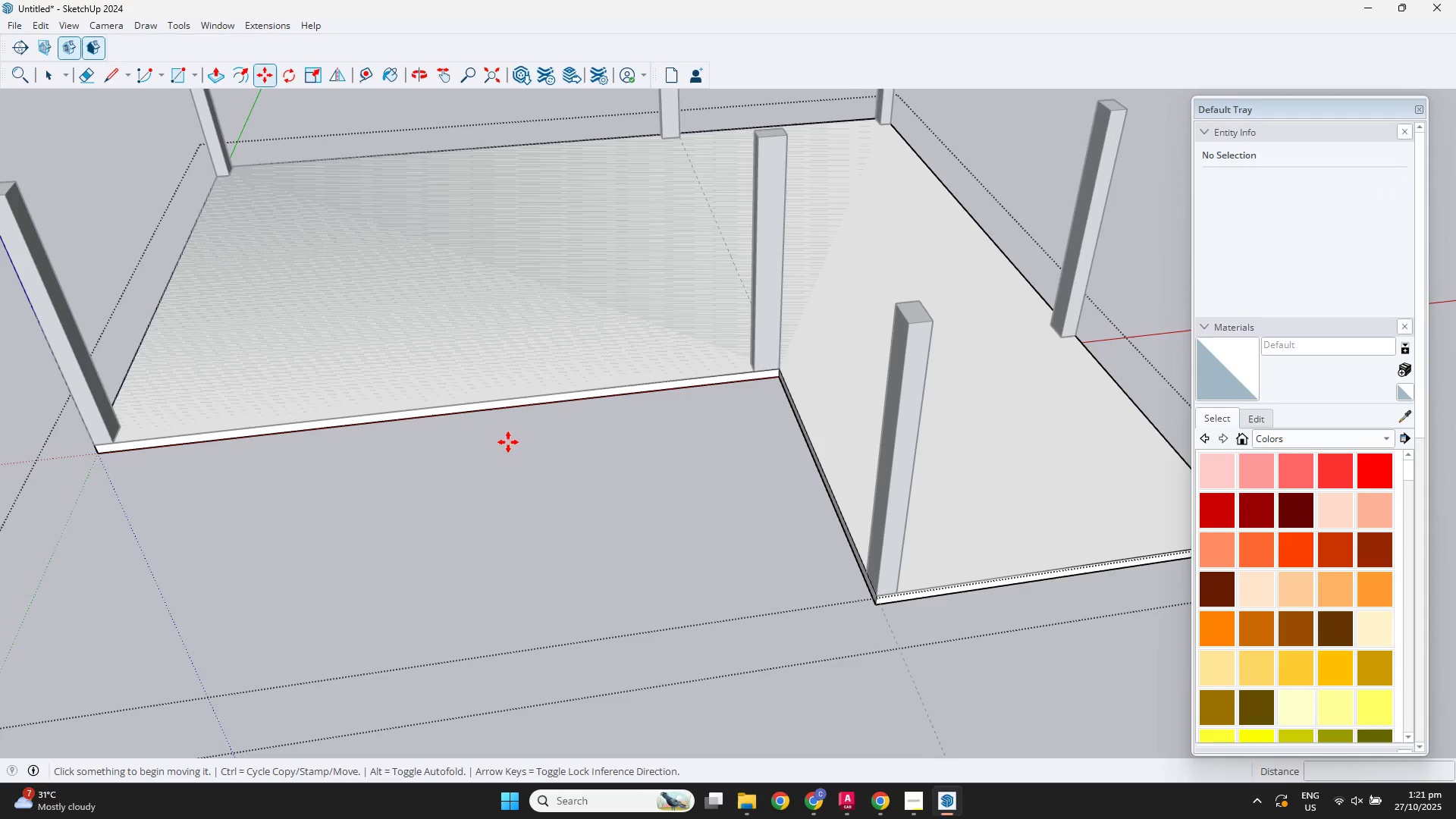 
key(Space)
 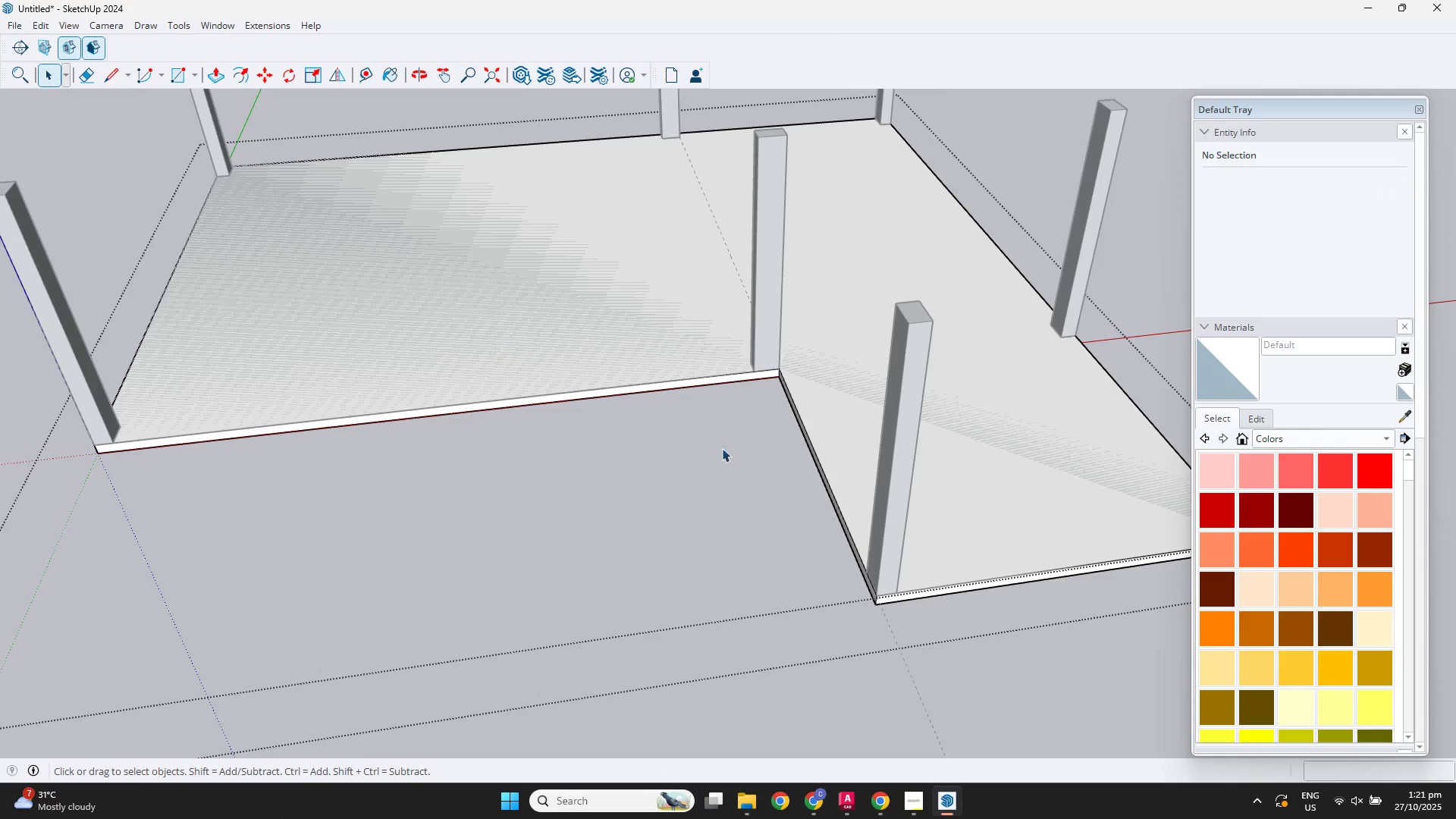 
scroll: coordinate [890, 577], scroll_direction: down, amount: 6.0
 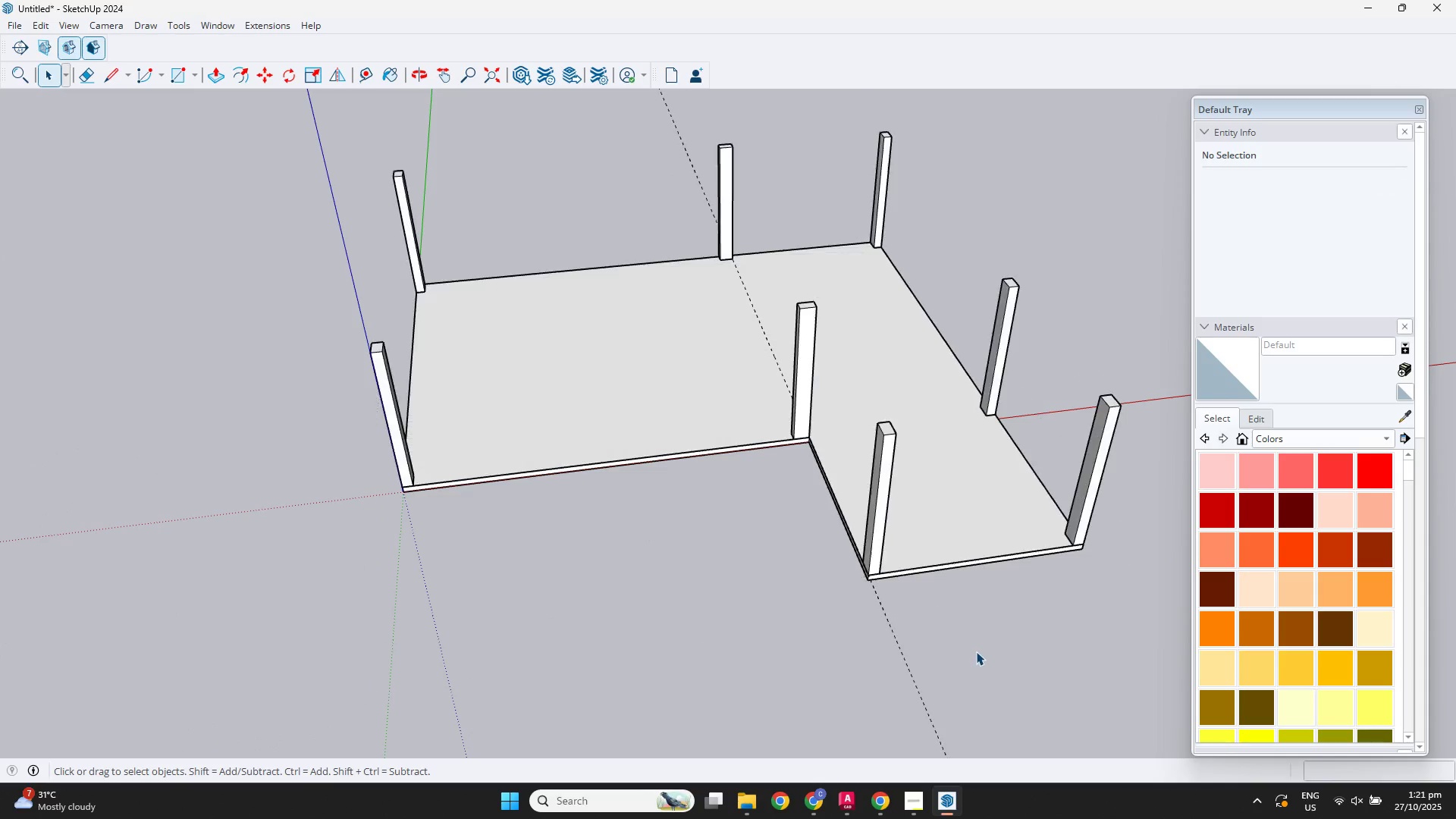 
double_click([976, 651])
 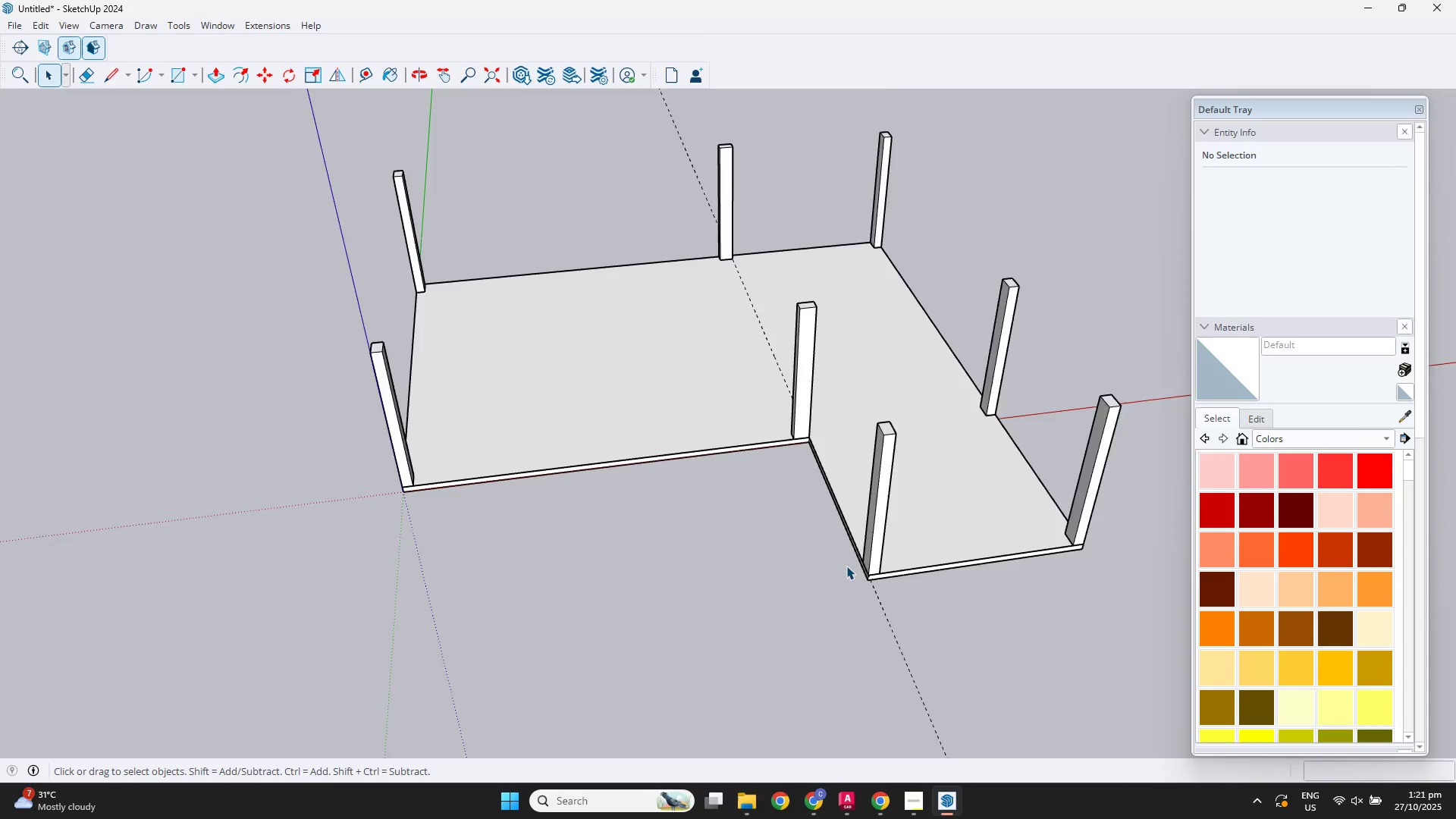 
scroll: coordinate [875, 557], scroll_direction: up, amount: 7.0
 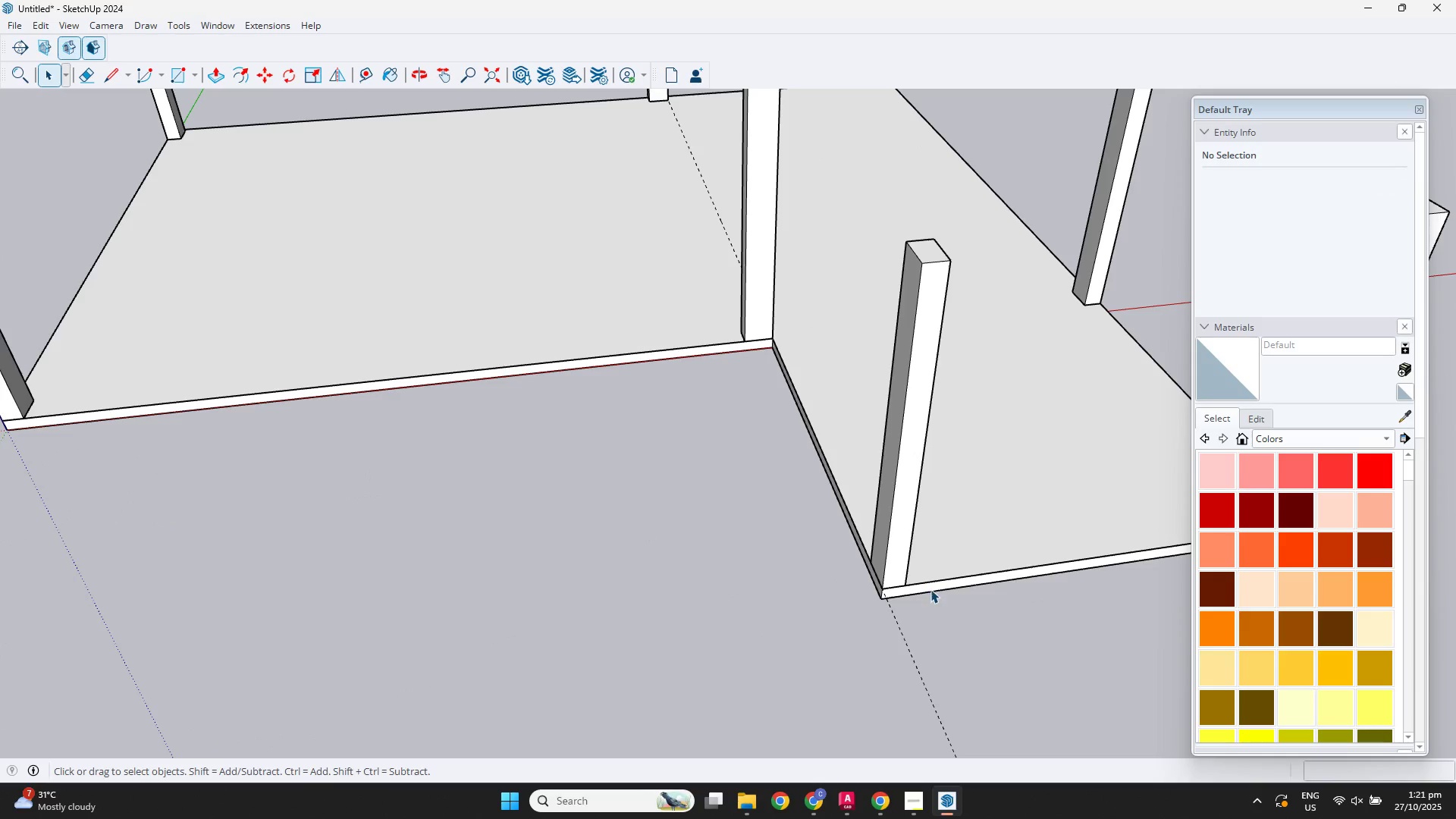 
left_click([930, 589])
 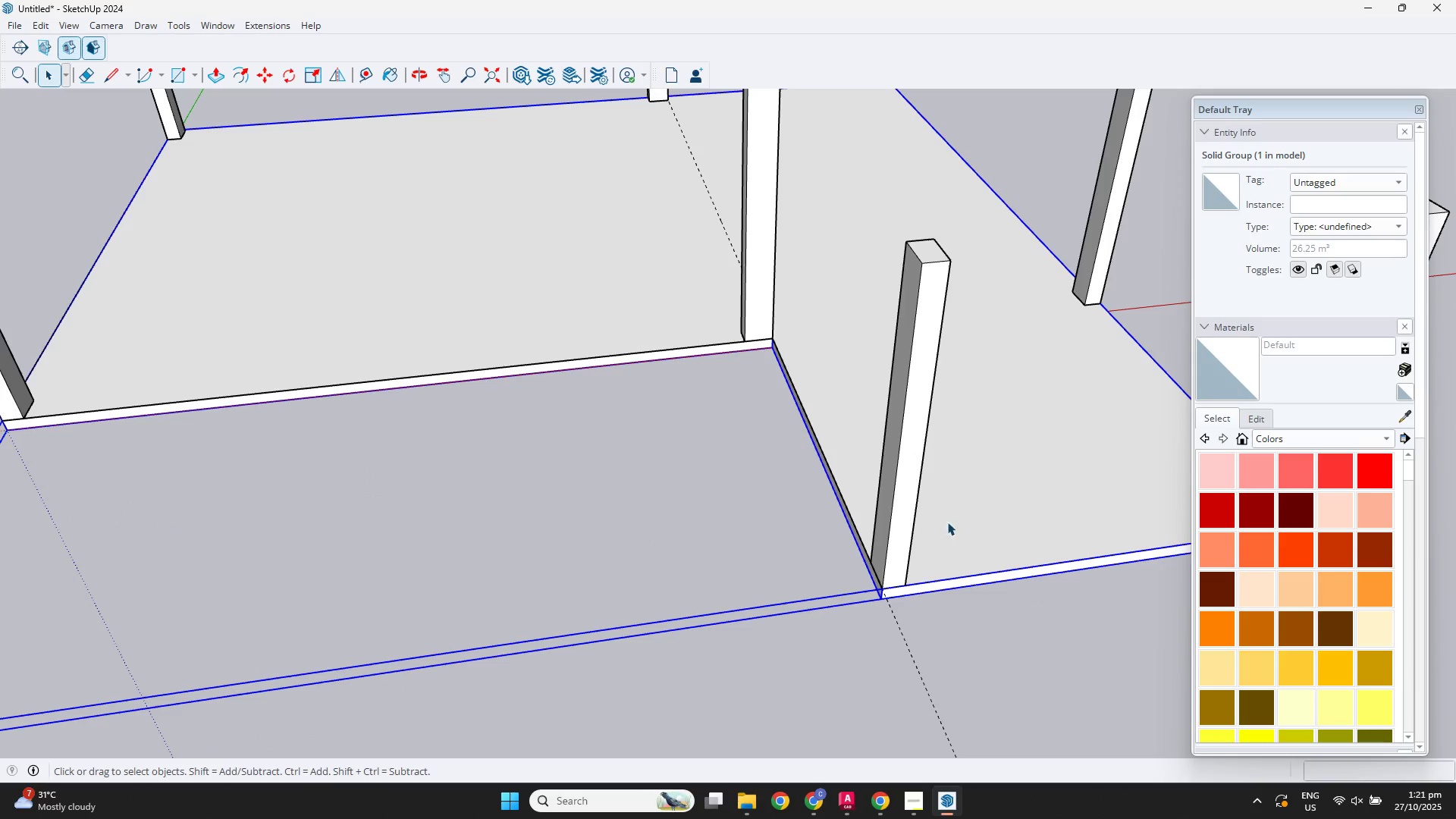 
left_click([976, 469])
 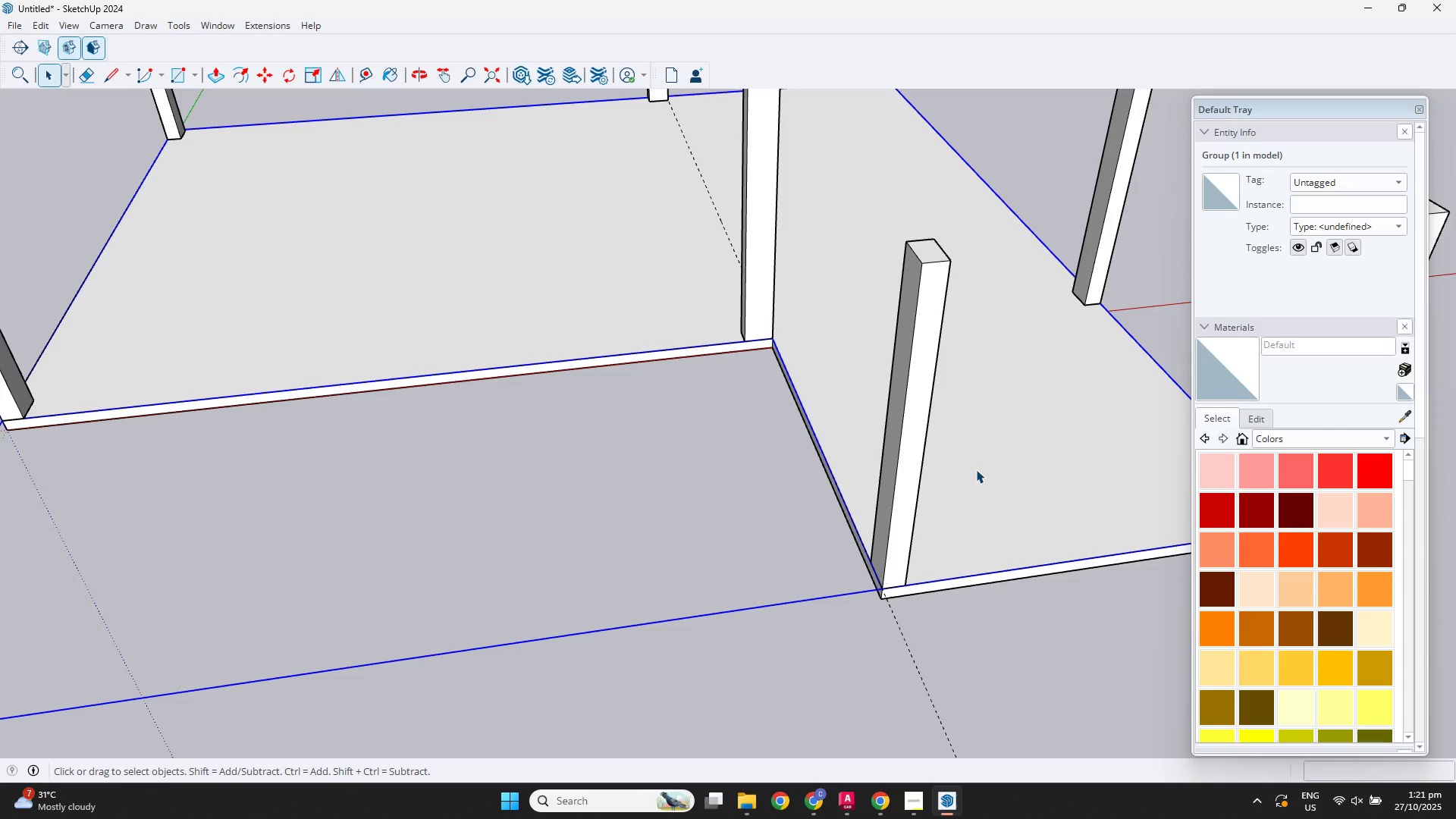 
key(F)
 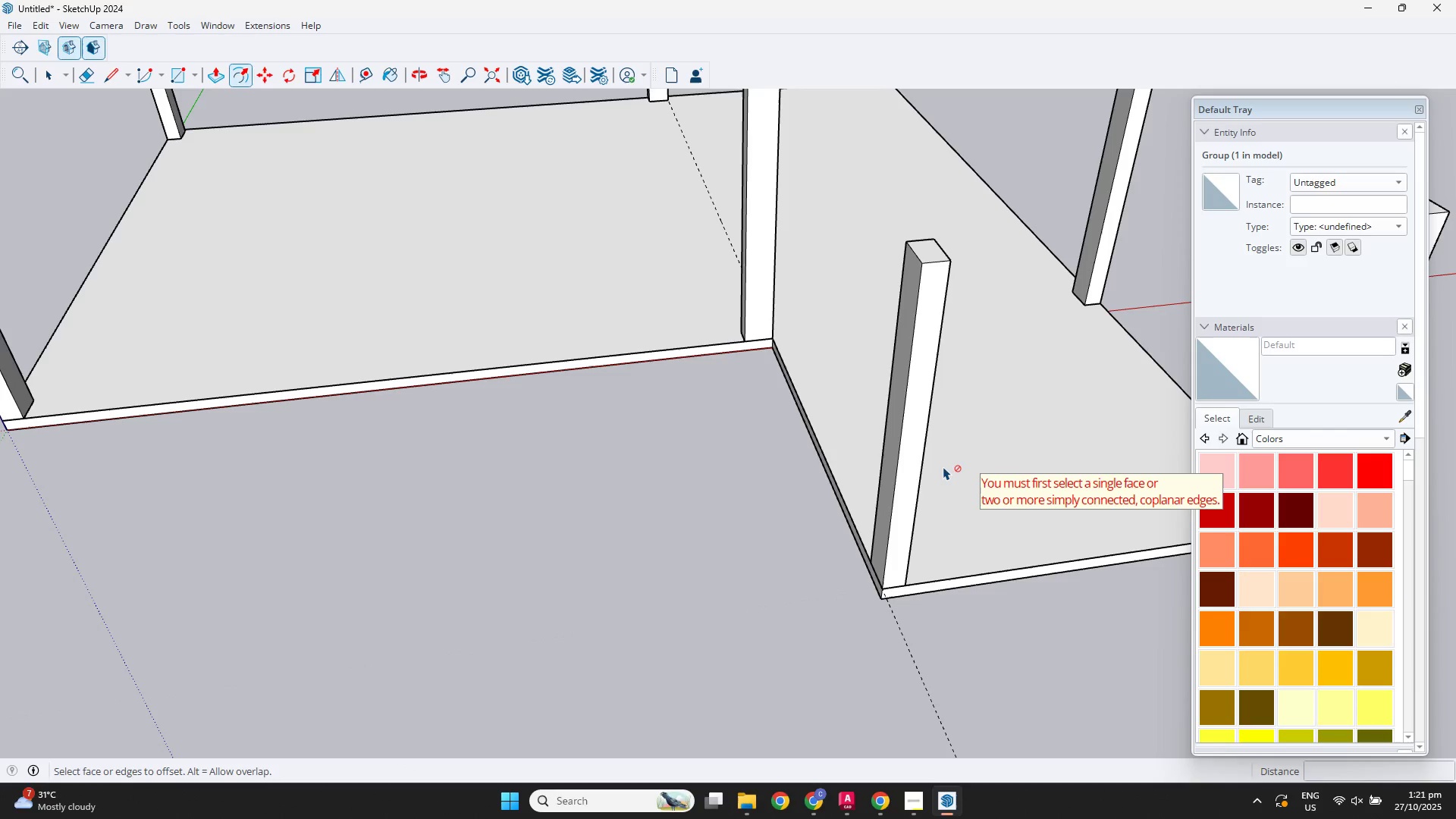 
key(Space)
 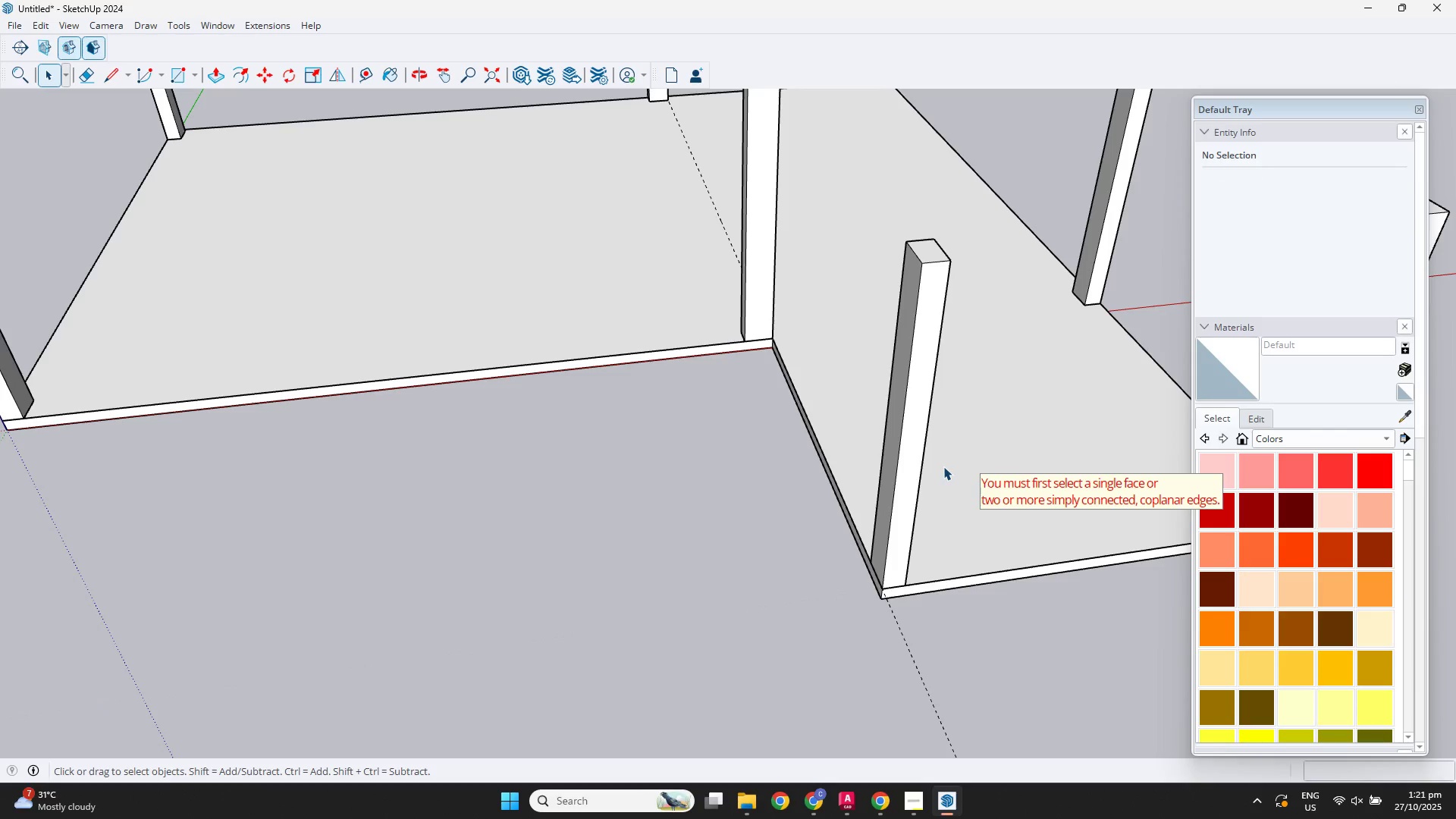 
key(Escape)
 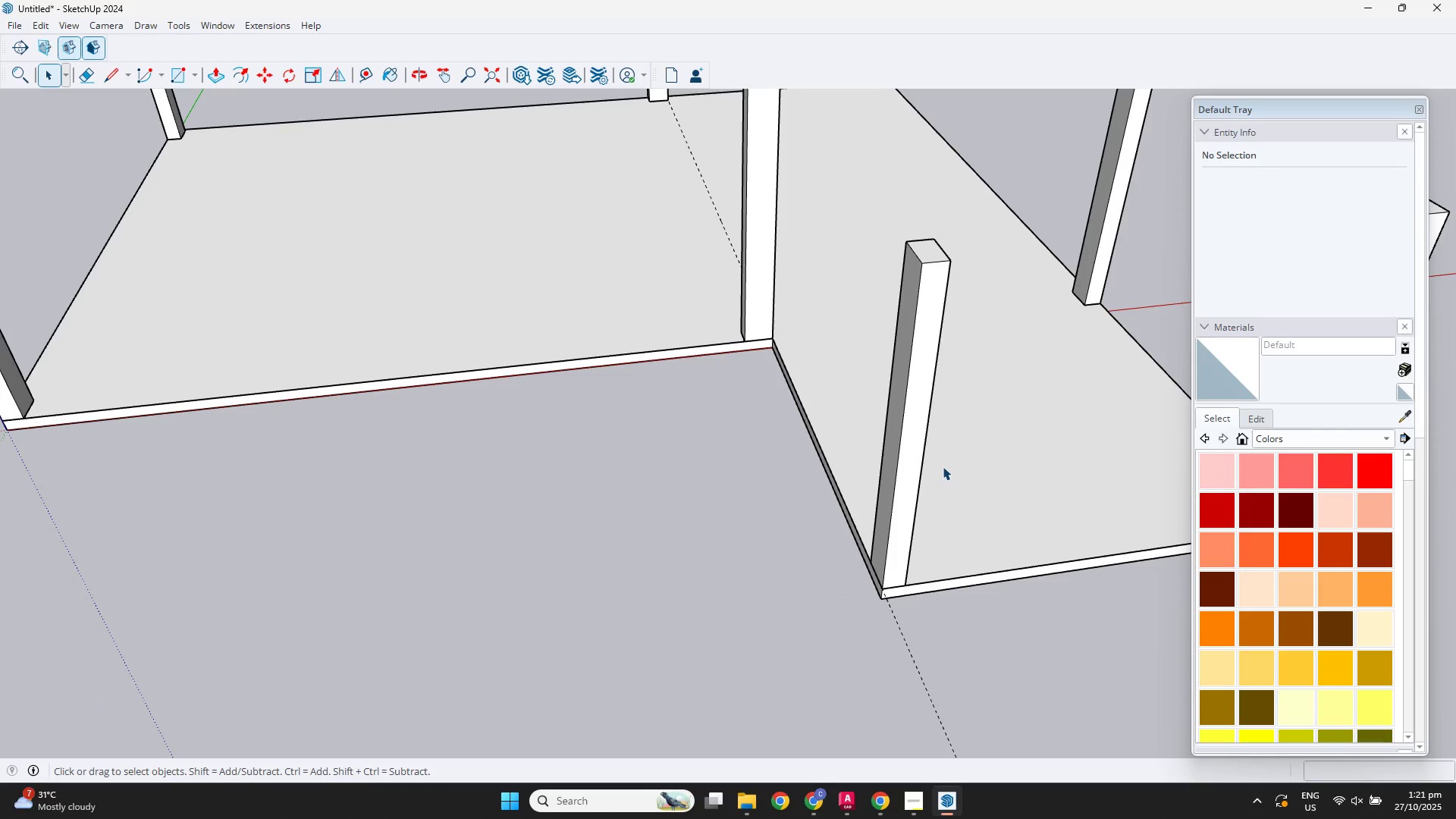 
left_click([943, 466])
 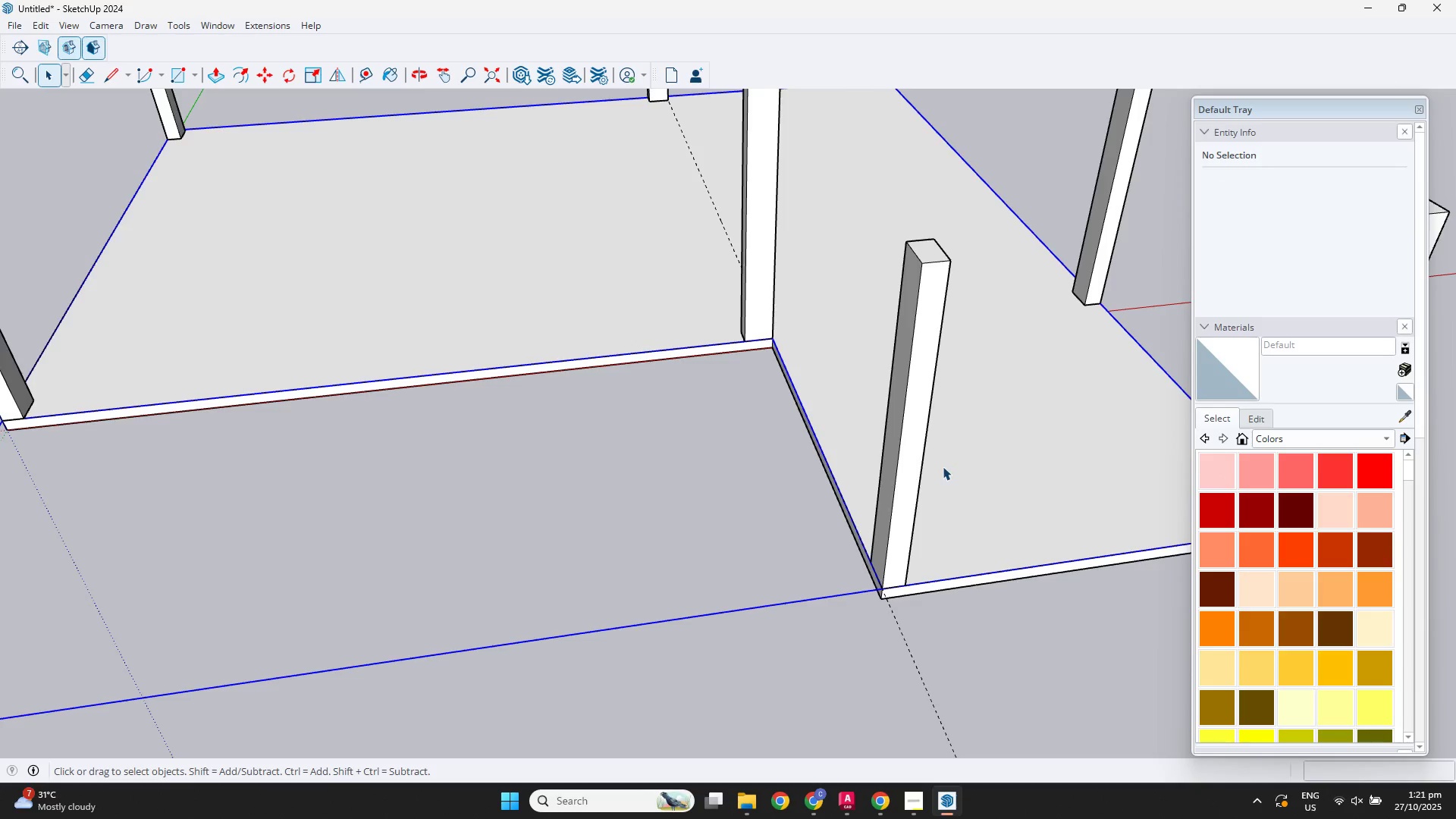 
double_click([943, 466])
 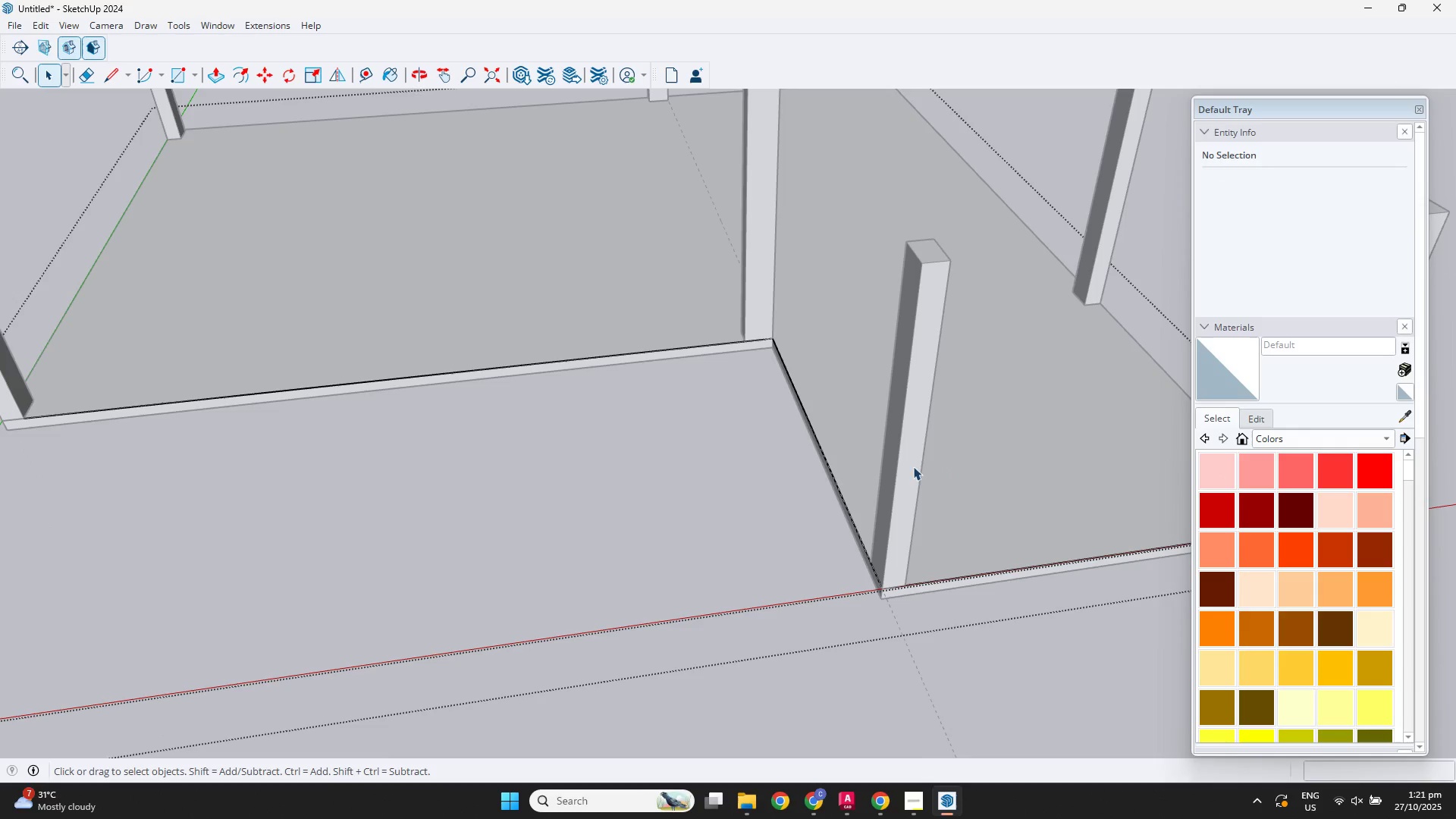 
key(F)
 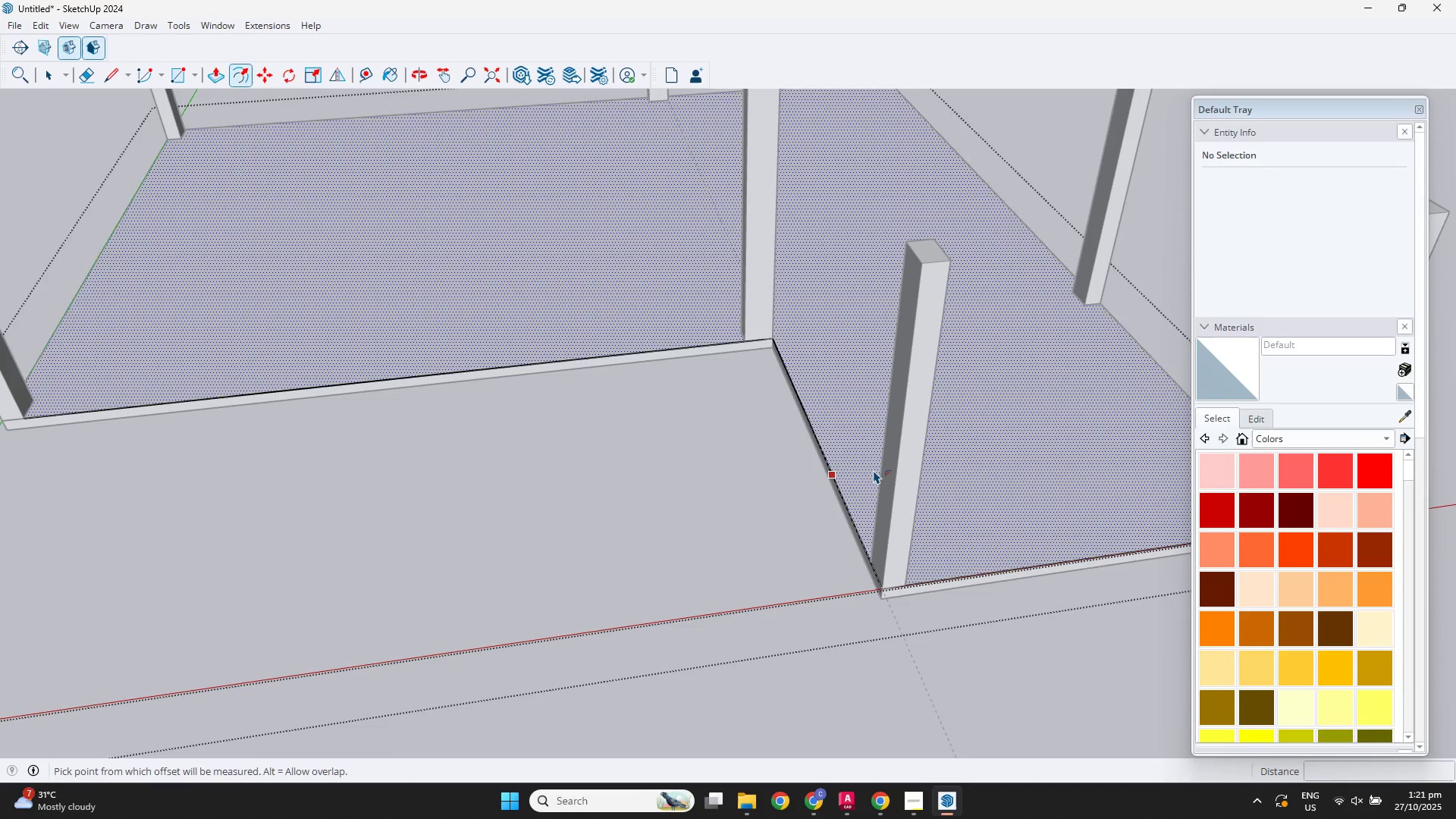 
left_click([874, 470])
 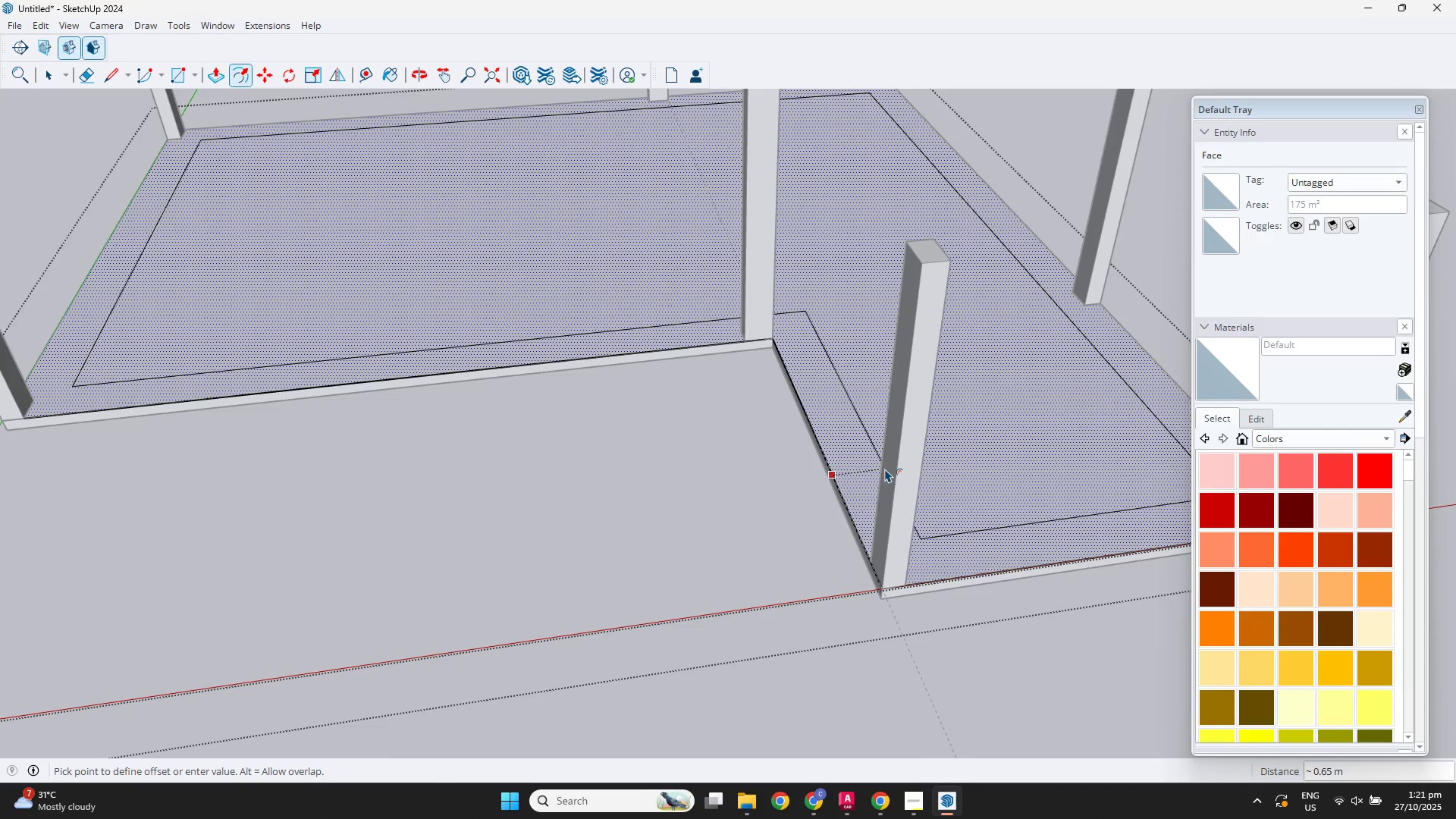 
key(NumpadDecimal)
 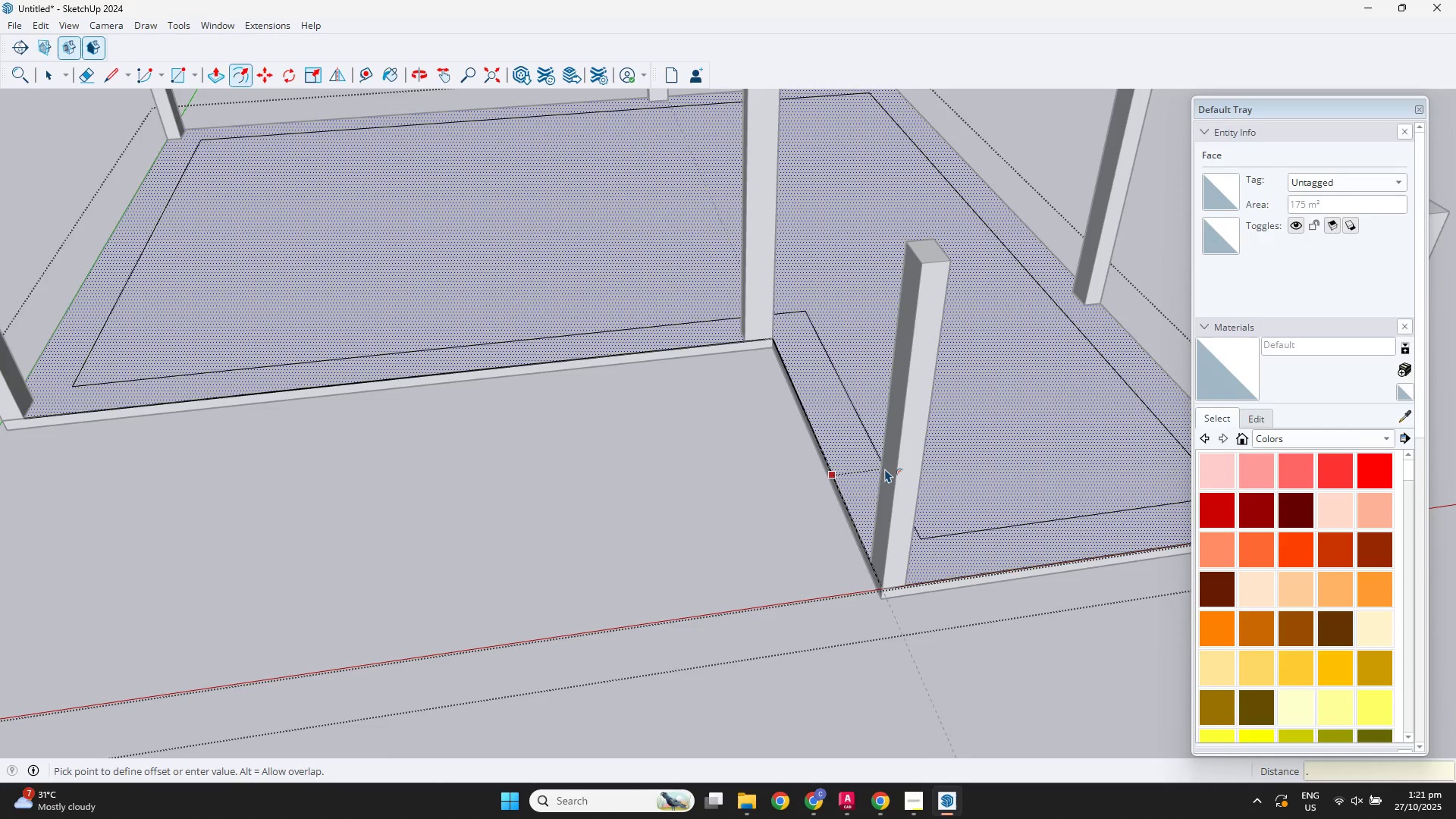 
key(Numpad2)
 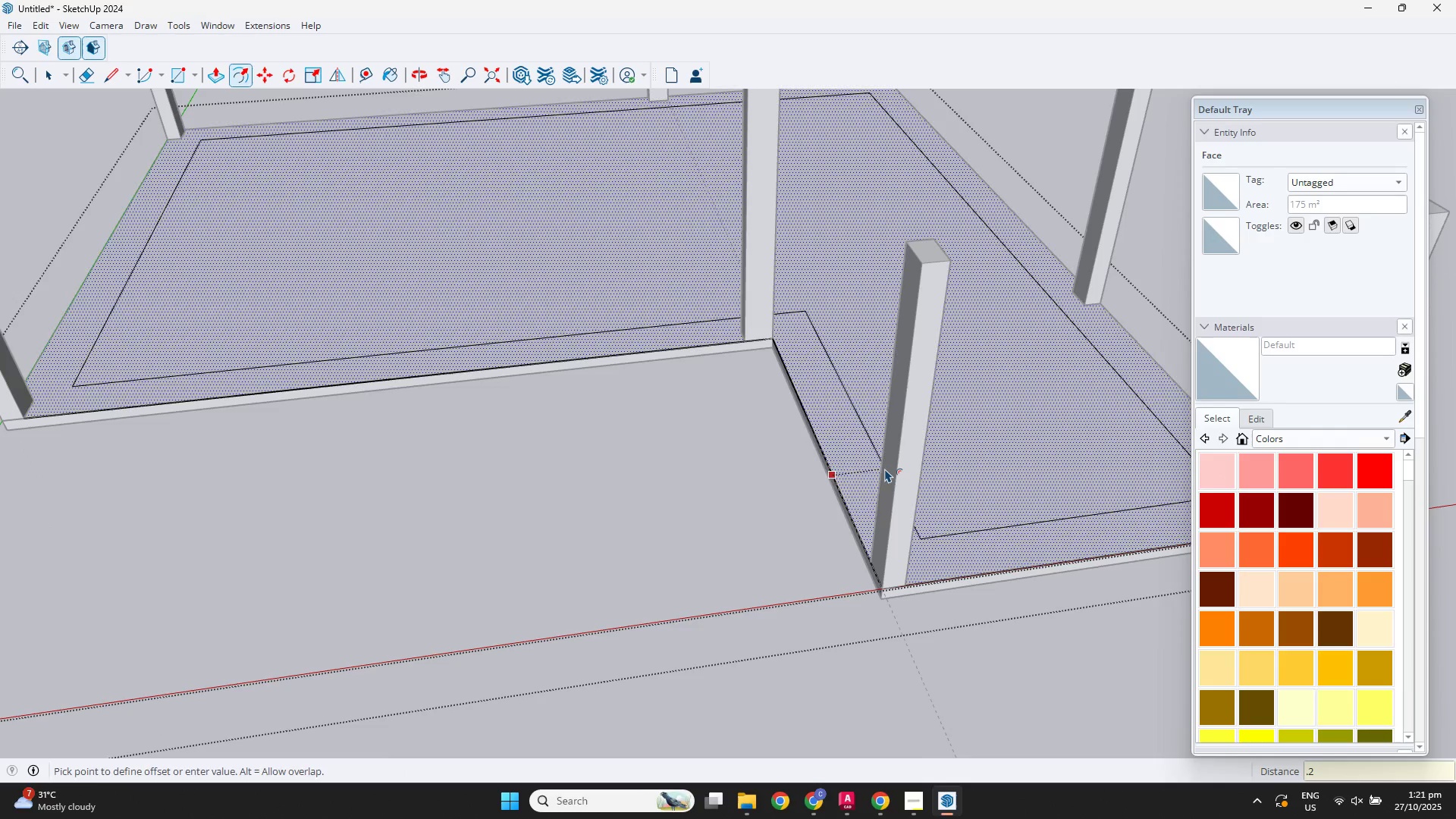 
key(NumpadEnter)
 